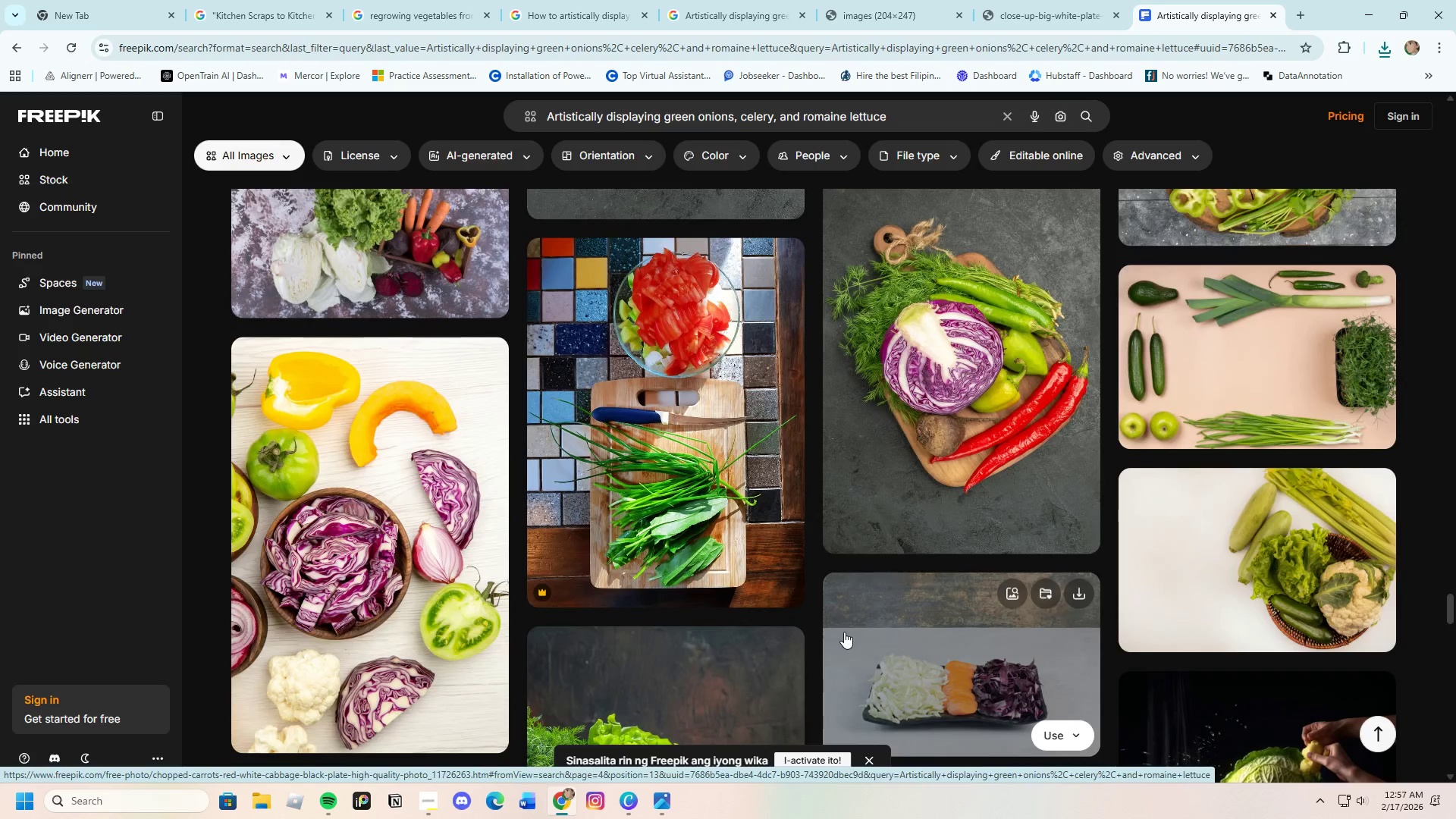 
scroll: coordinate [861, 641], scroll_direction: down, amount: 18.0
 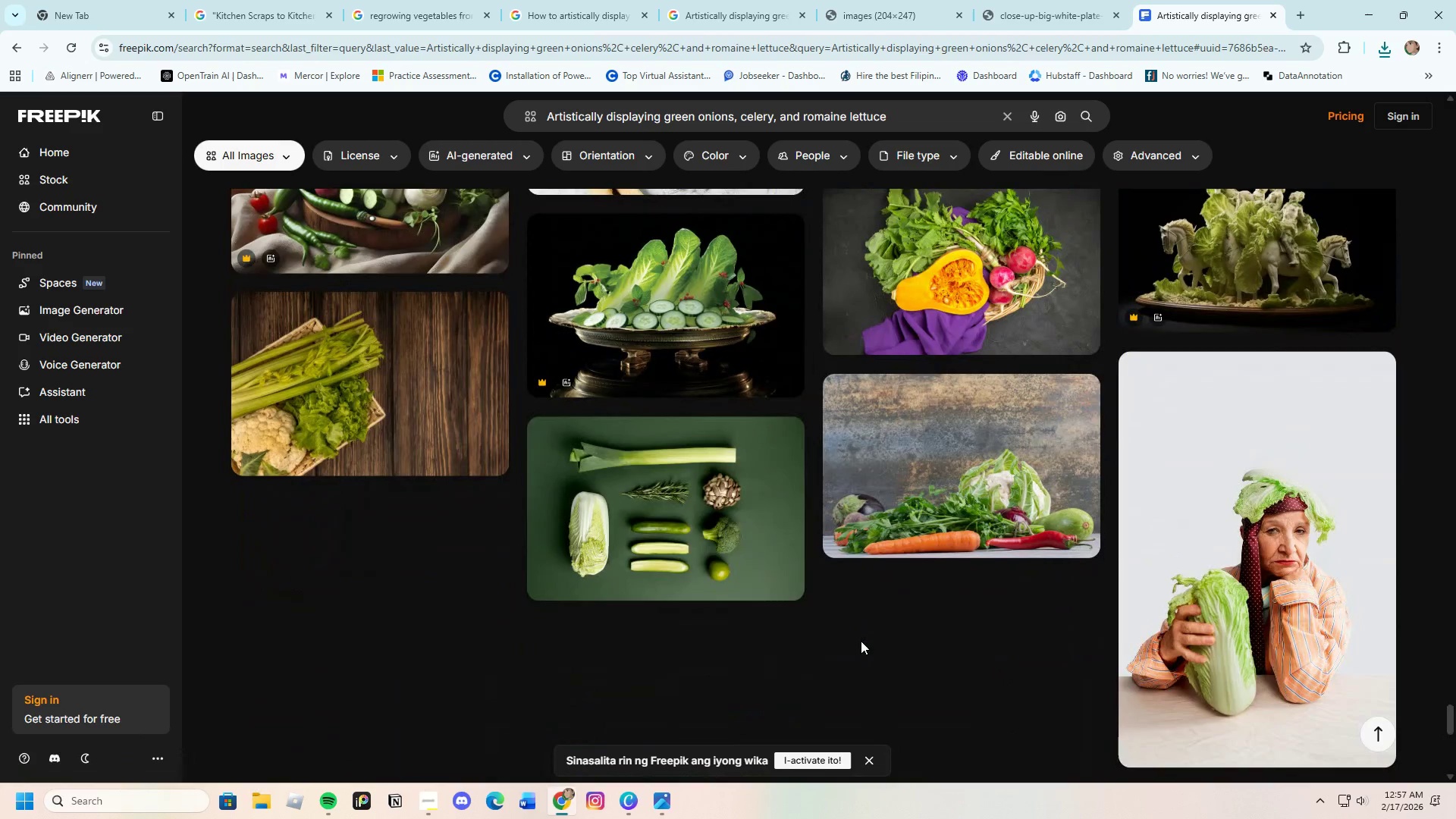 
scroll: coordinate [861, 641], scroll_direction: down, amount: 3.0
 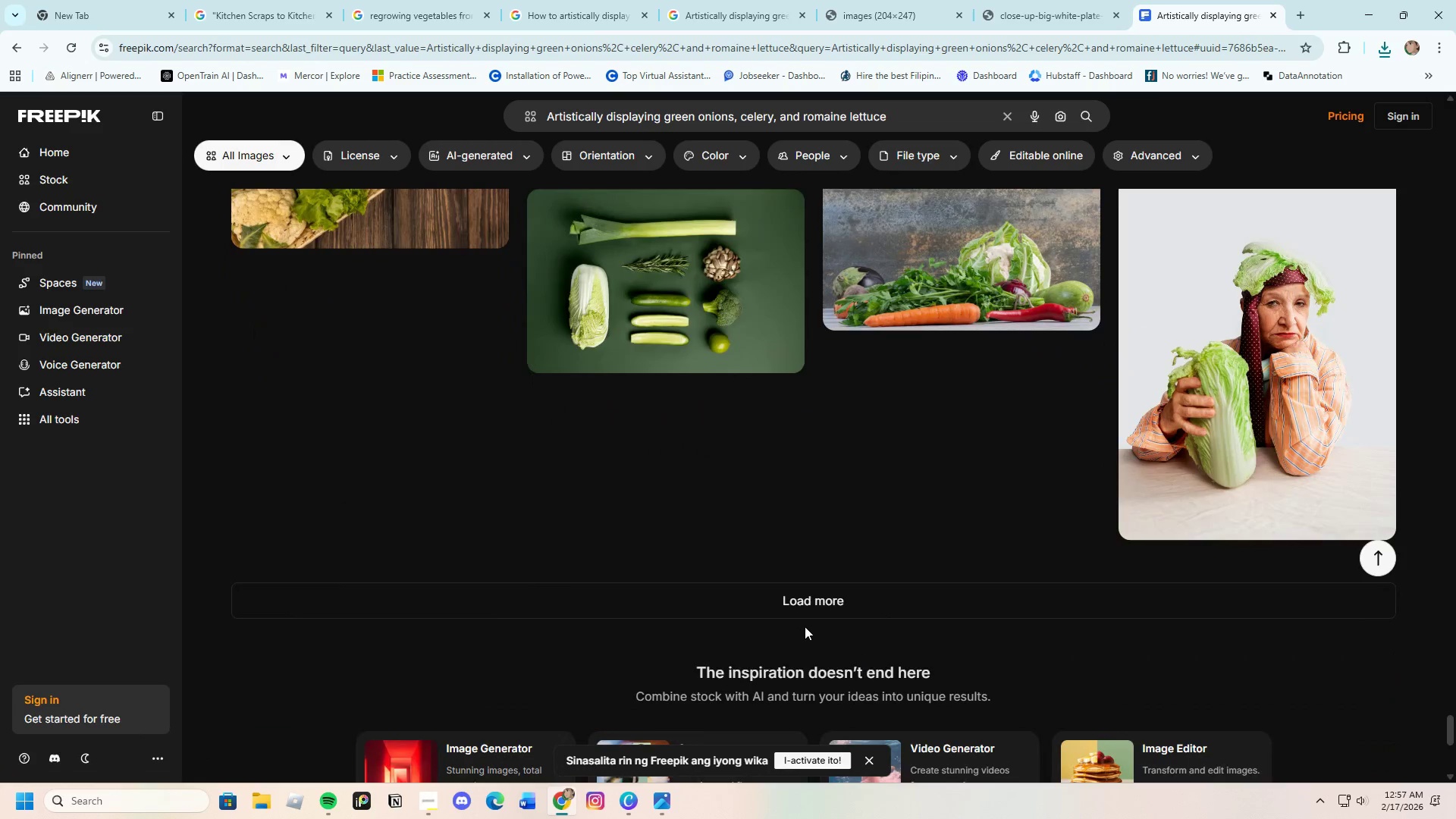 
left_click([807, 611])
 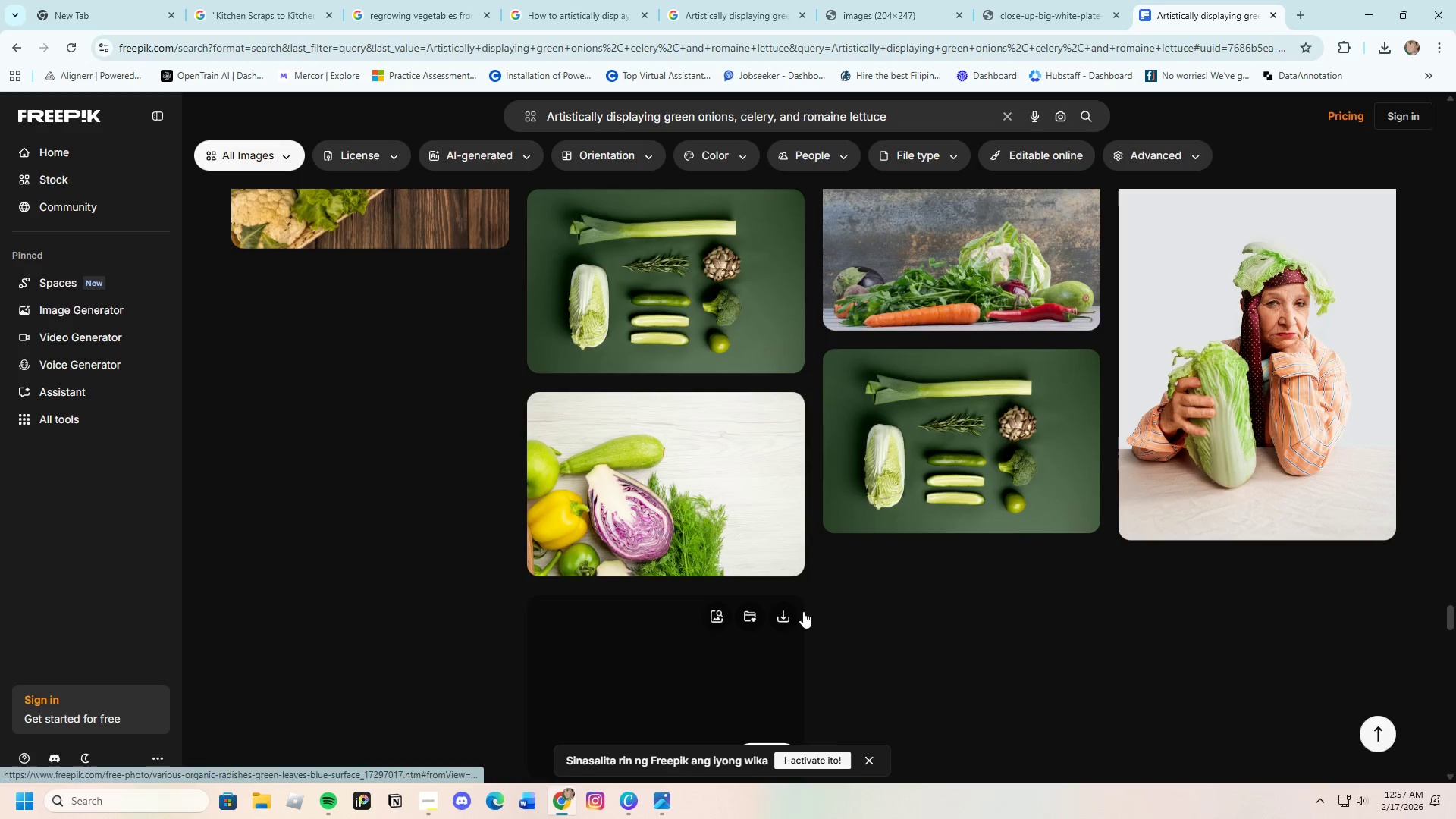 
scroll: coordinate [802, 610], scroll_direction: down, amount: 19.0
 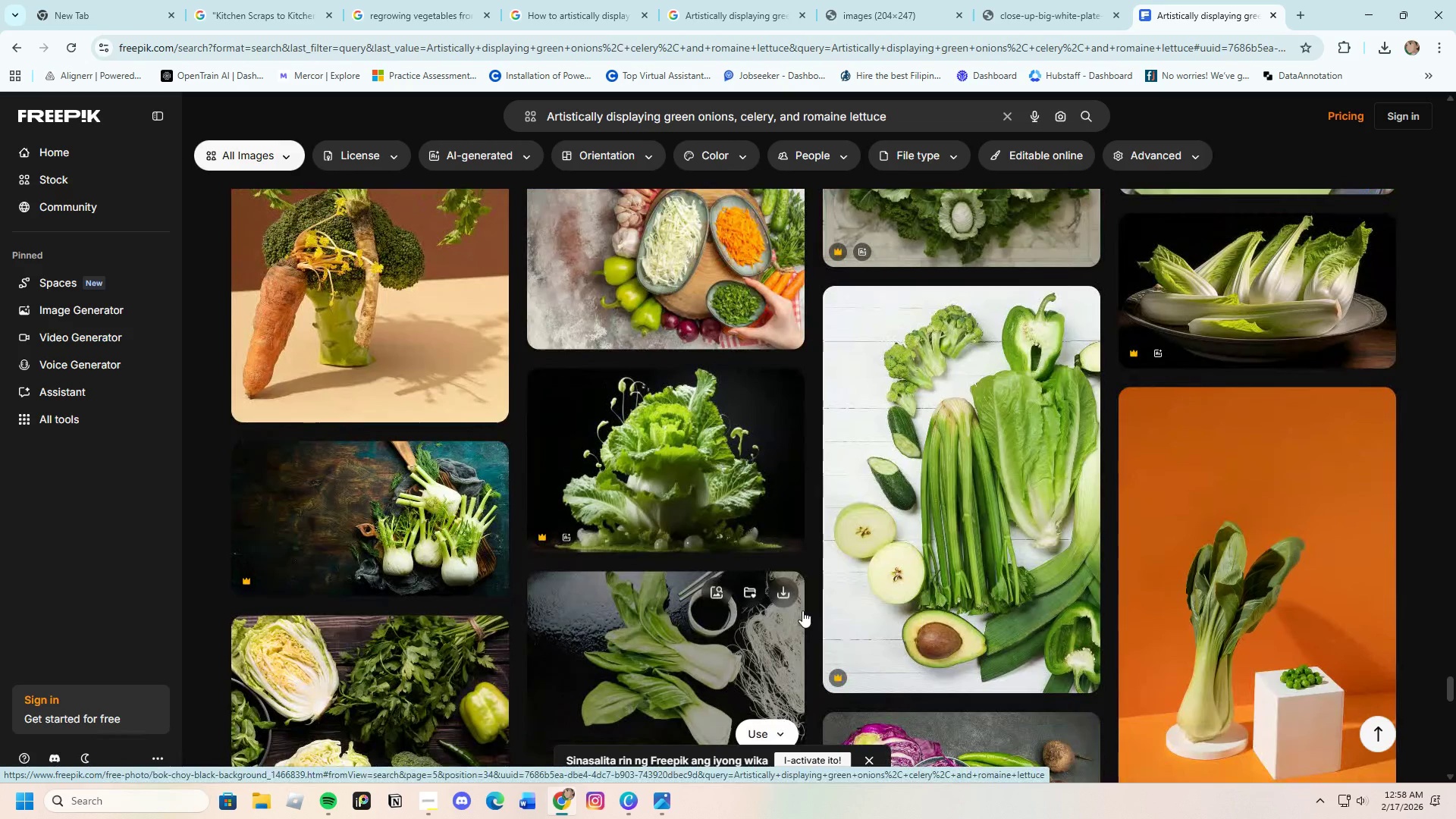 
scroll: coordinate [802, 610], scroll_direction: down, amount: 15.0
 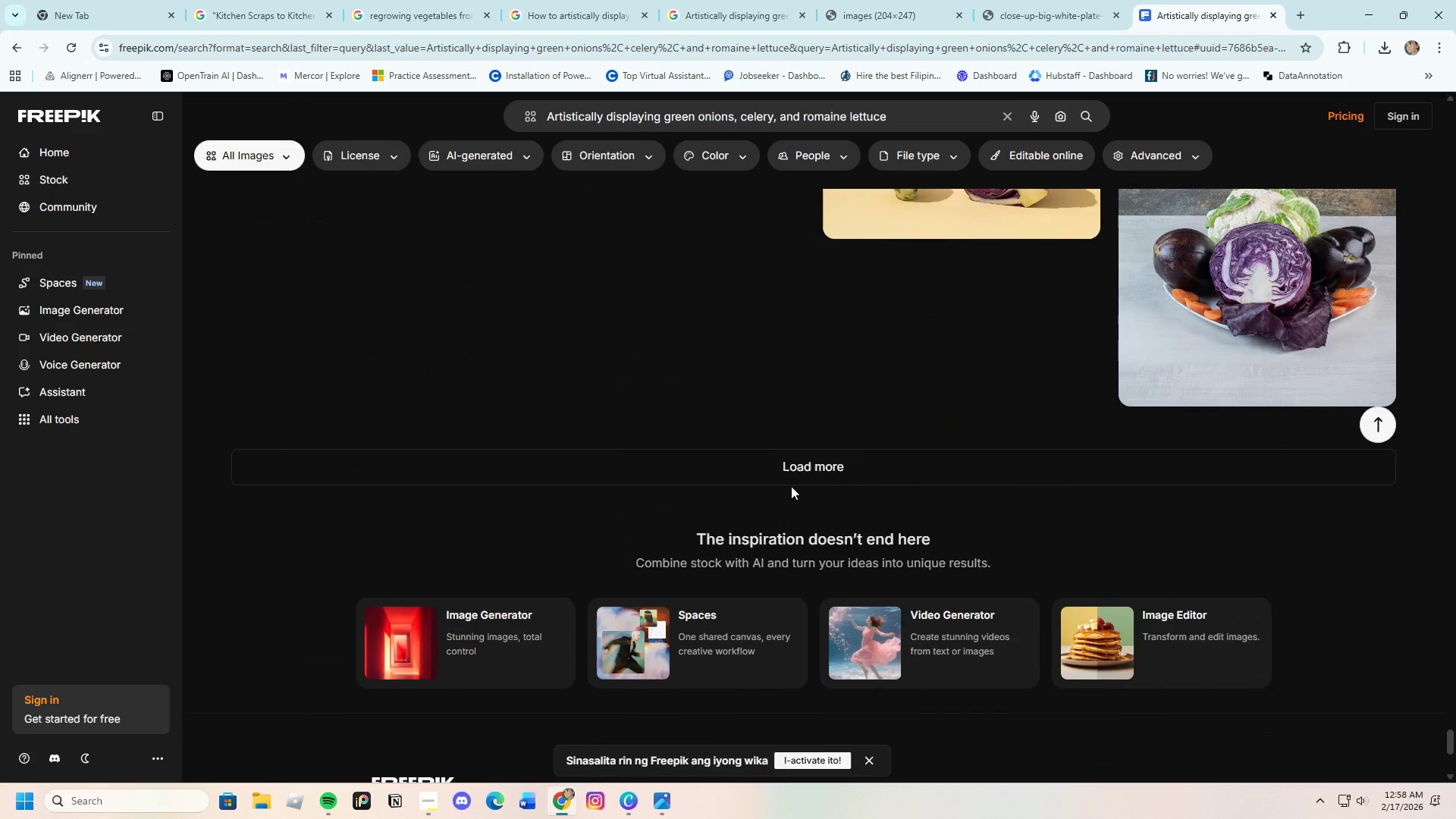 
left_click([789, 475])
 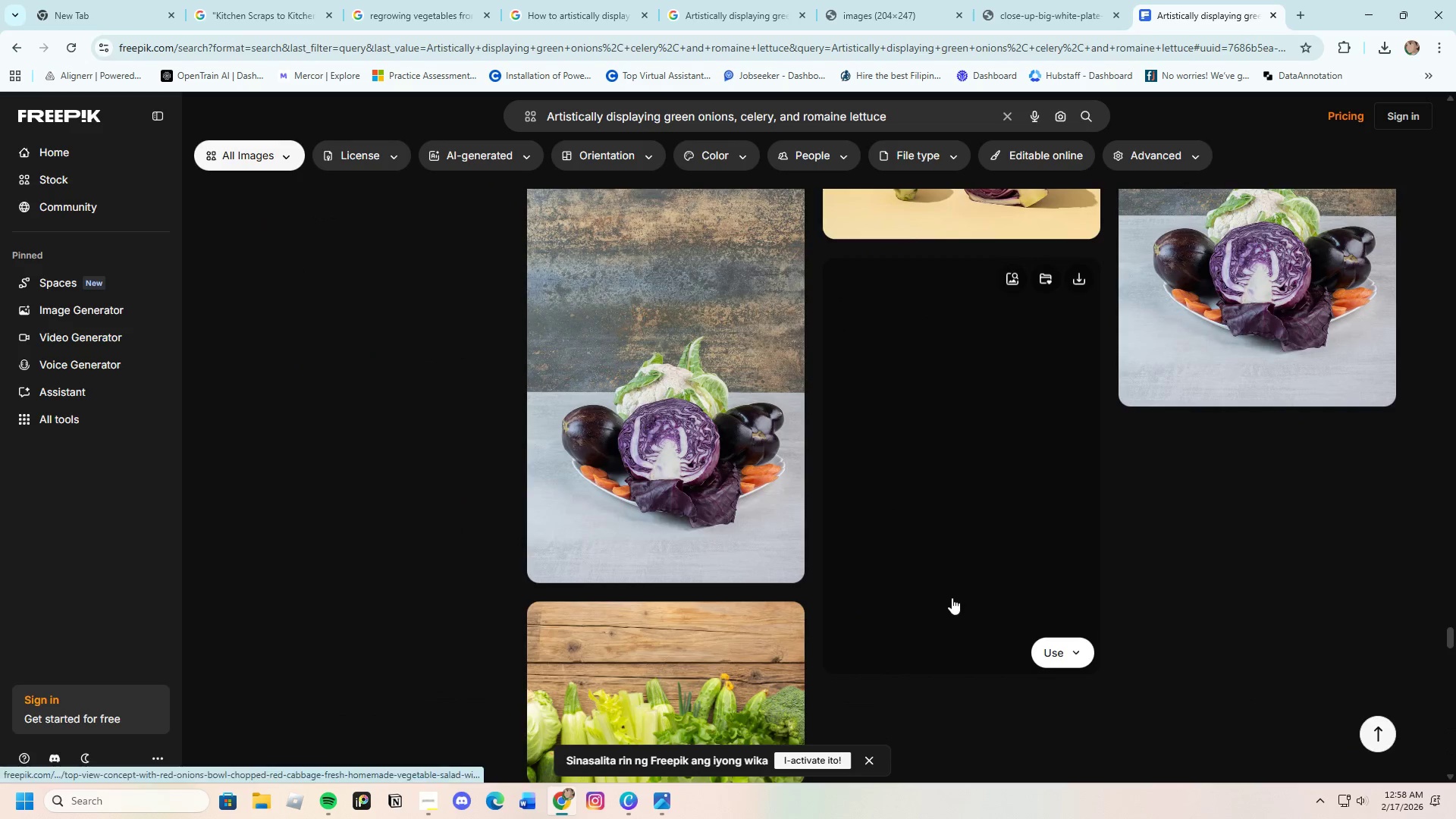 
scroll: coordinate [893, 672], scroll_direction: down, amount: 10.0
 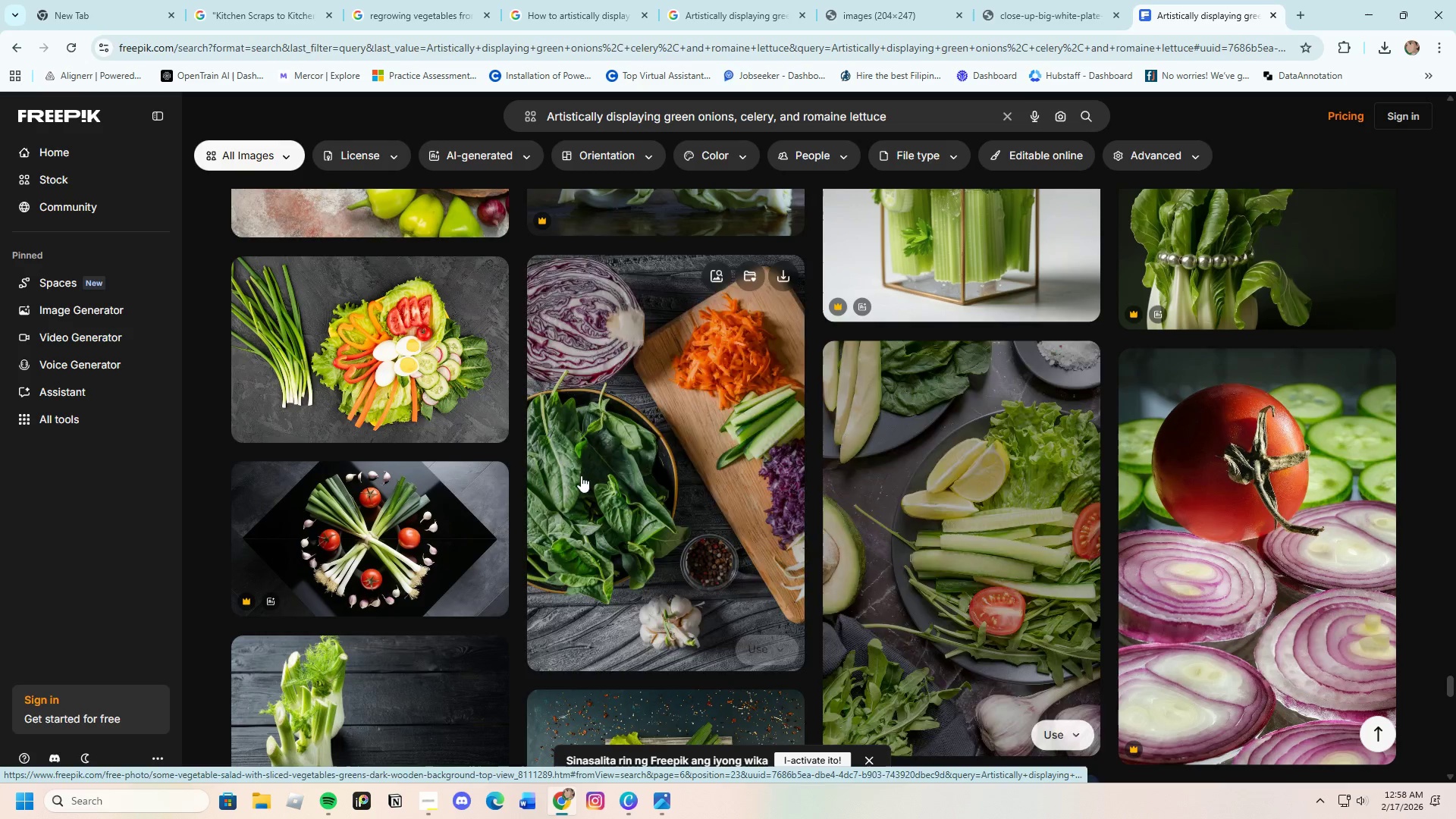 
left_click([732, 0])
 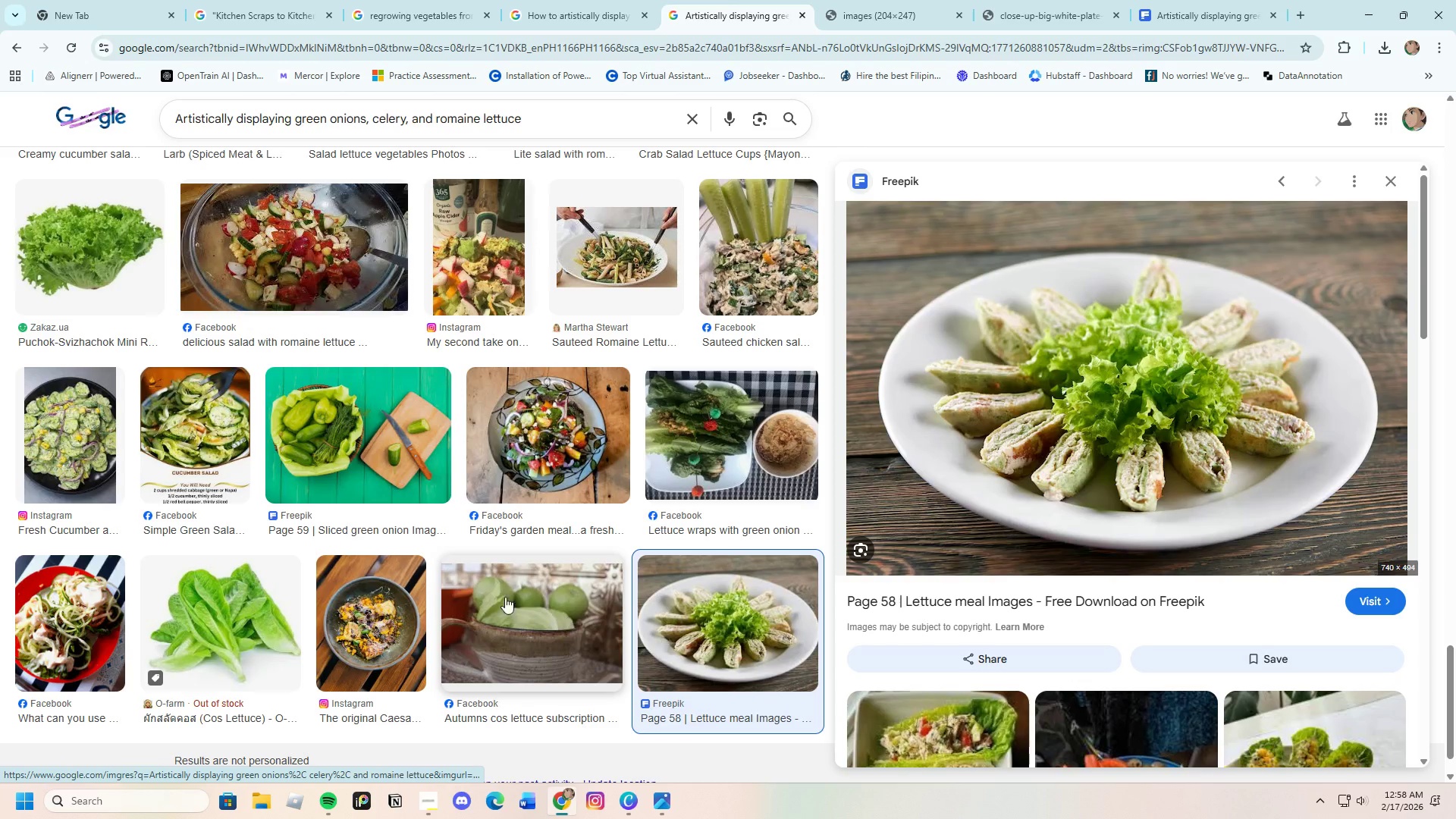 
scroll: coordinate [1066, 652], scroll_direction: down, amount: 19.0
 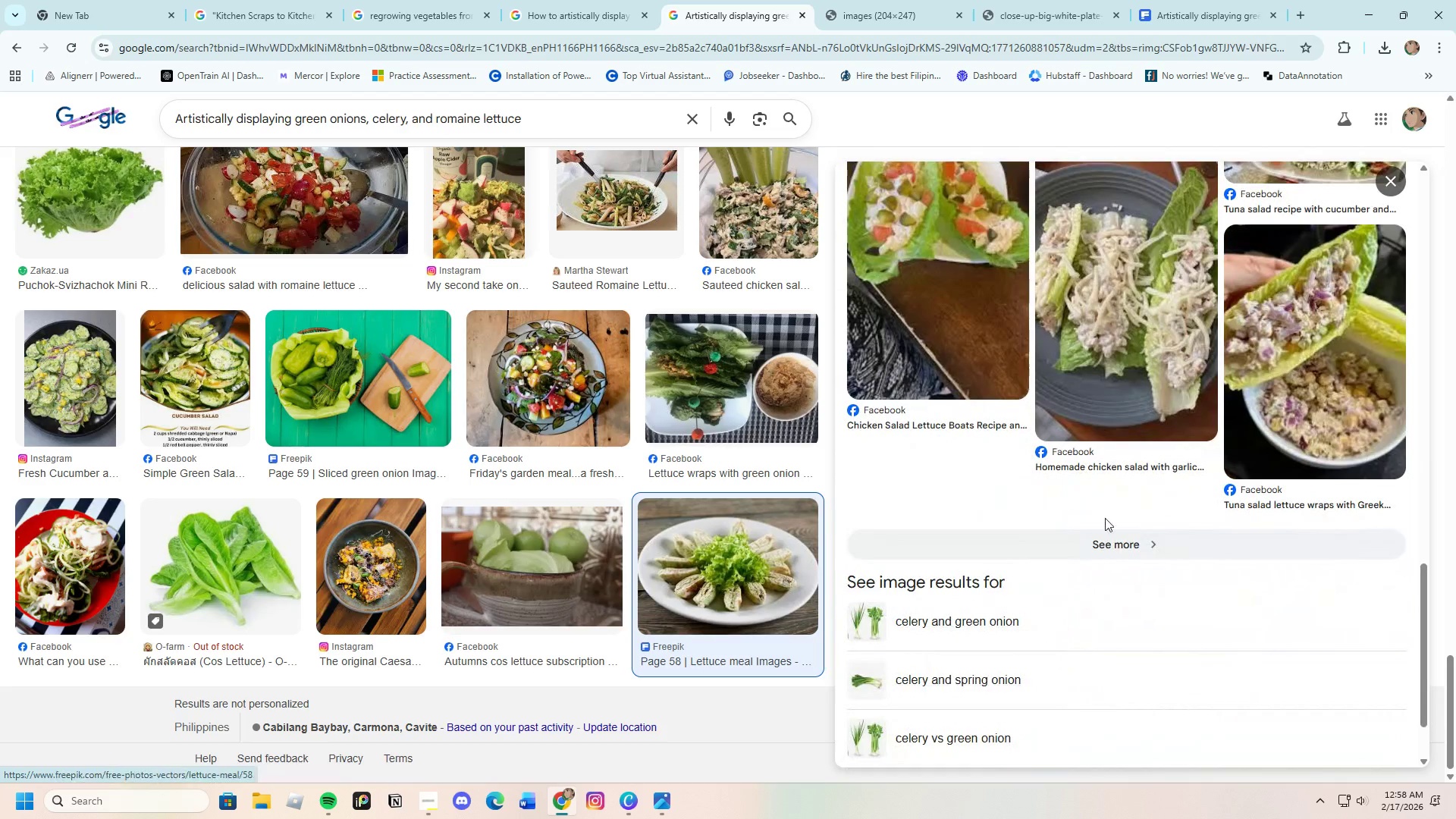 
left_click([1104, 543])
 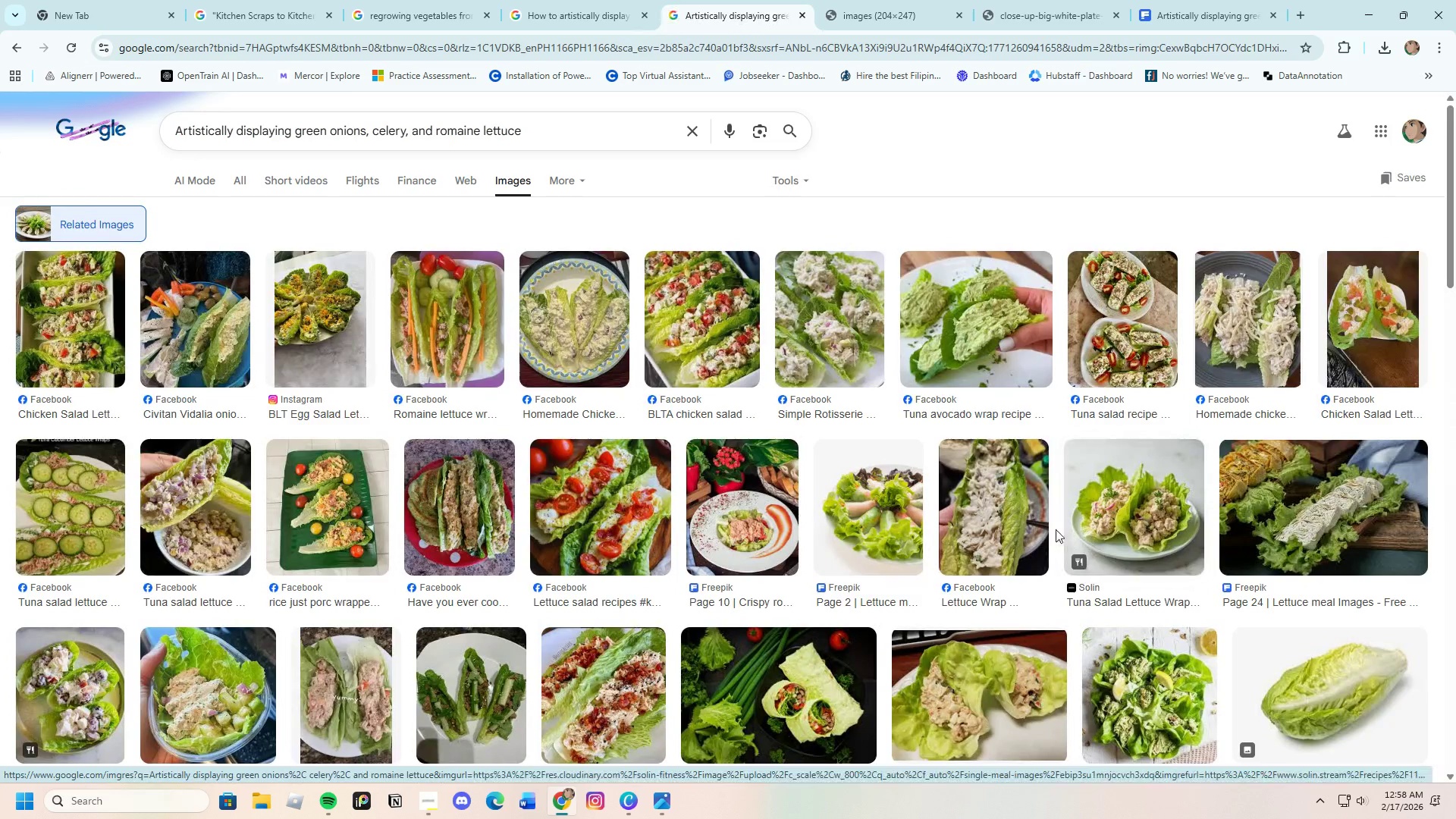 
wait(9.5)
 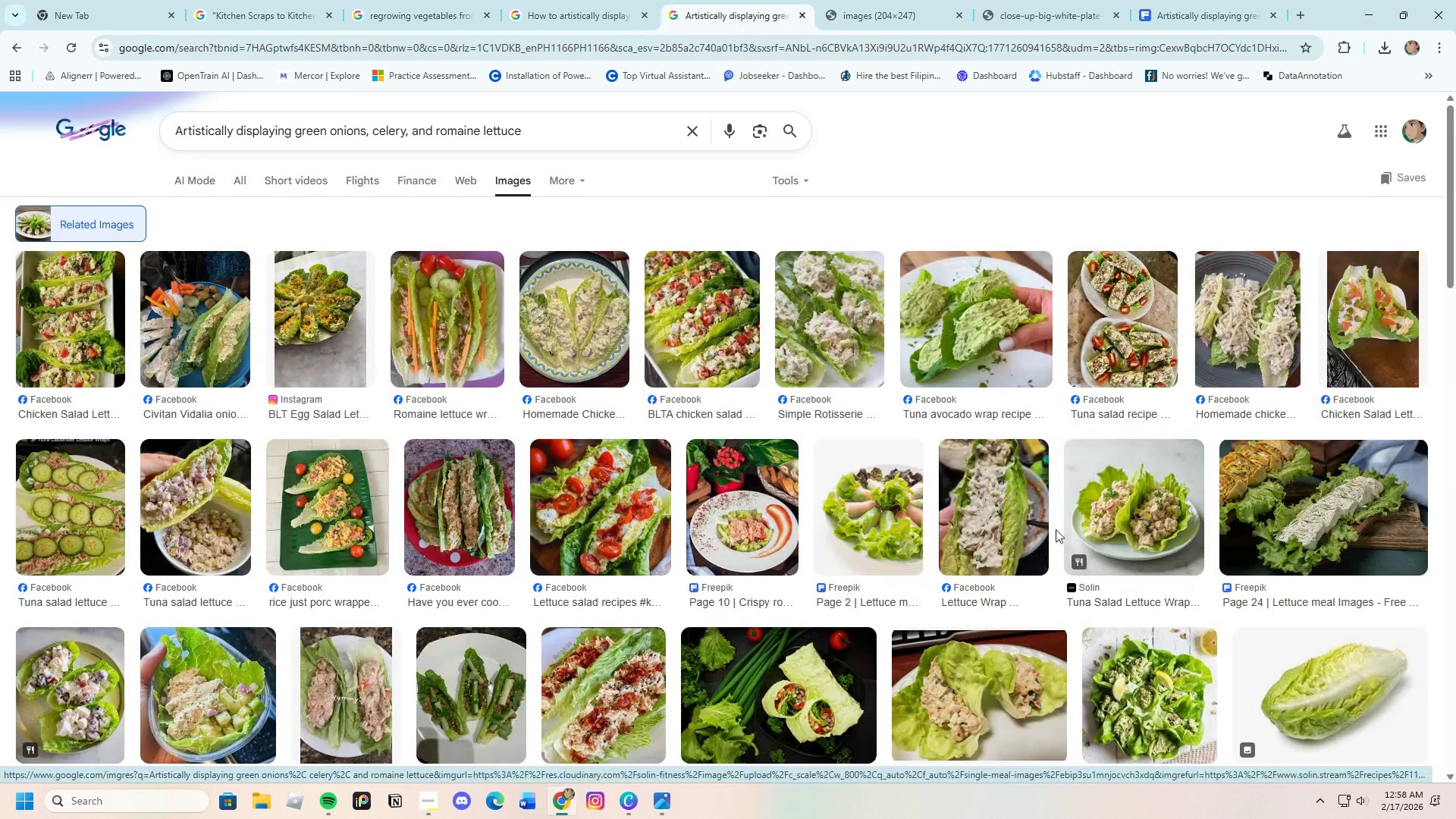 
left_click([888, 494])
 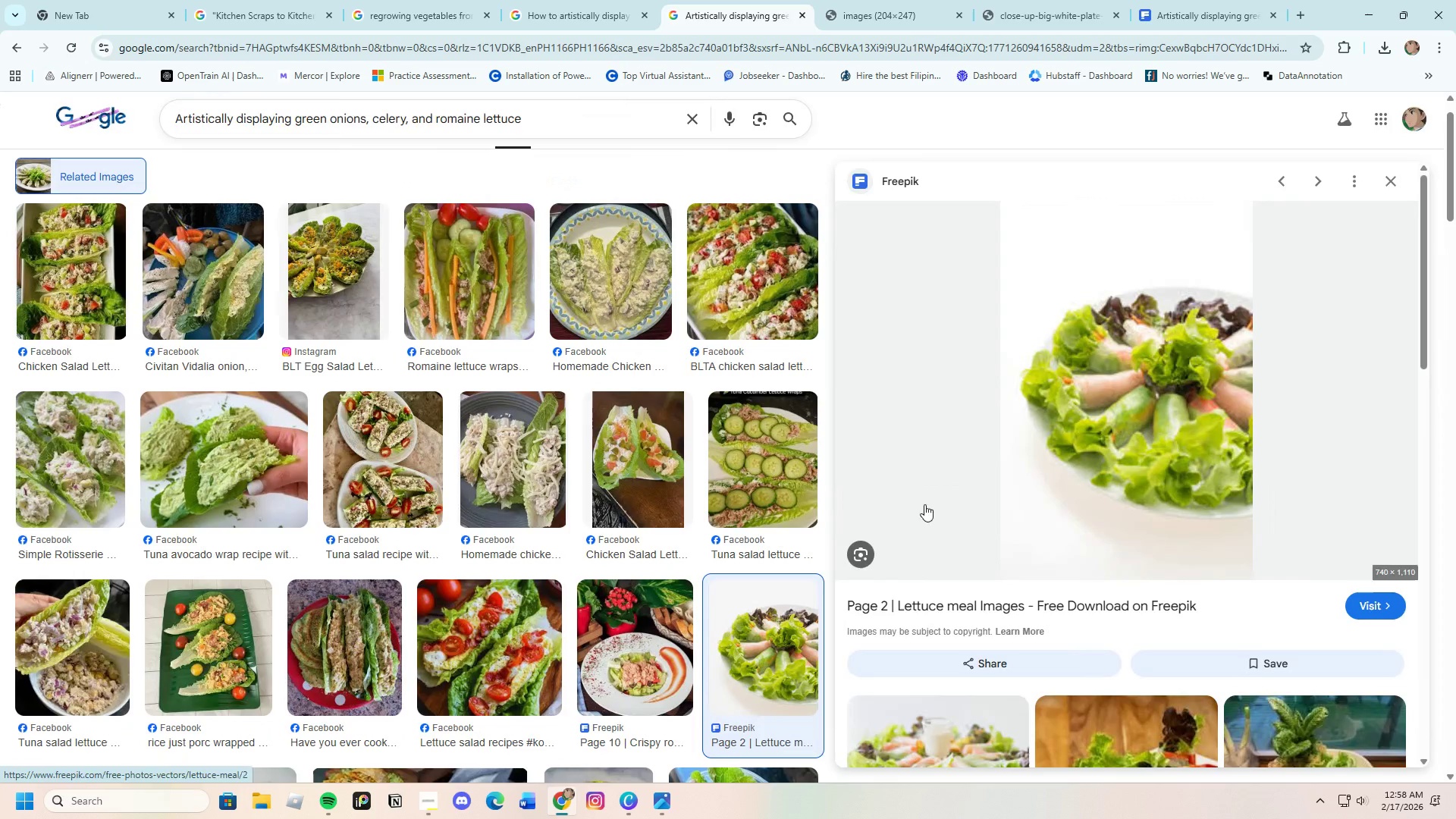 
scroll: coordinate [1043, 654], scroll_direction: down, amount: 6.0
 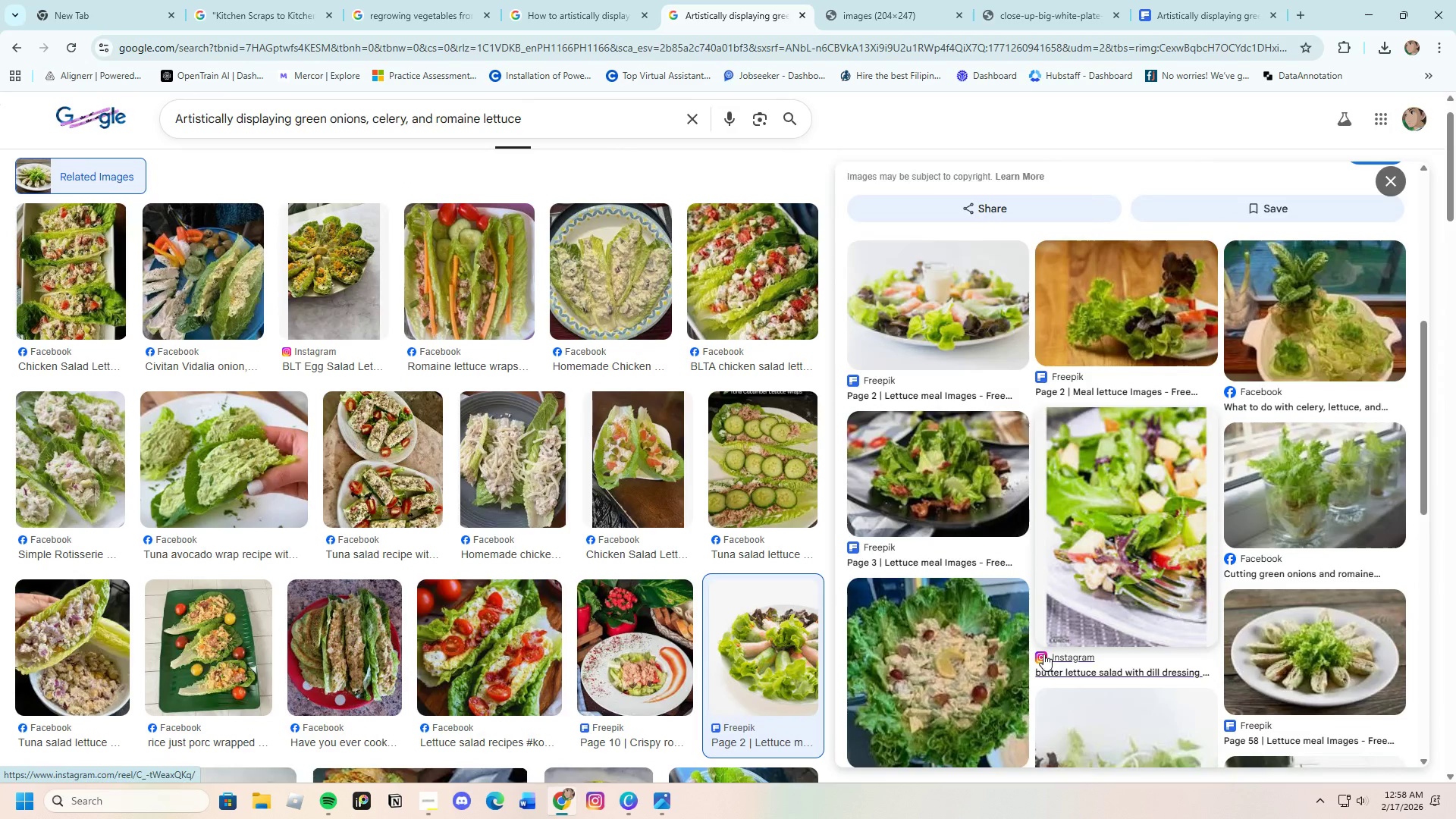 
scroll: coordinate [1043, 654], scroll_direction: up, amount: 5.0
 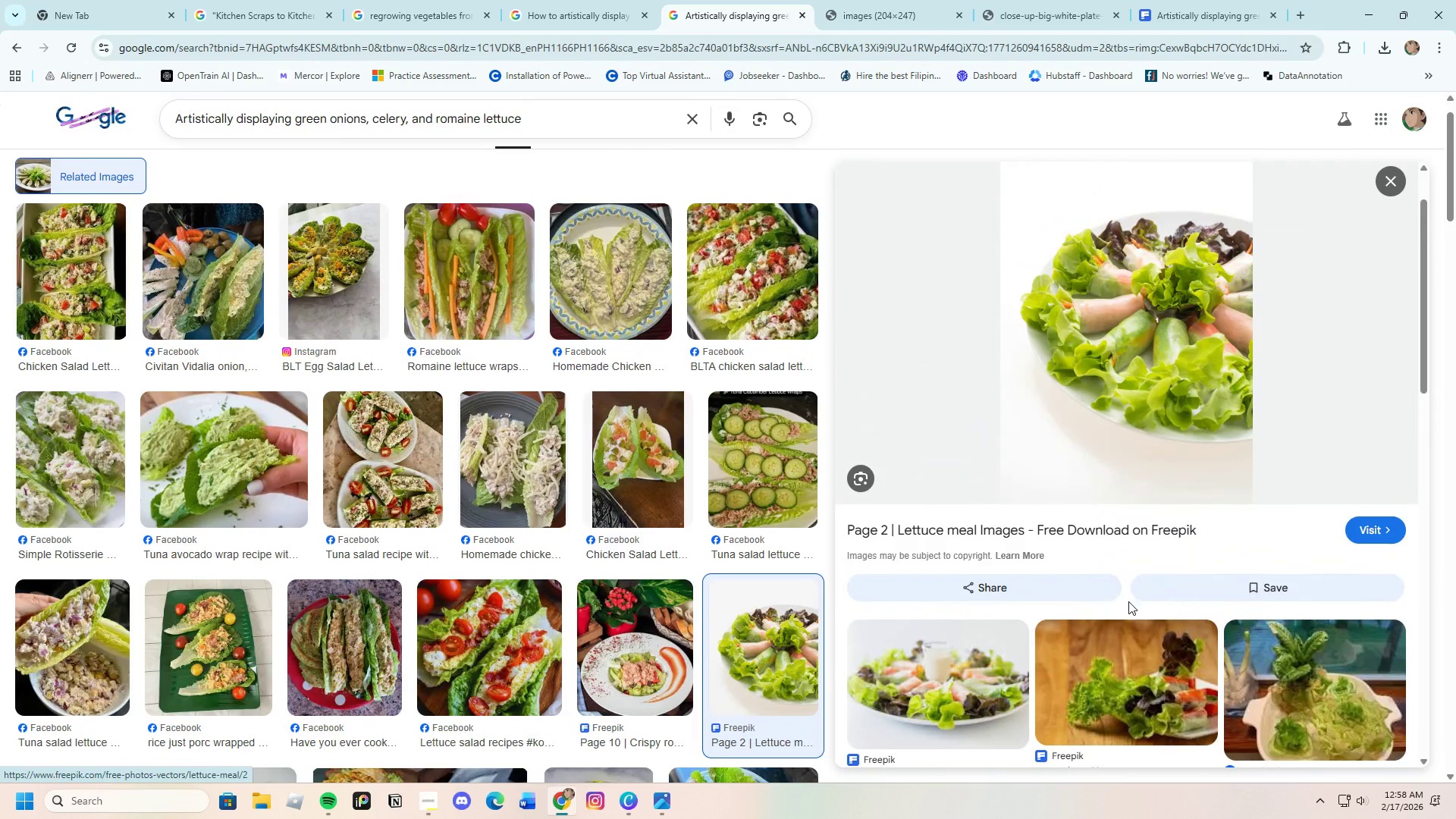 
mouse_move([1162, 425])
 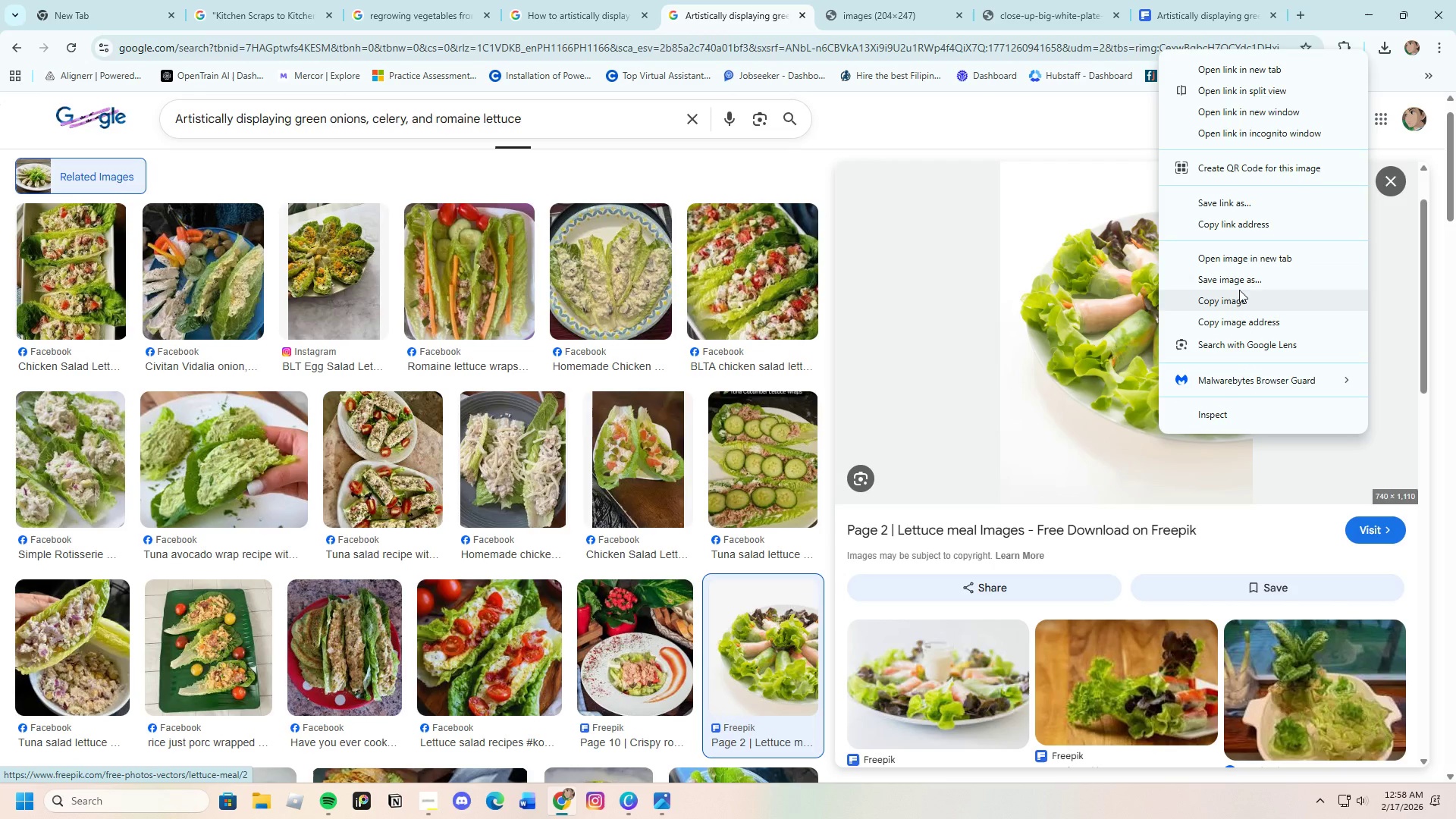 
left_click([1232, 256])
 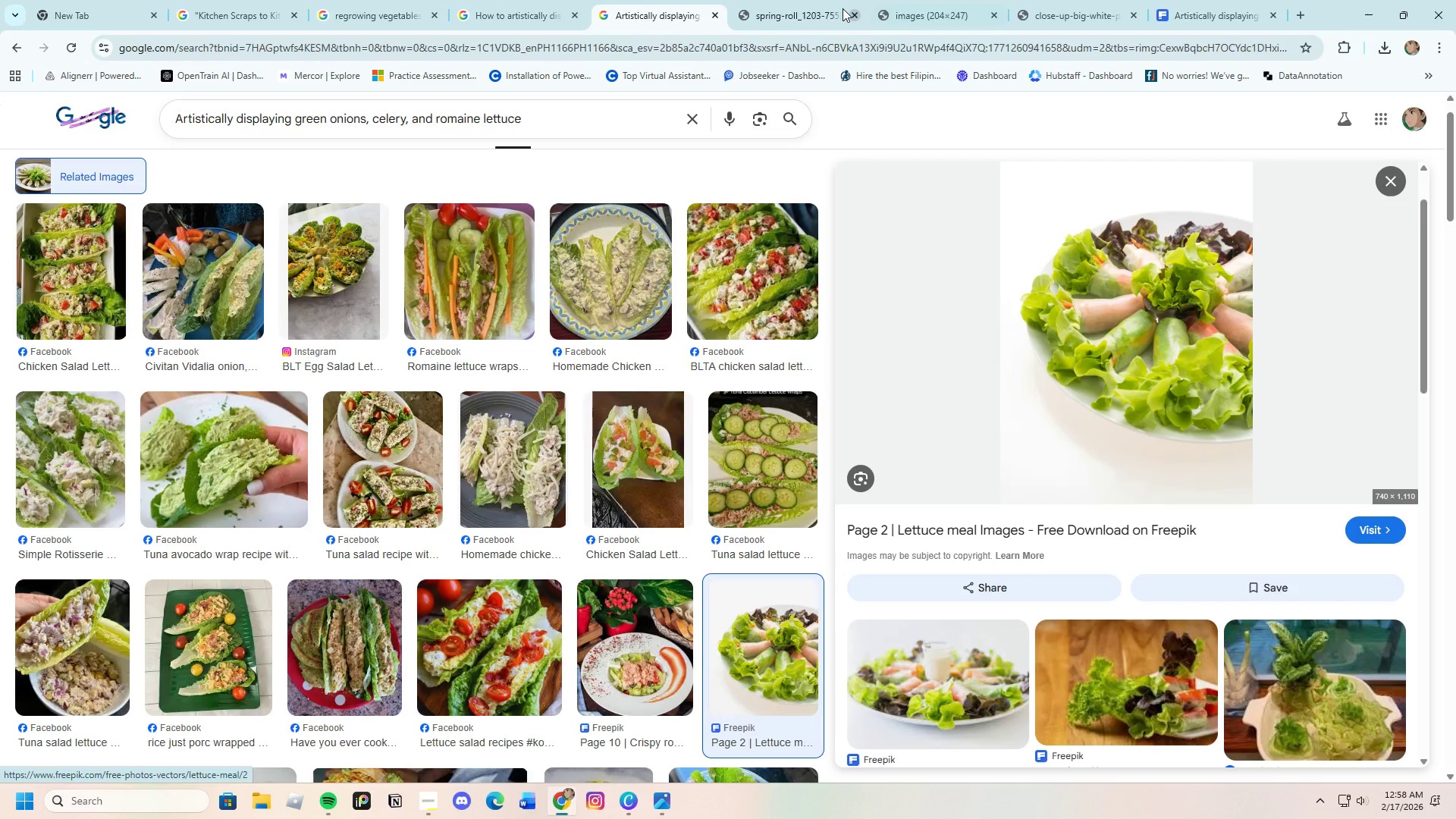 
left_click([818, 4])
 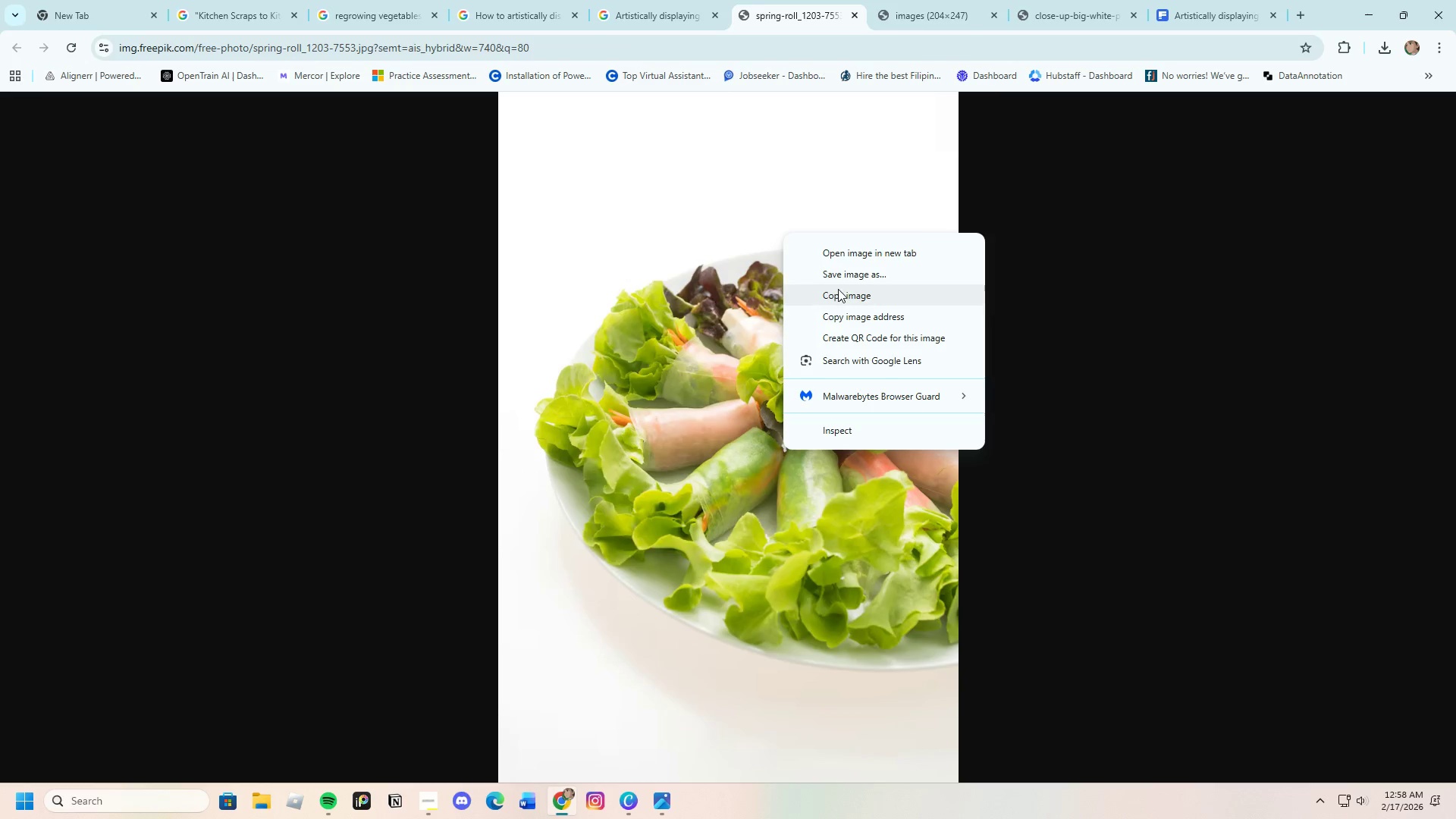 
left_click([838, 276])
 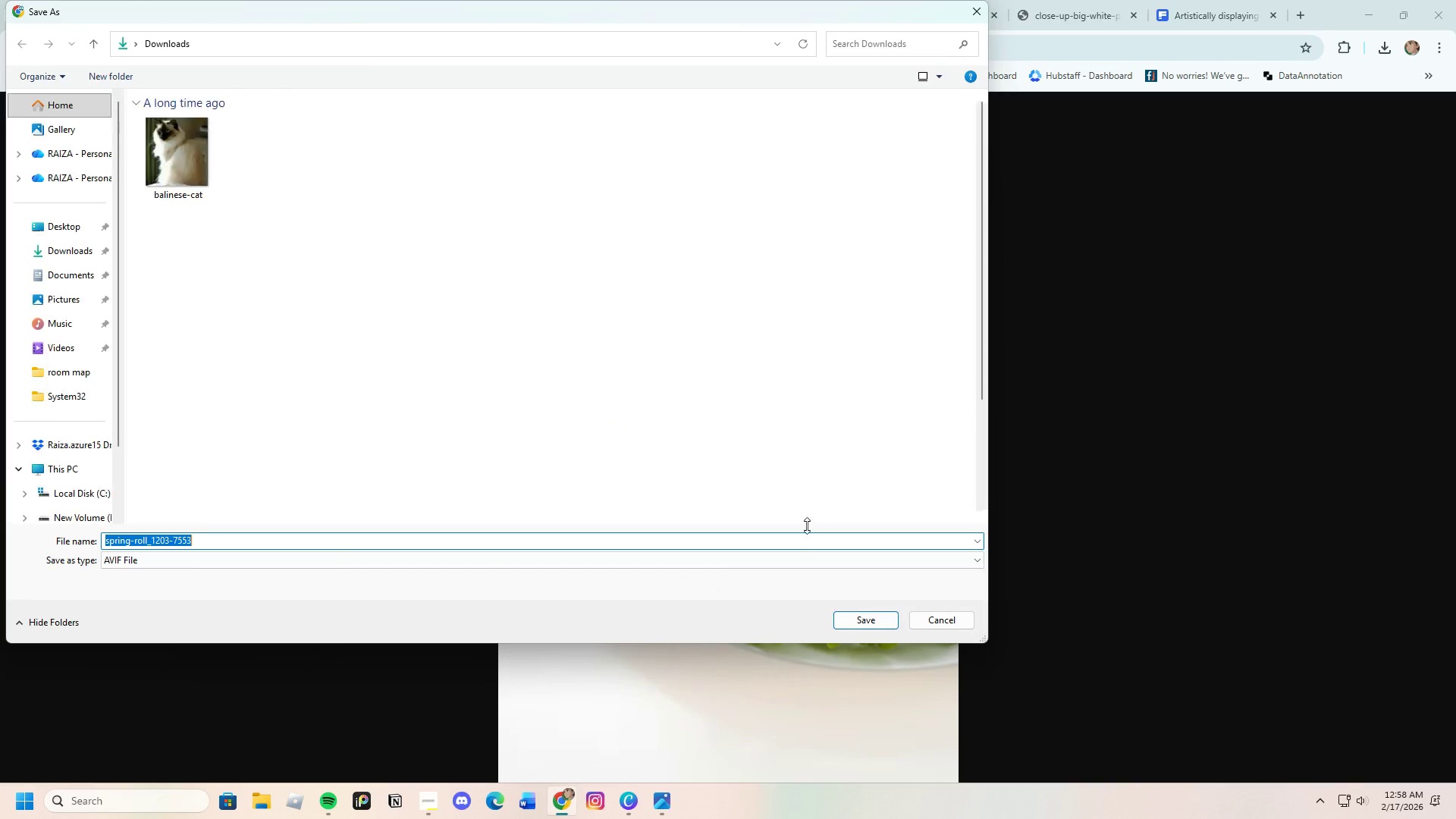 
left_click([847, 614])
 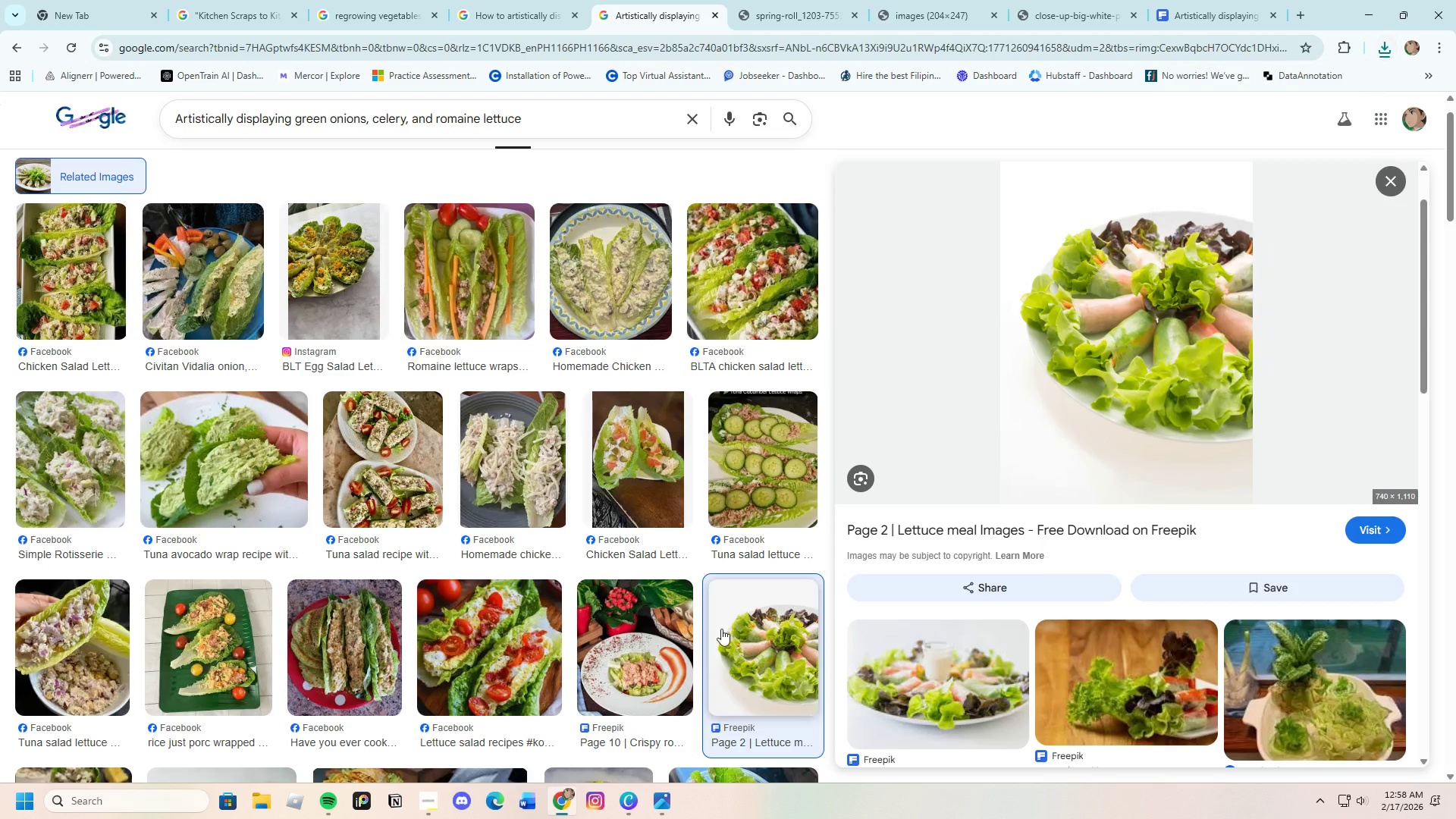 
scroll: coordinate [669, 581], scroll_direction: down, amount: 13.0
 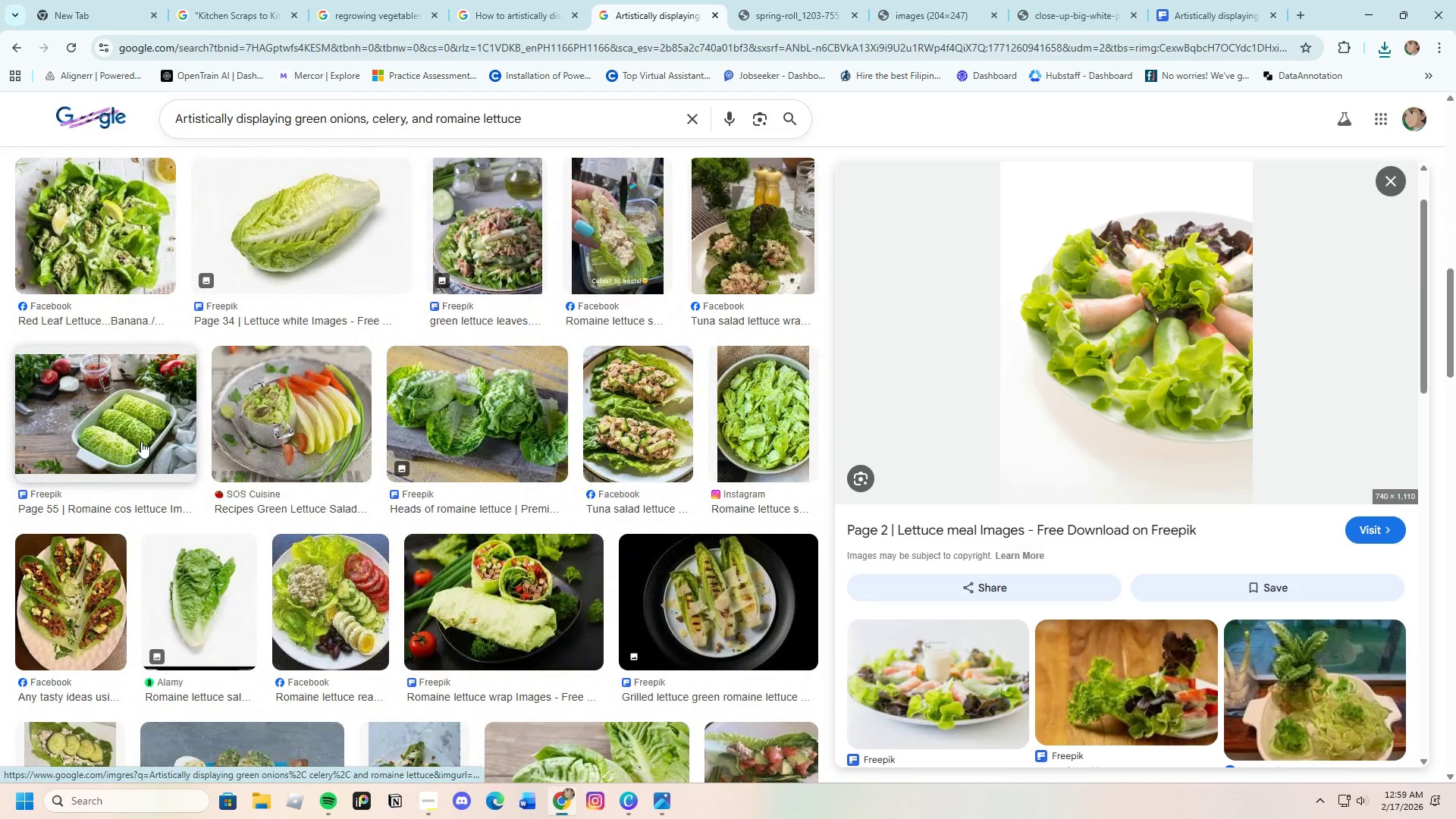 
wait(9.28)
 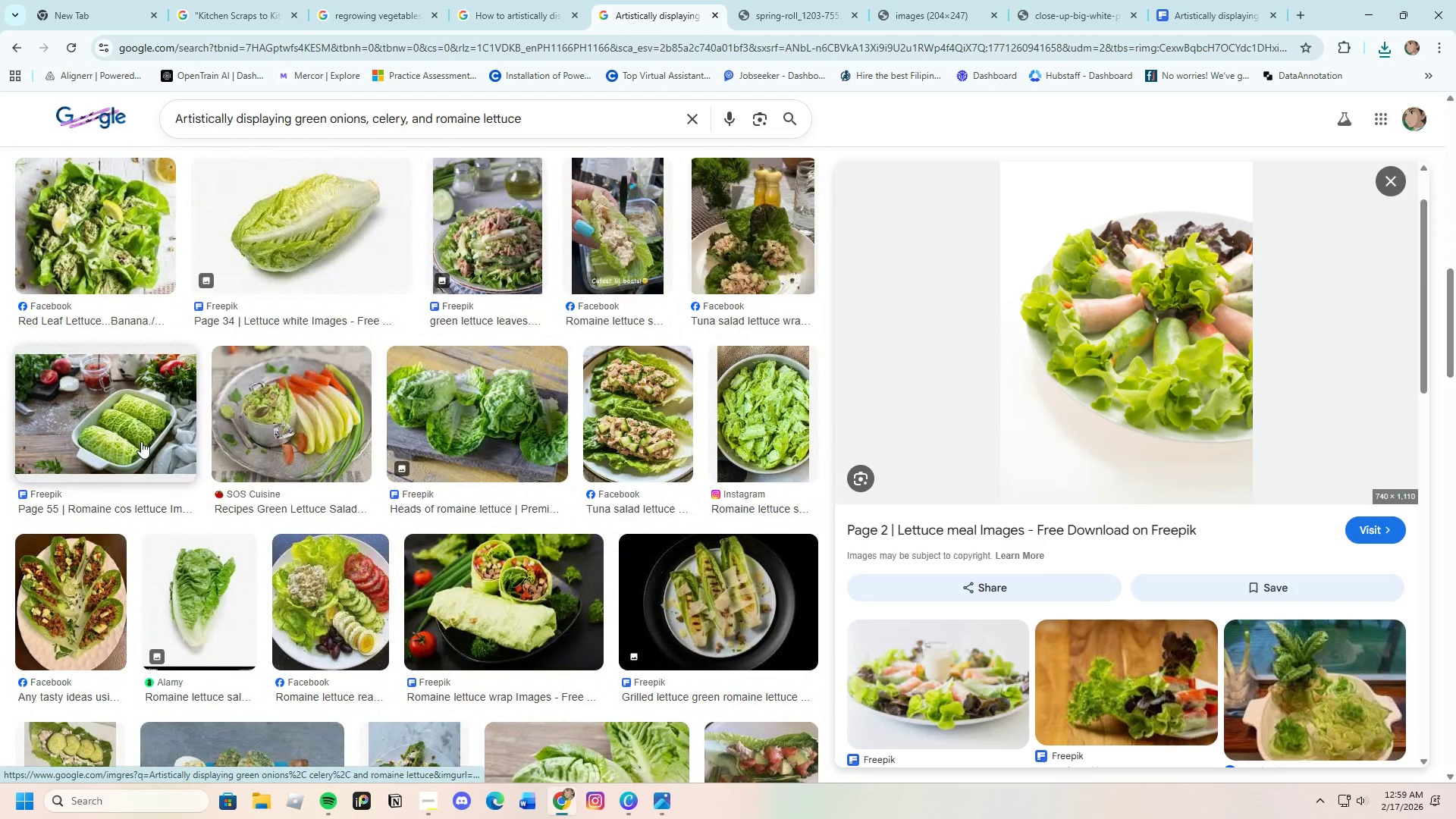 
mouse_move([1065, 591])
 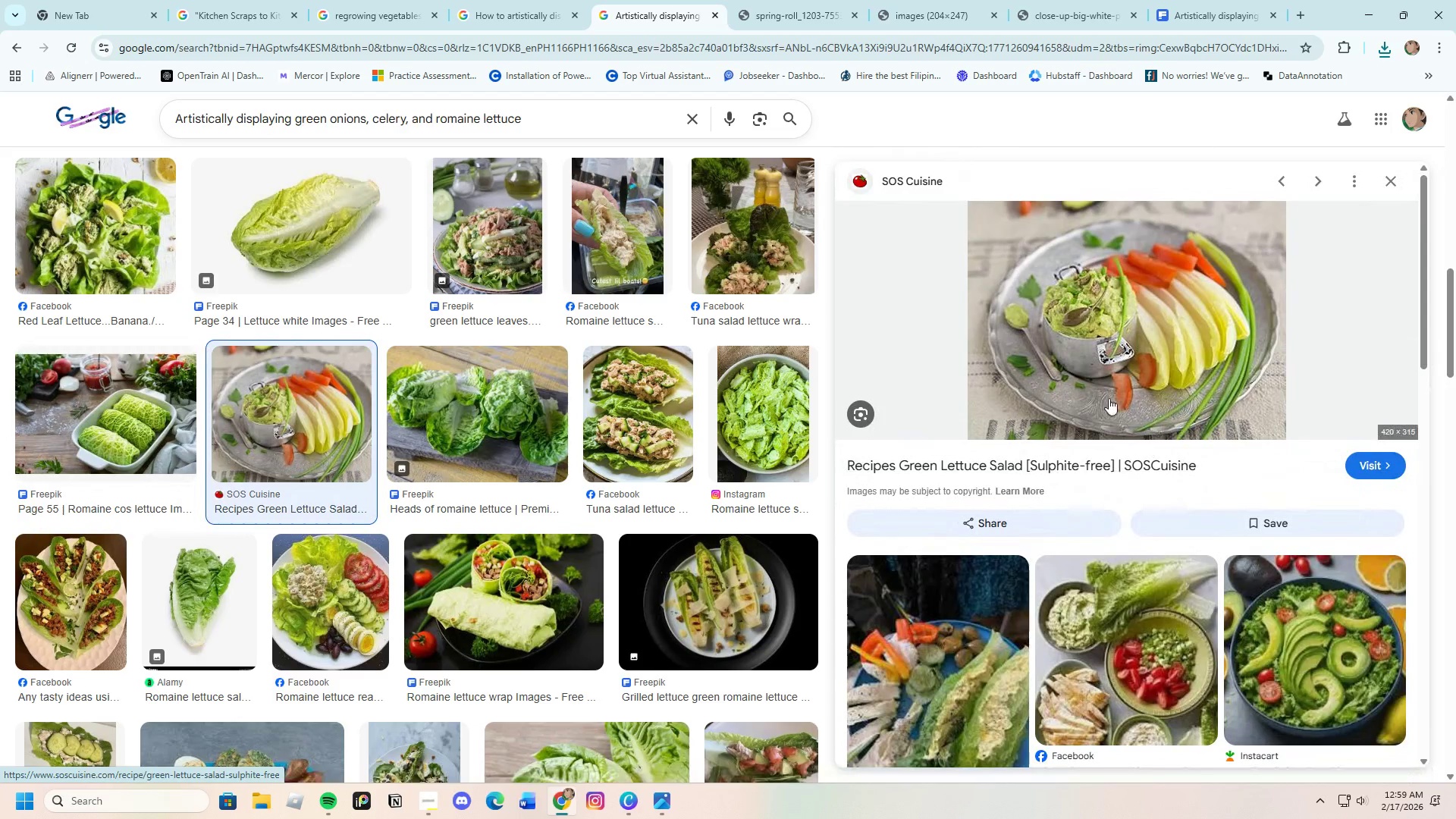 
mouse_move([1129, 410])
 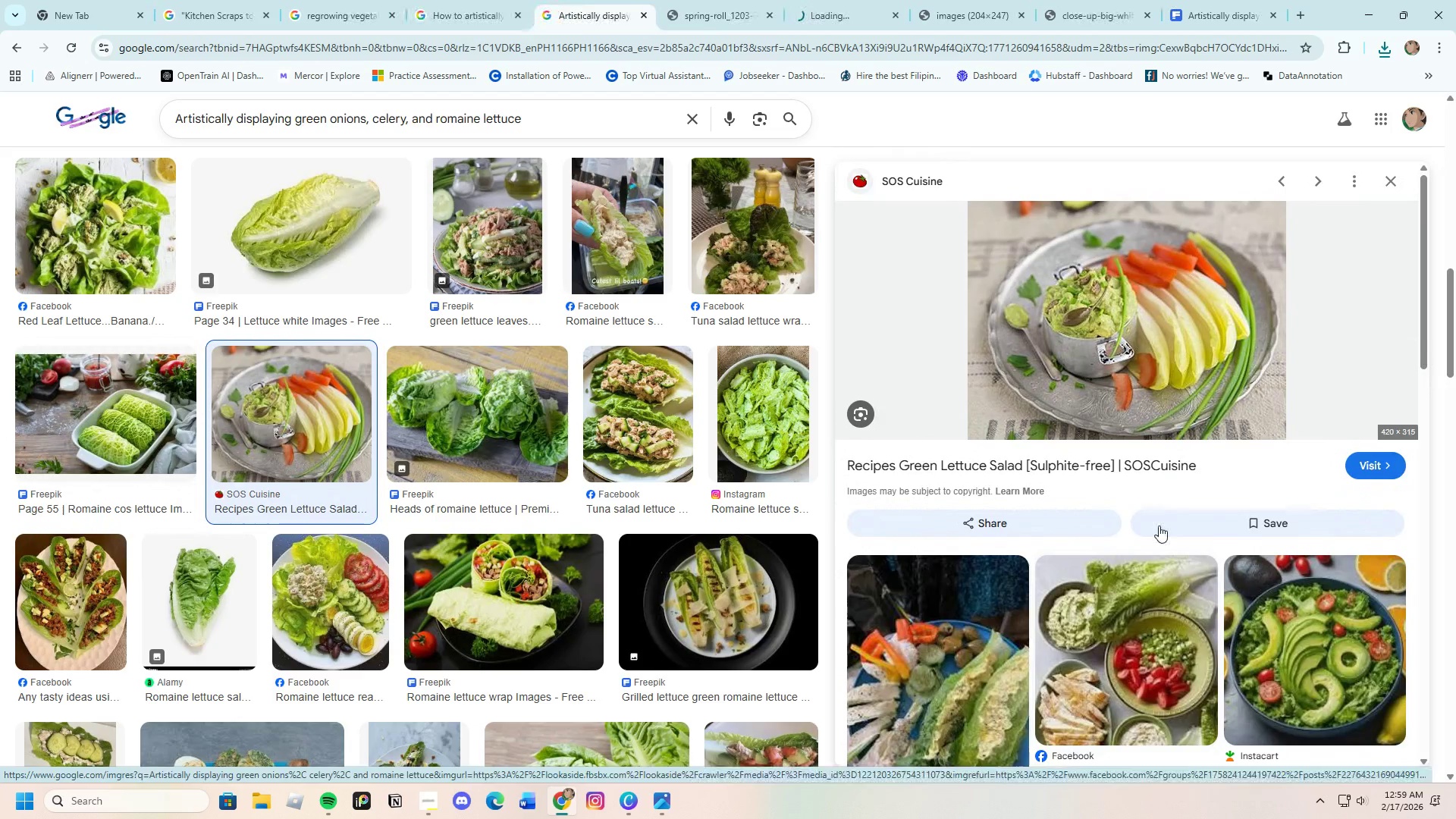 
left_click([825, 0])
 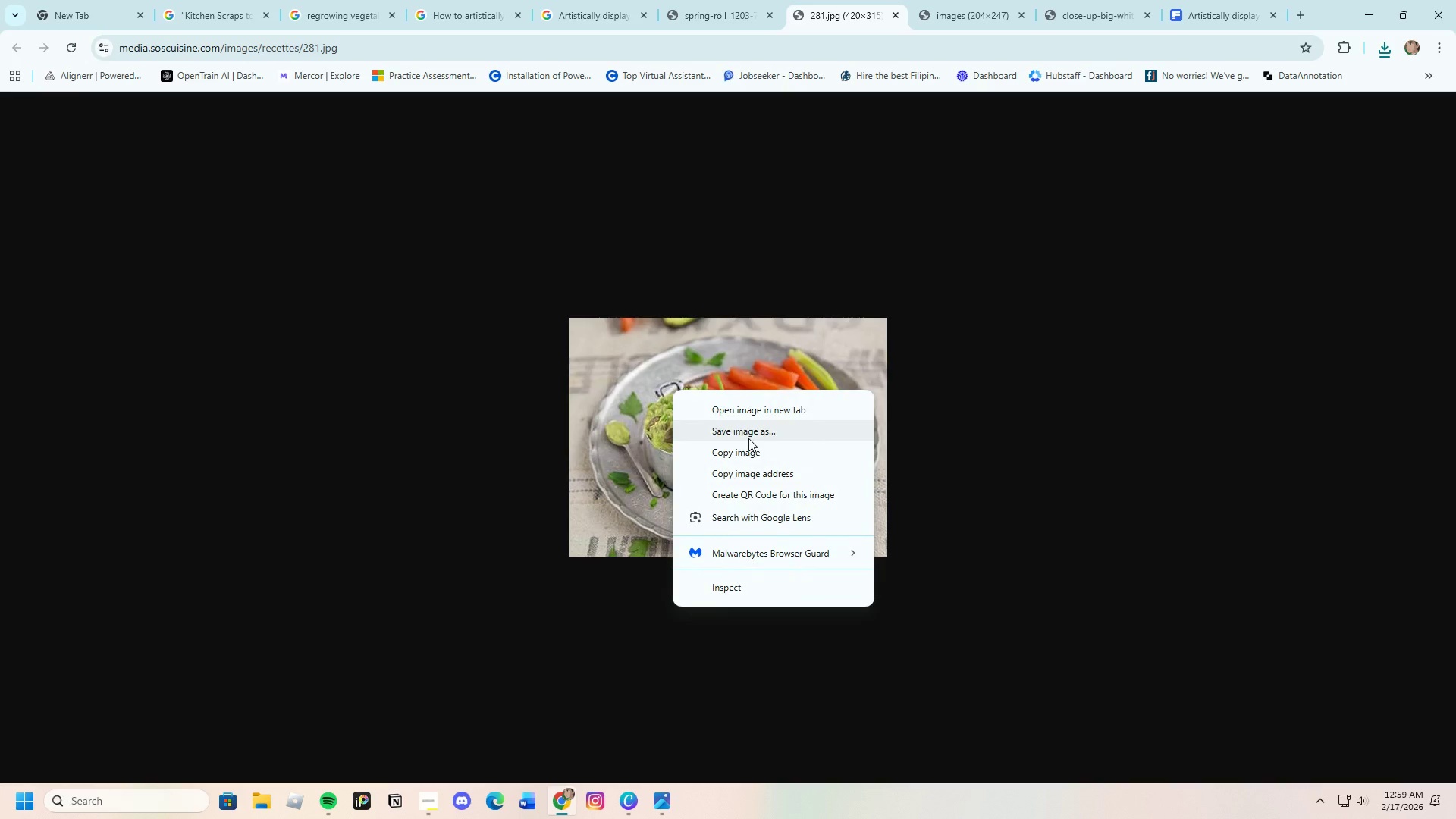 
left_click([752, 435])
 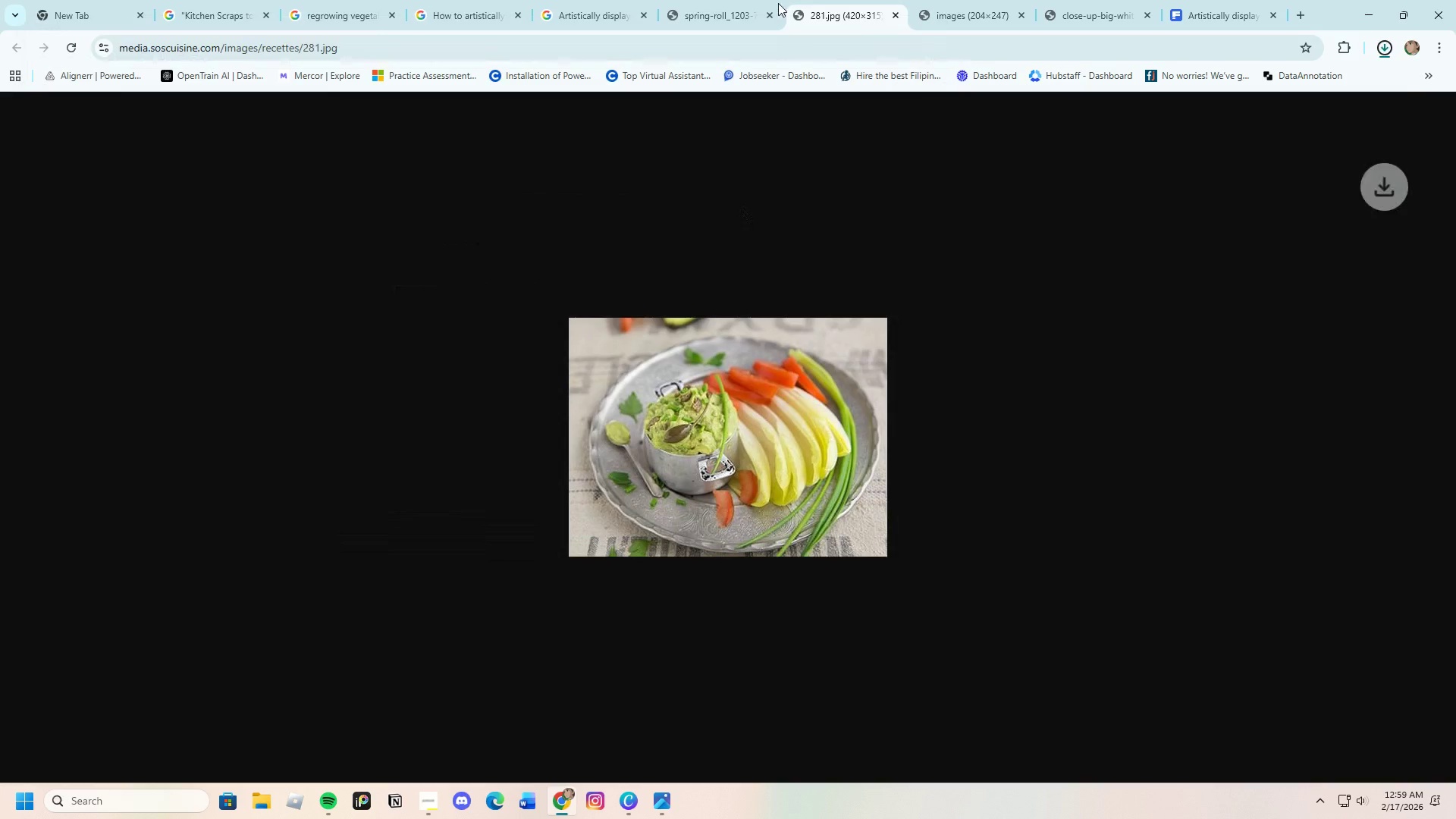 
left_click([601, 0])
 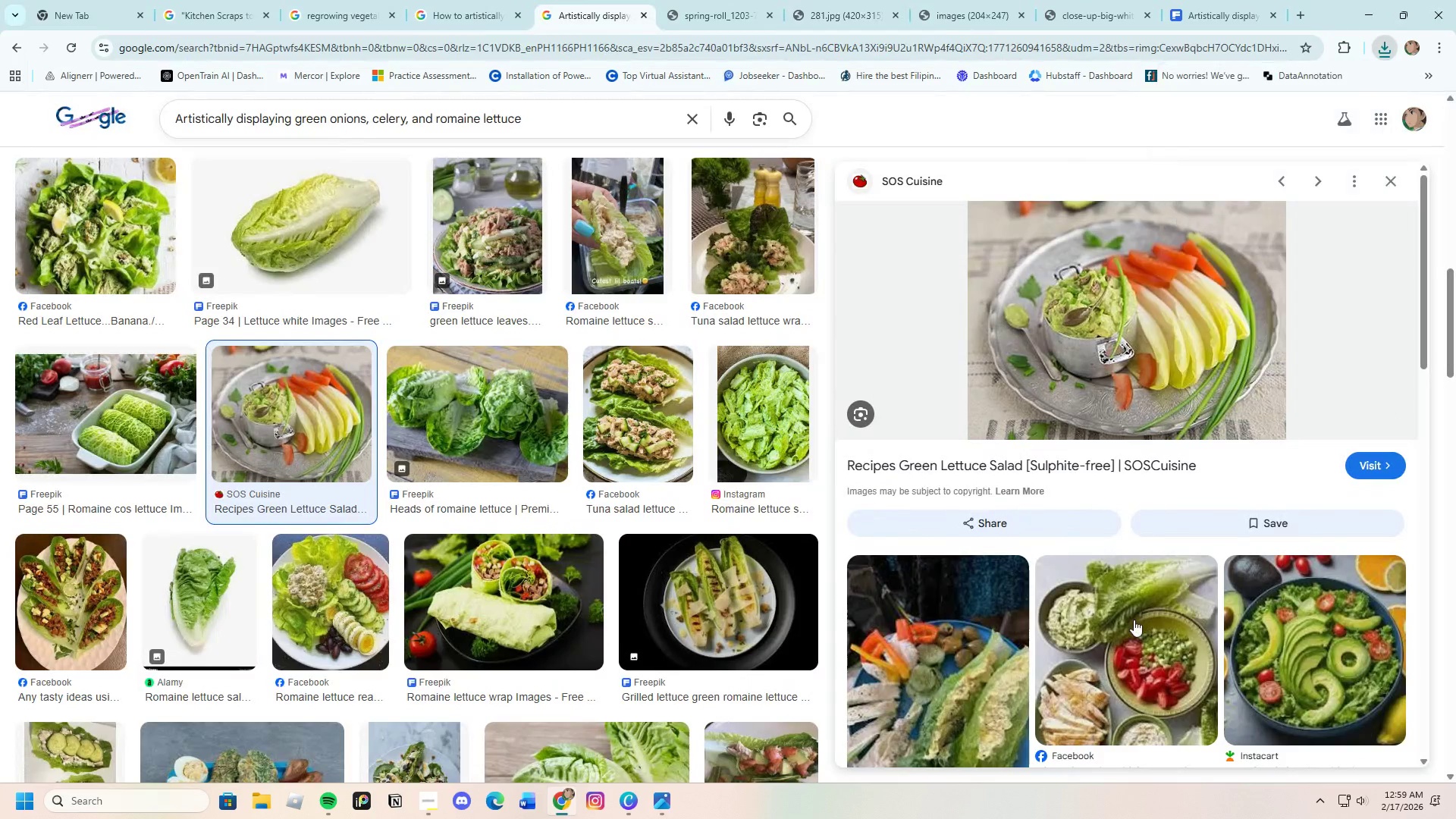 
scroll: coordinate [604, 616], scroll_direction: down, amount: 15.0
 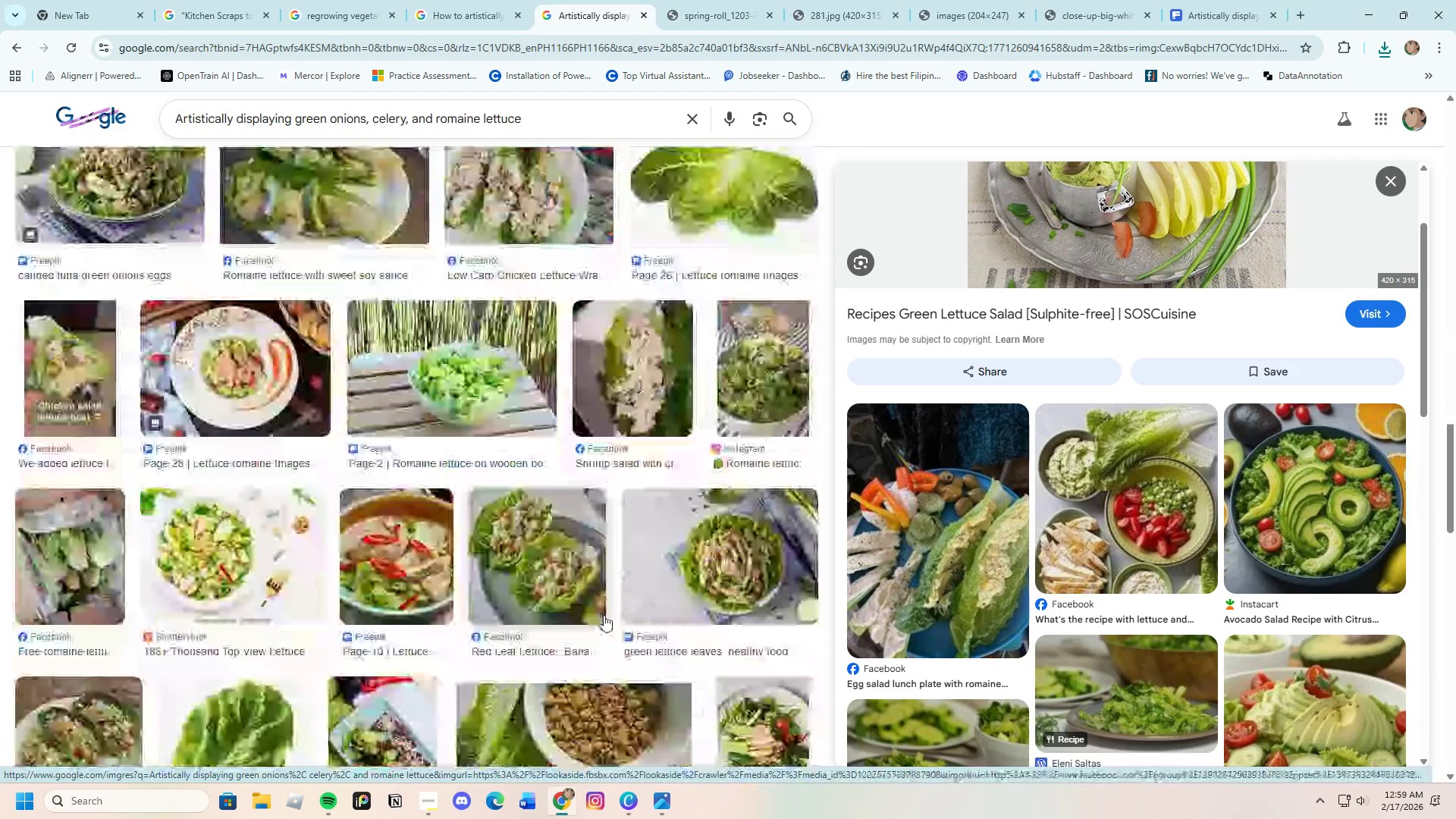 
scroll: coordinate [604, 614], scroll_direction: down, amount: 3.0
 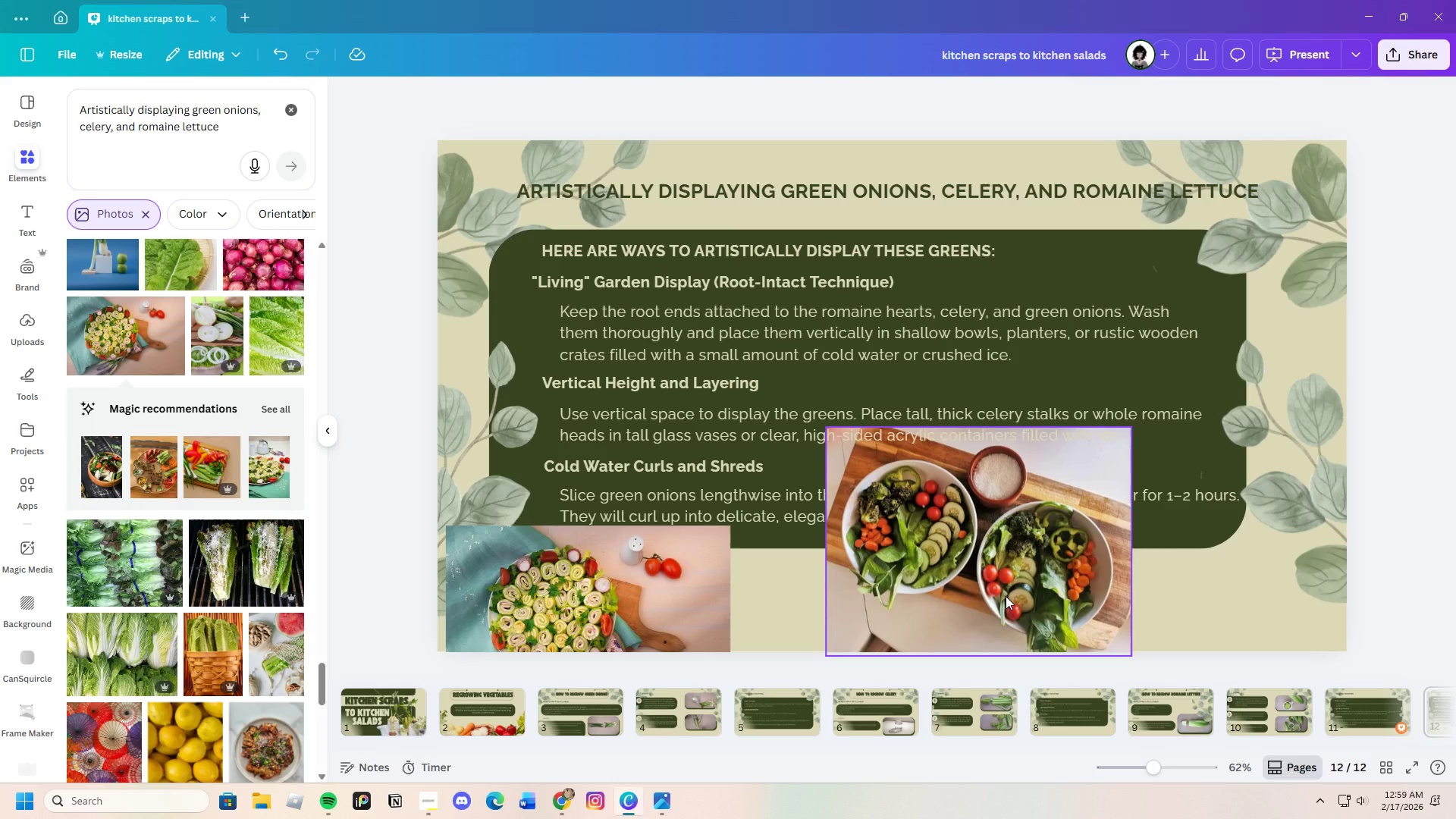 
wait(7.34)
 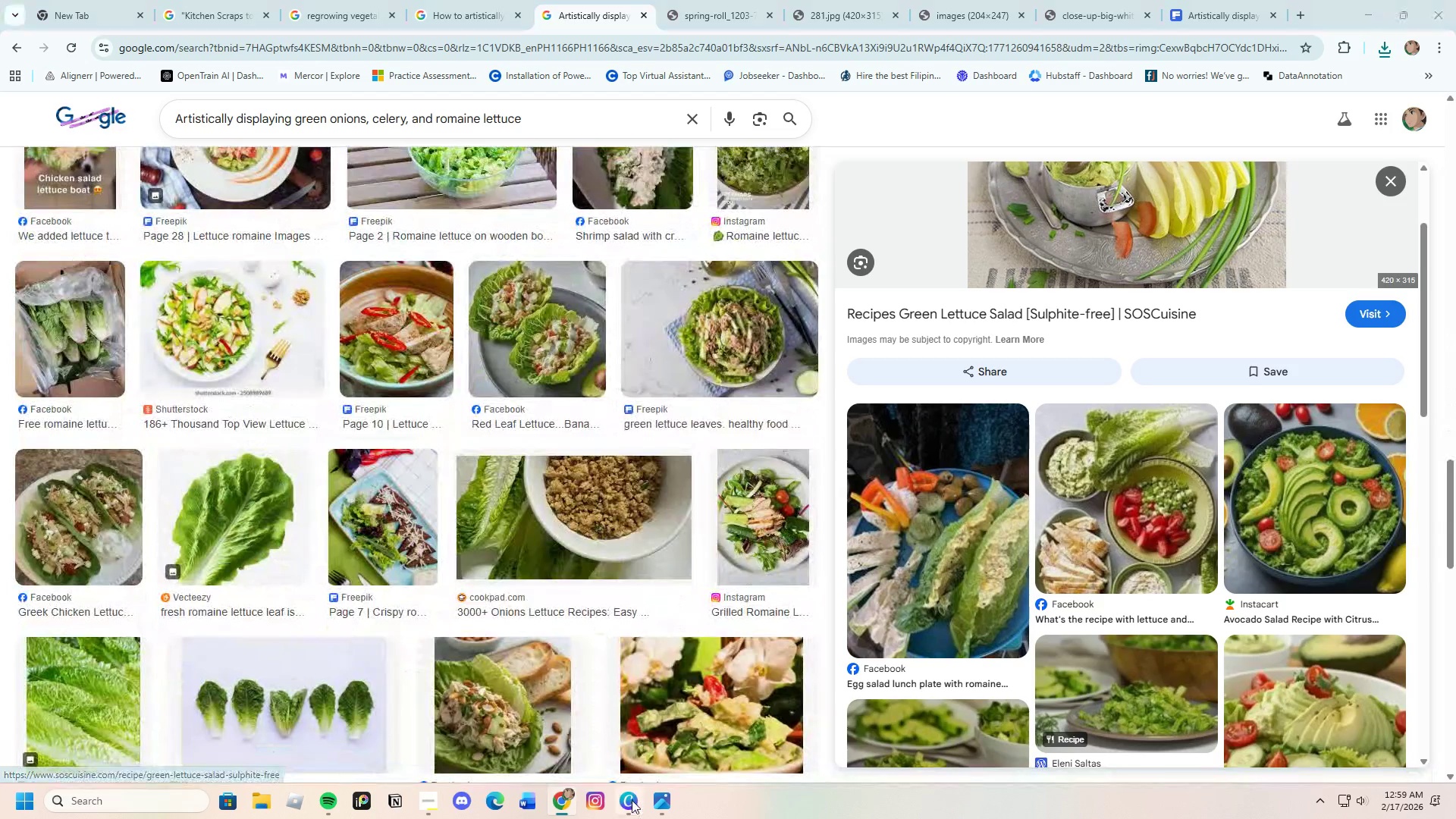 
left_click_drag(start_coordinate=[1129, 426], to_coordinate=[1000, 543])
 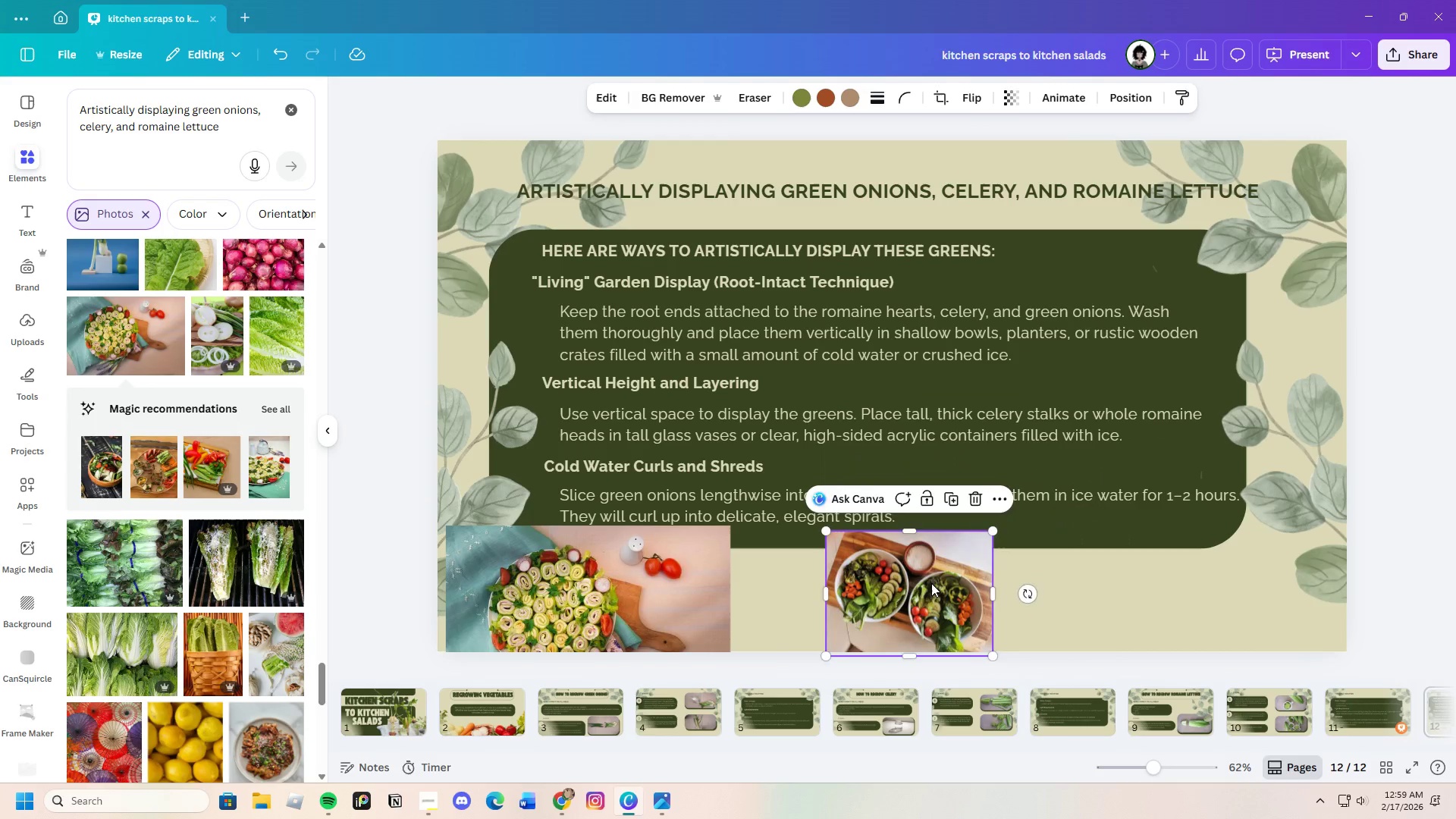 
left_click_drag(start_coordinate=[934, 583], to_coordinate=[861, 592])
 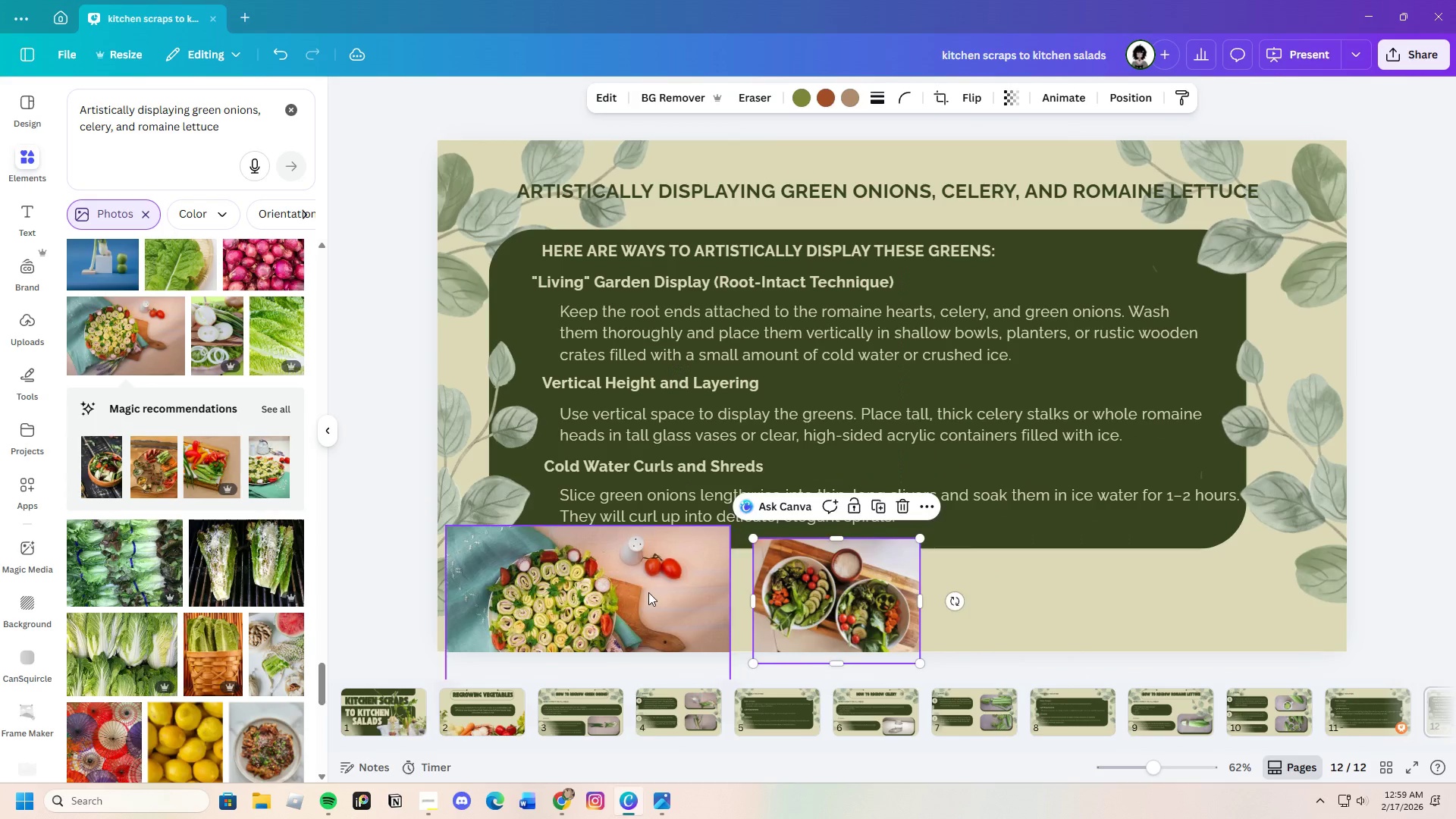 
left_click_drag(start_coordinate=[648, 592], to_coordinate=[652, 592])
 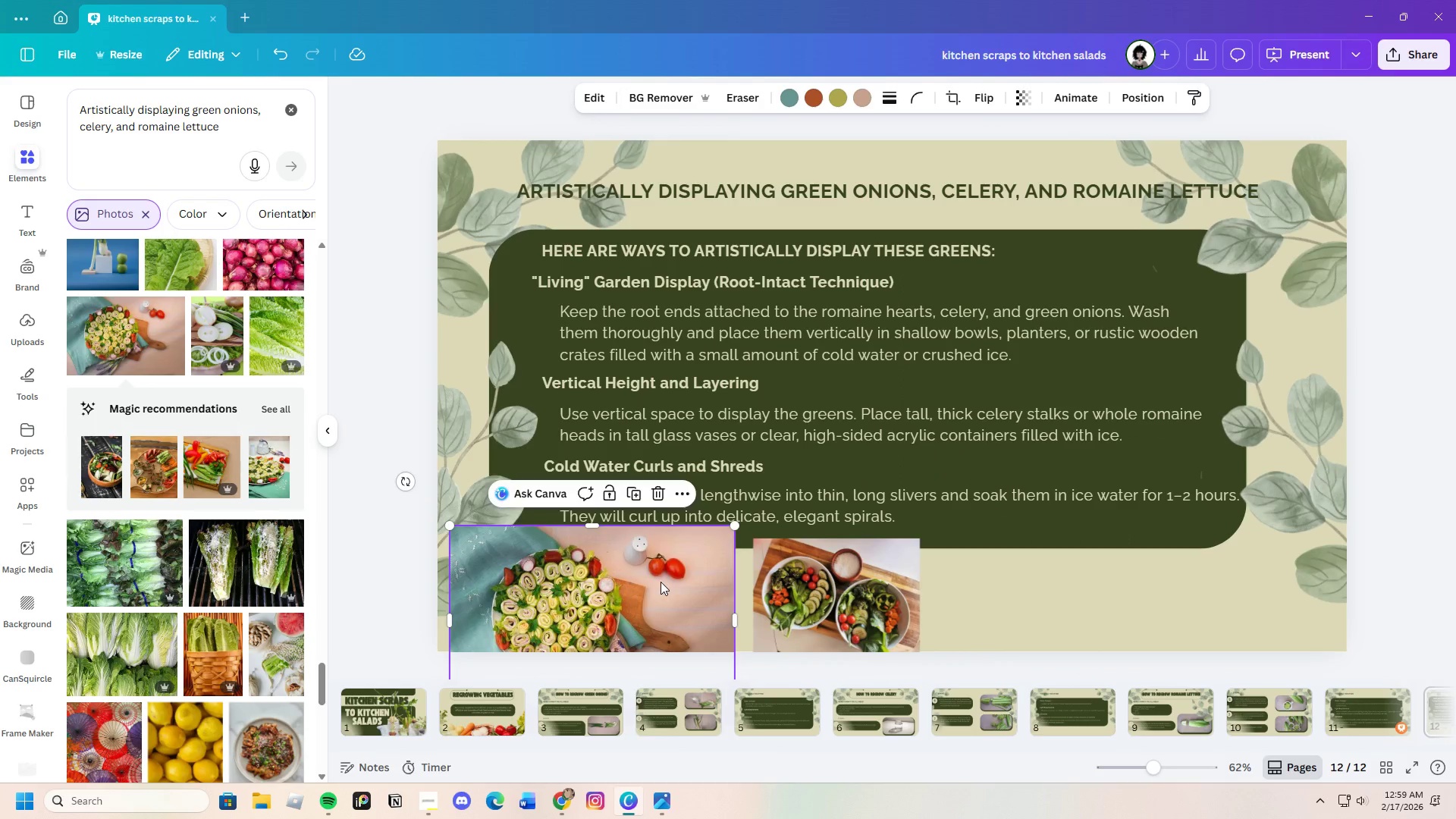 
left_click_drag(start_coordinate=[661, 582], to_coordinate=[693, 508])
 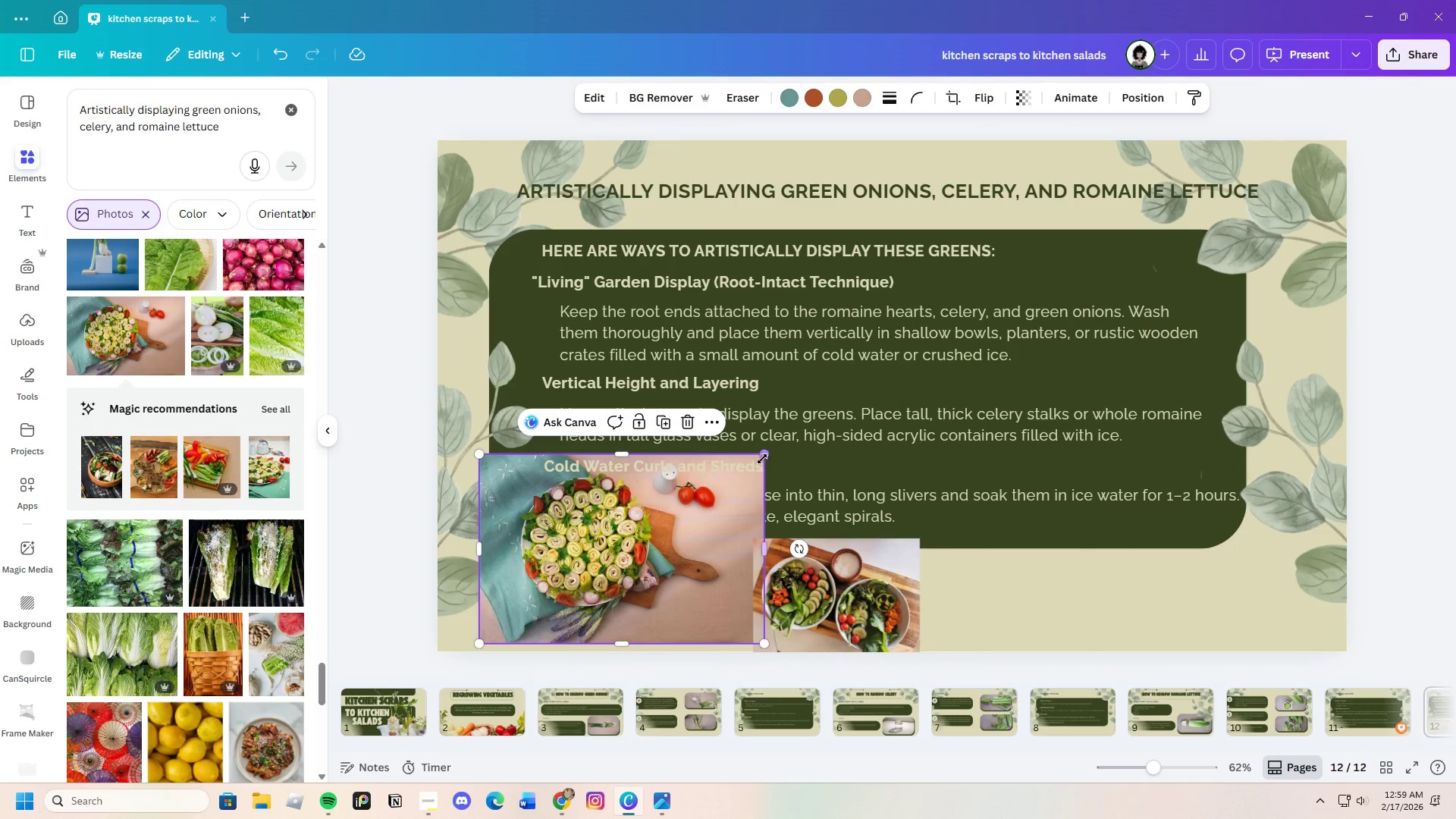 
left_click_drag(start_coordinate=[766, 455], to_coordinate=[696, 557])
 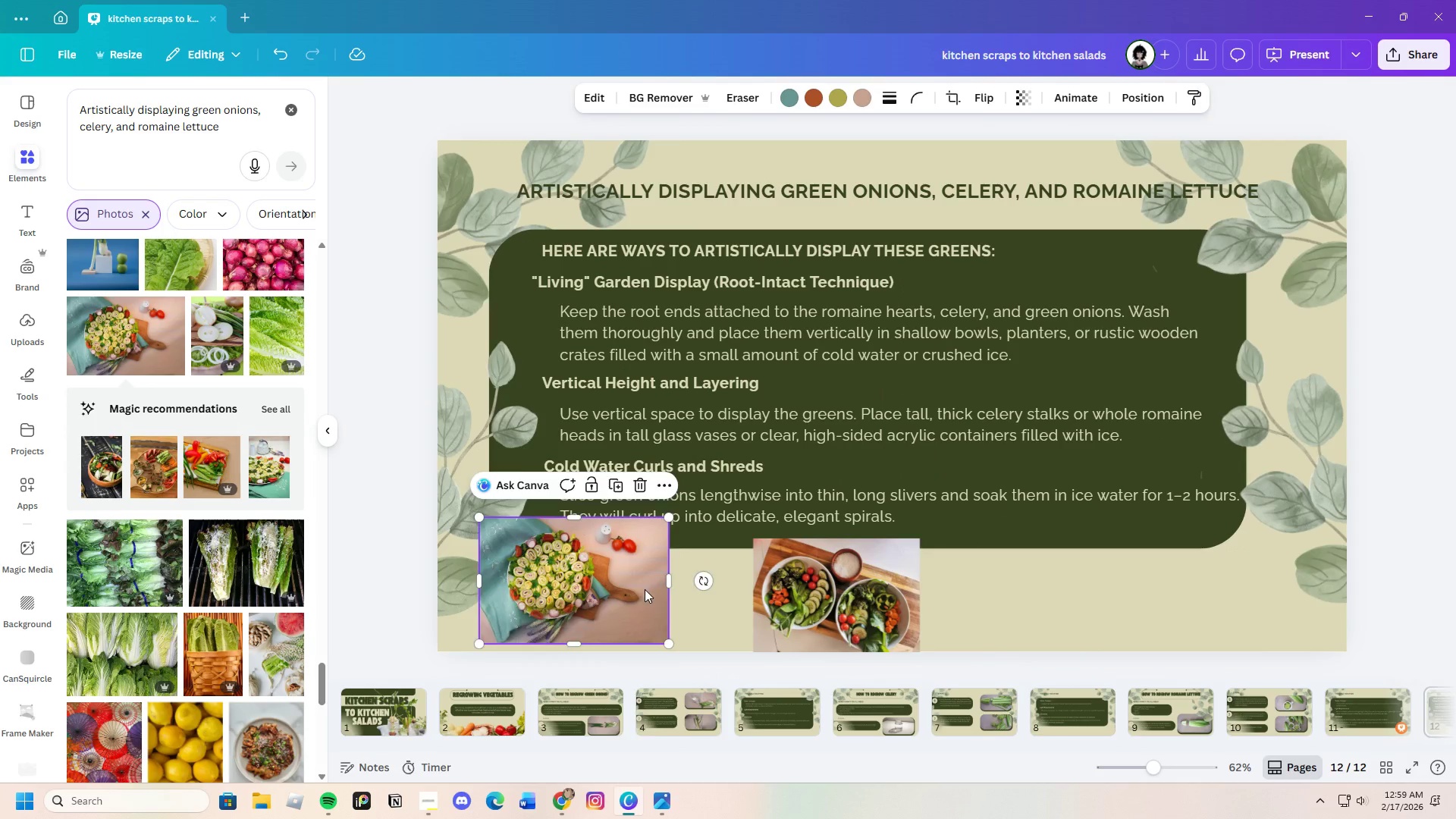 
left_click_drag(start_coordinate=[644, 588], to_coordinate=[654, 610])
 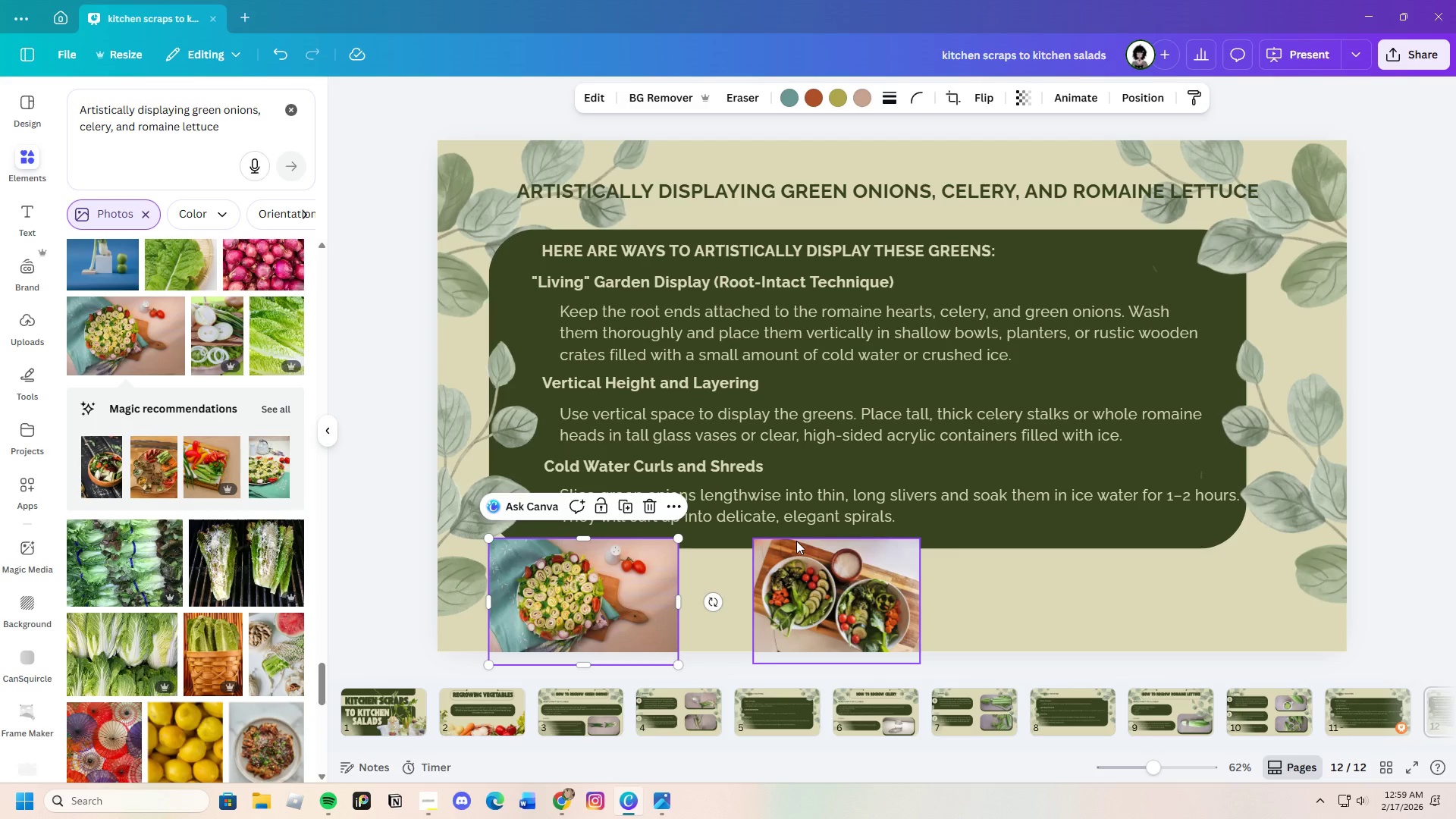 
left_click([827, 541])
 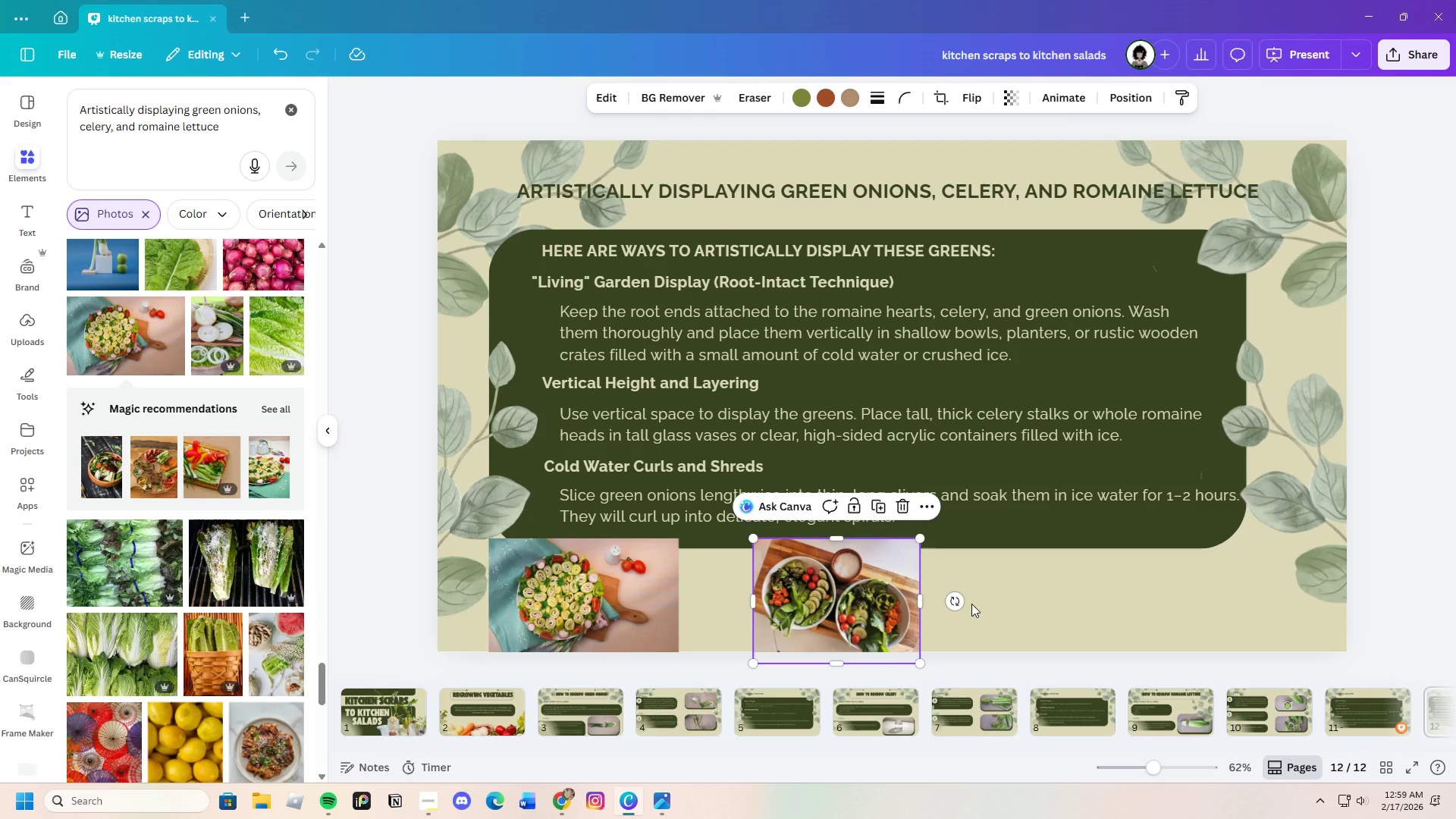 
left_click([1014, 607])
 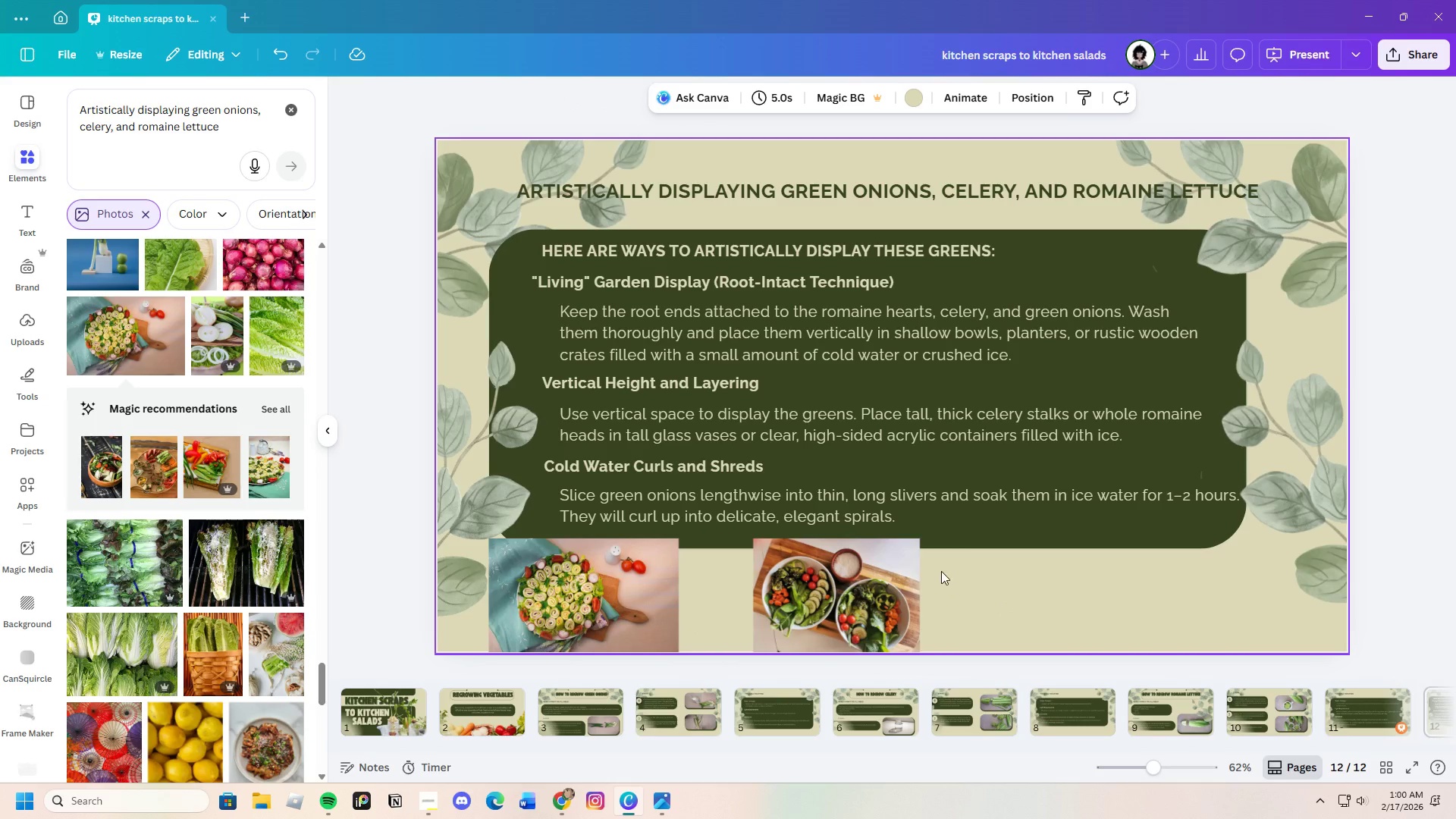 
wait(12.25)
 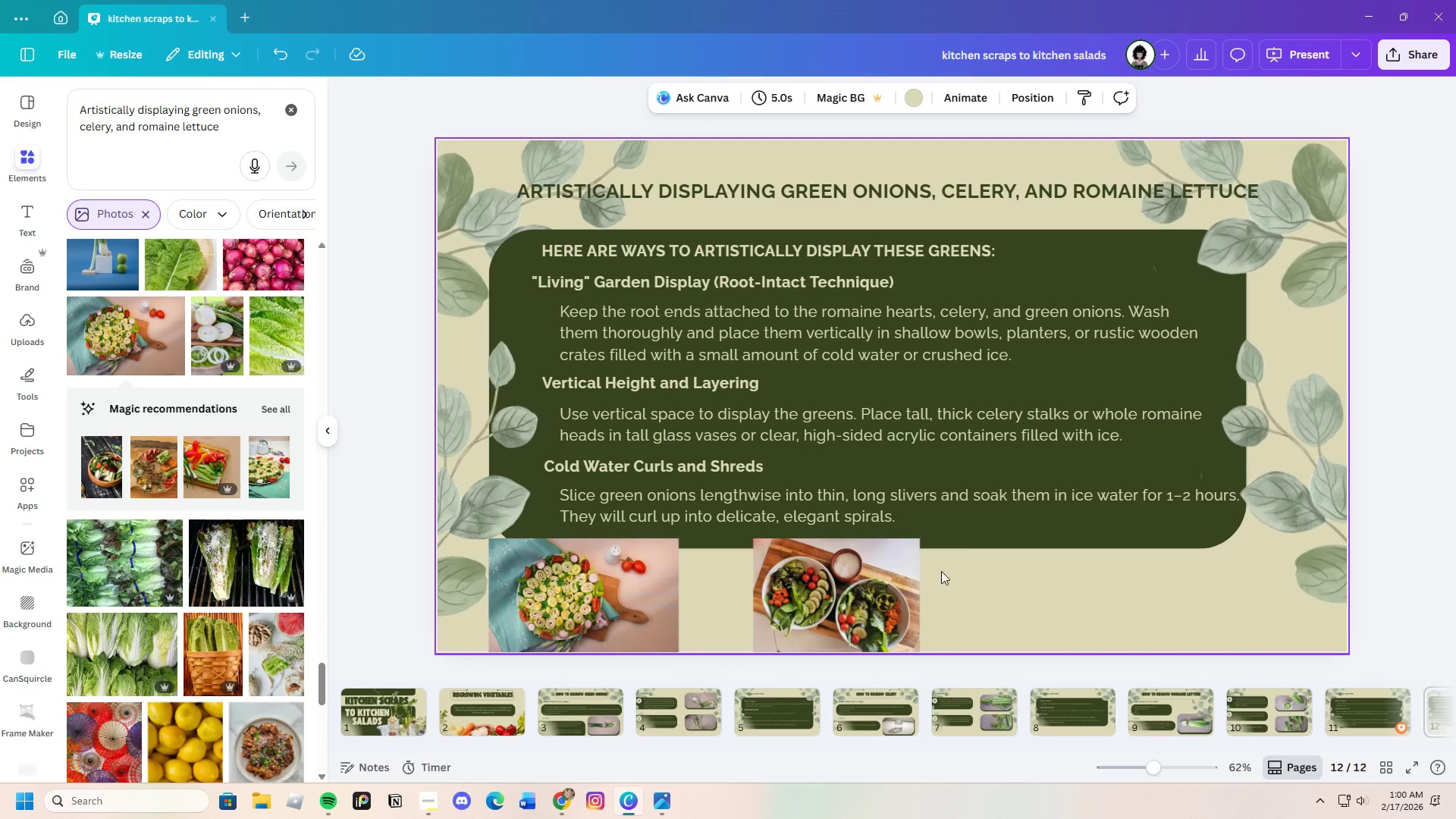 
scroll: coordinate [156, 588], scroll_direction: down, amount: 24.0
 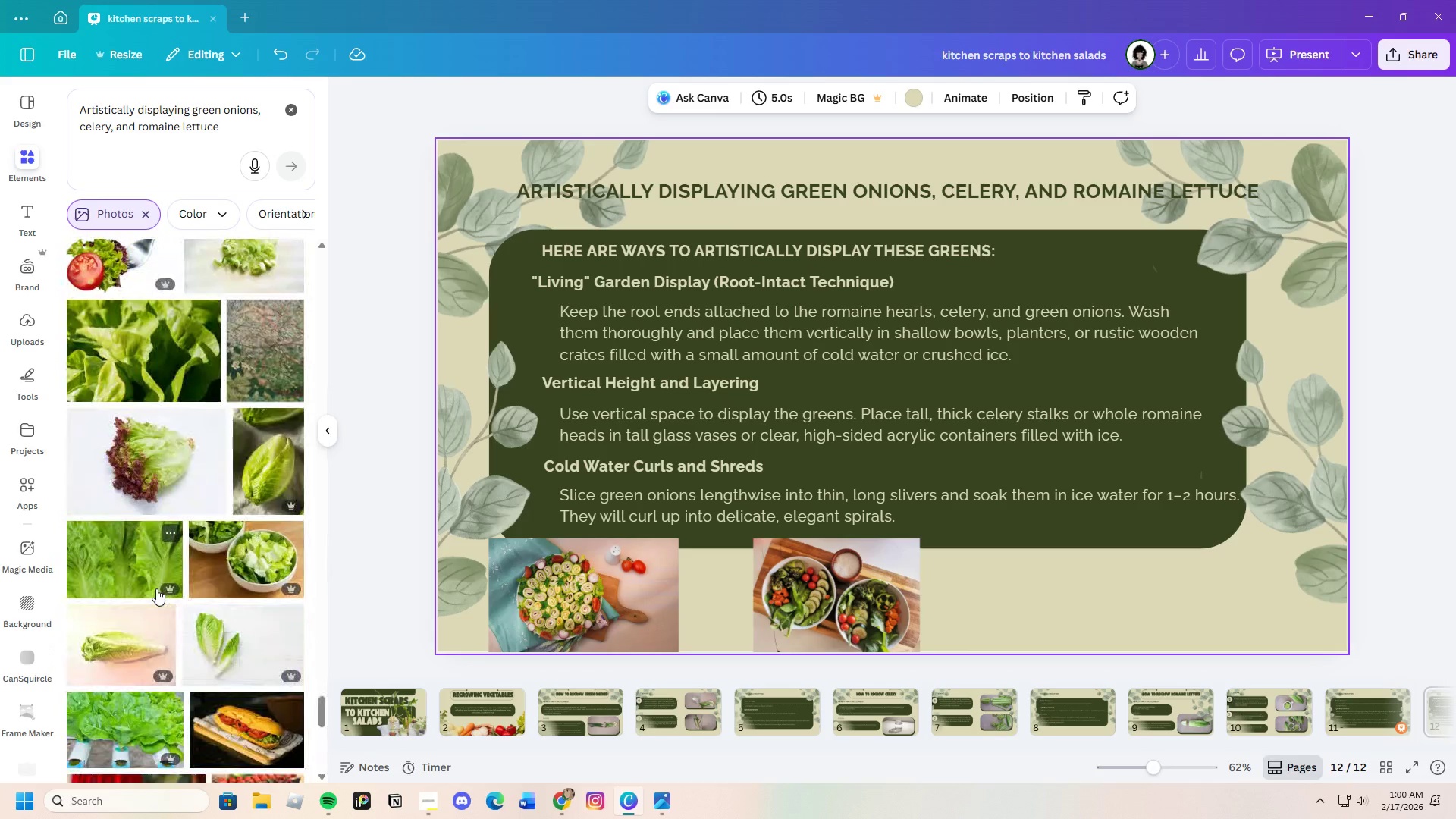 
scroll: coordinate [156, 588], scroll_direction: down, amount: 10.0
 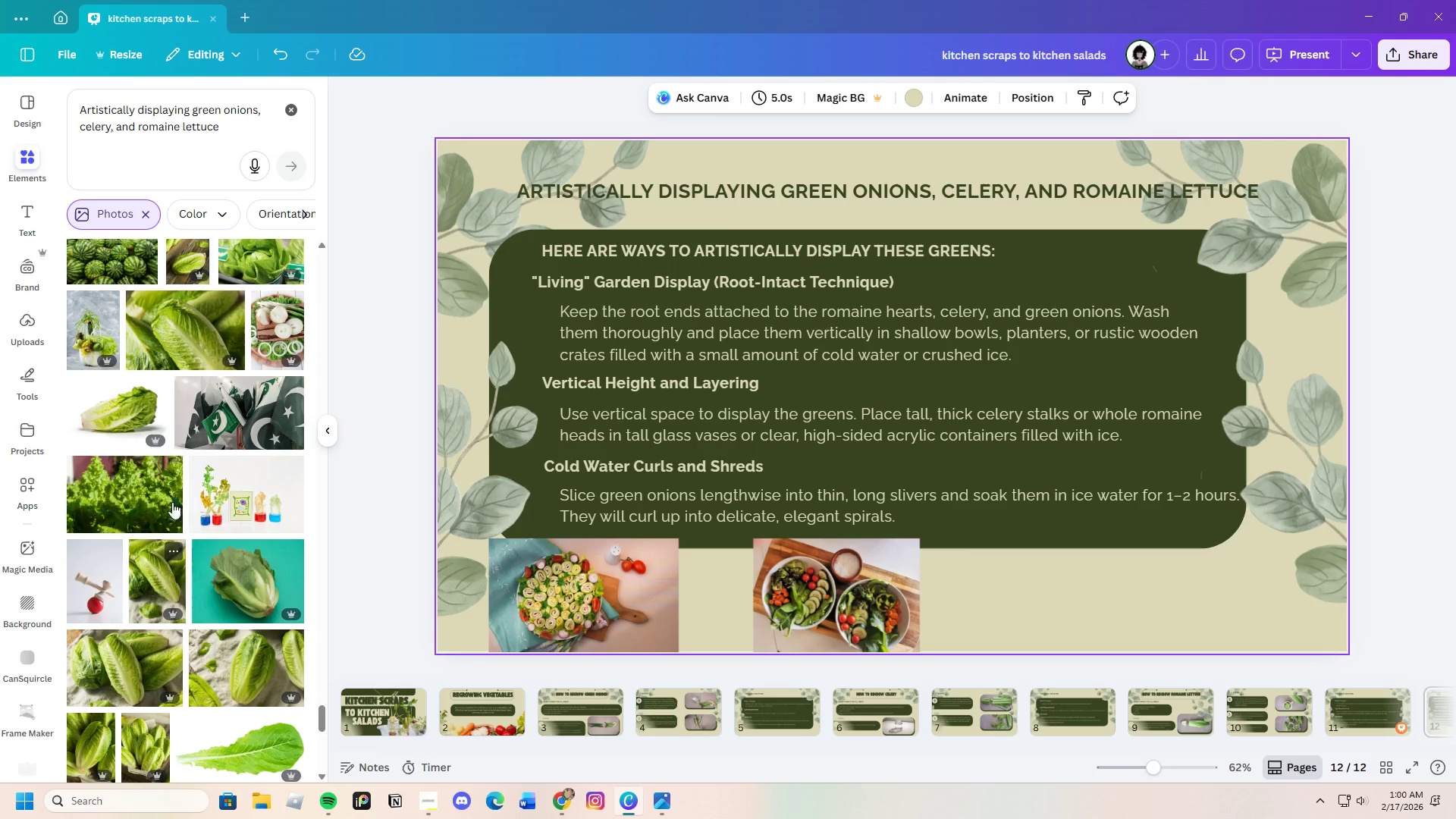 
mouse_move([271, 334])
 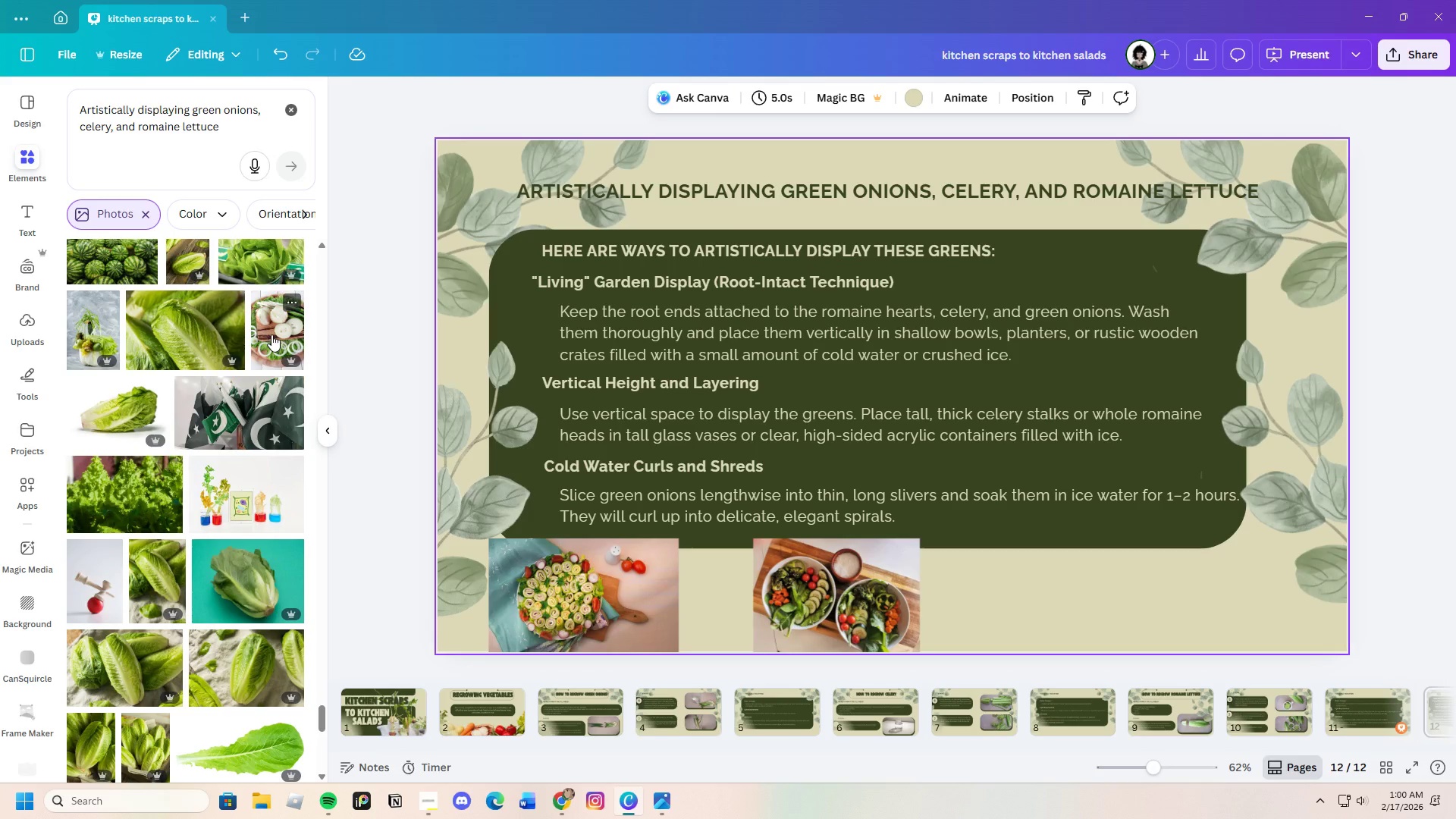 
wait(8.12)
 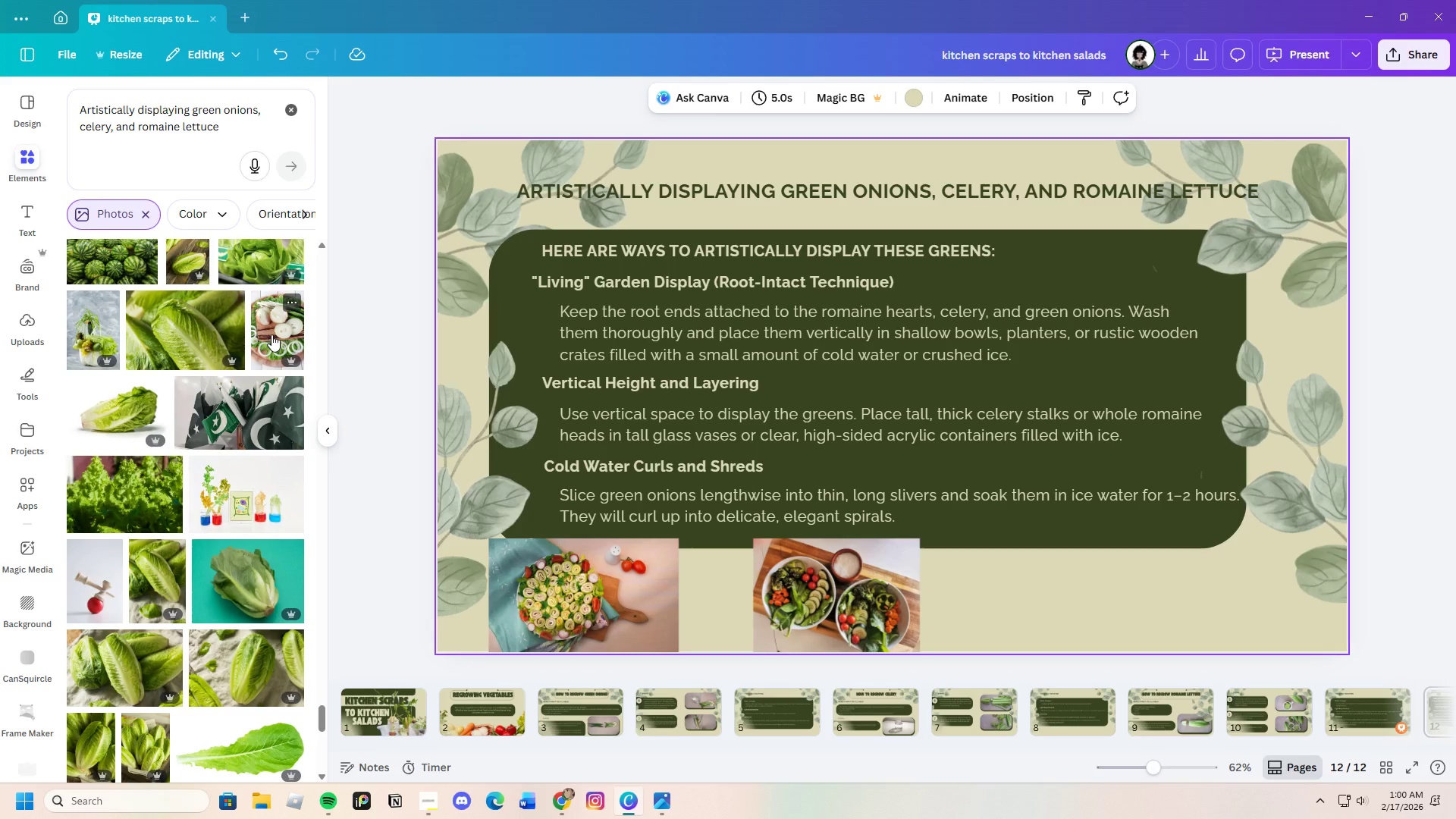 
left_click([268, 344])
 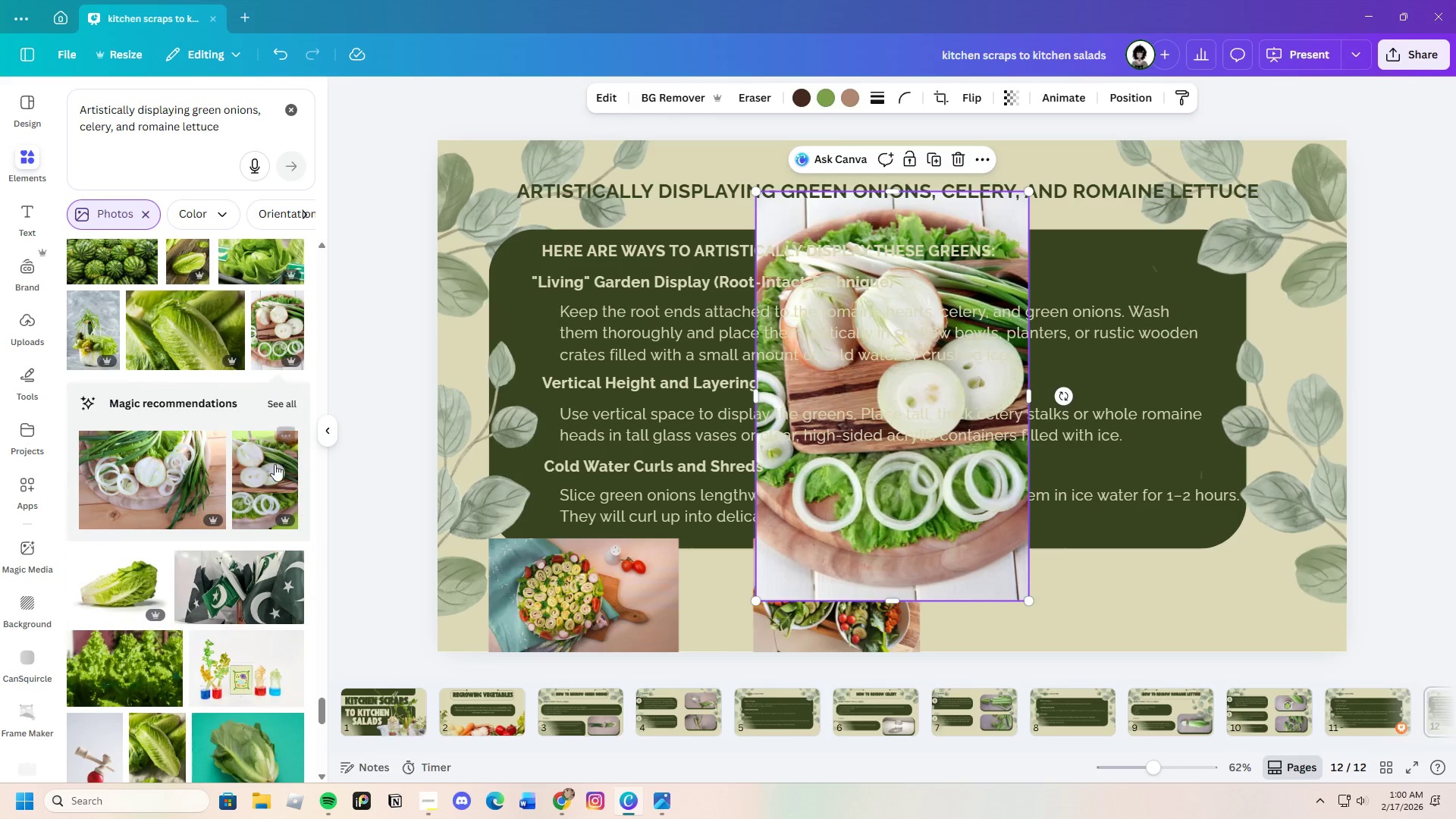 
left_click([268, 403])
 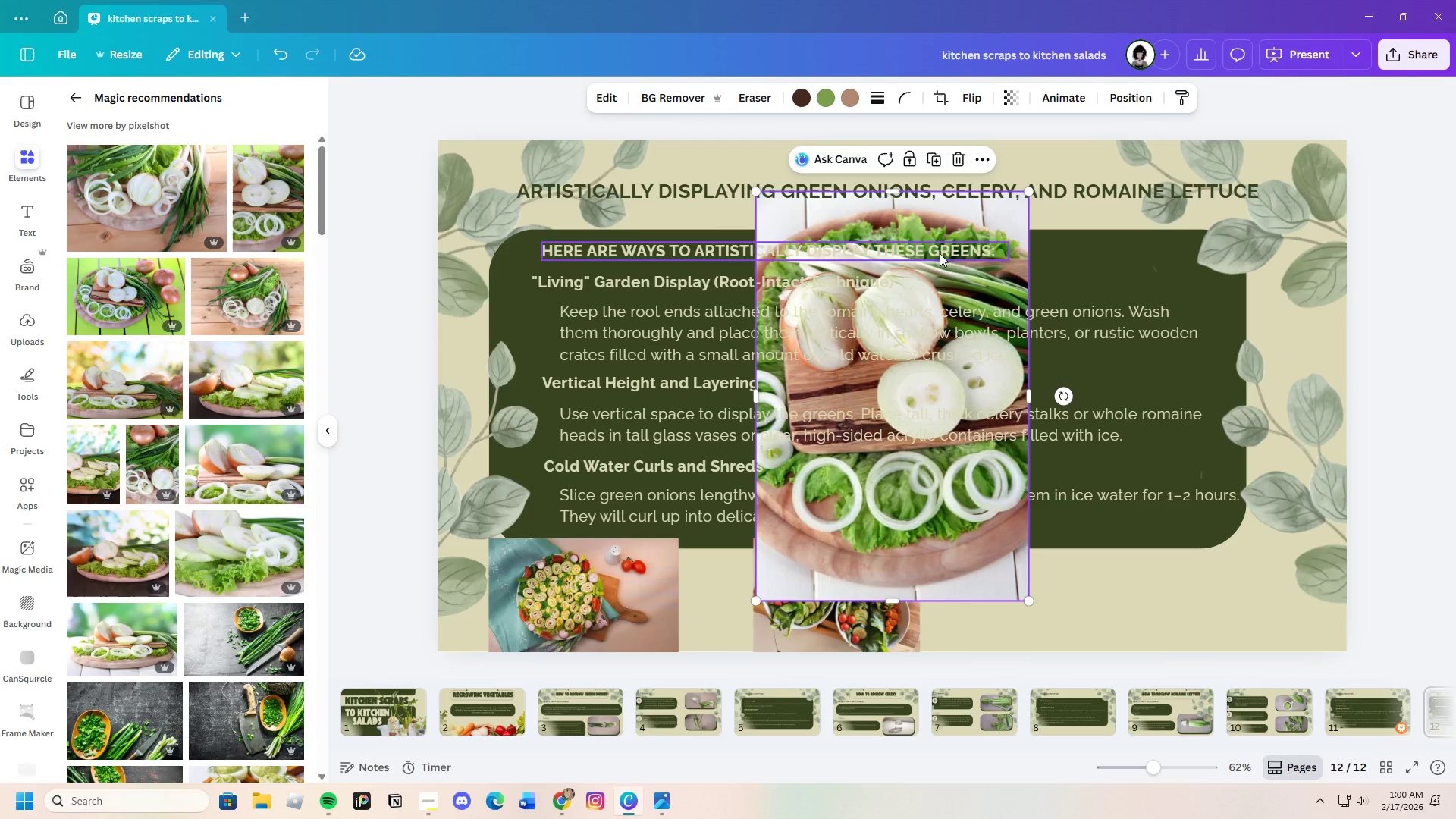 
left_click([958, 160])
 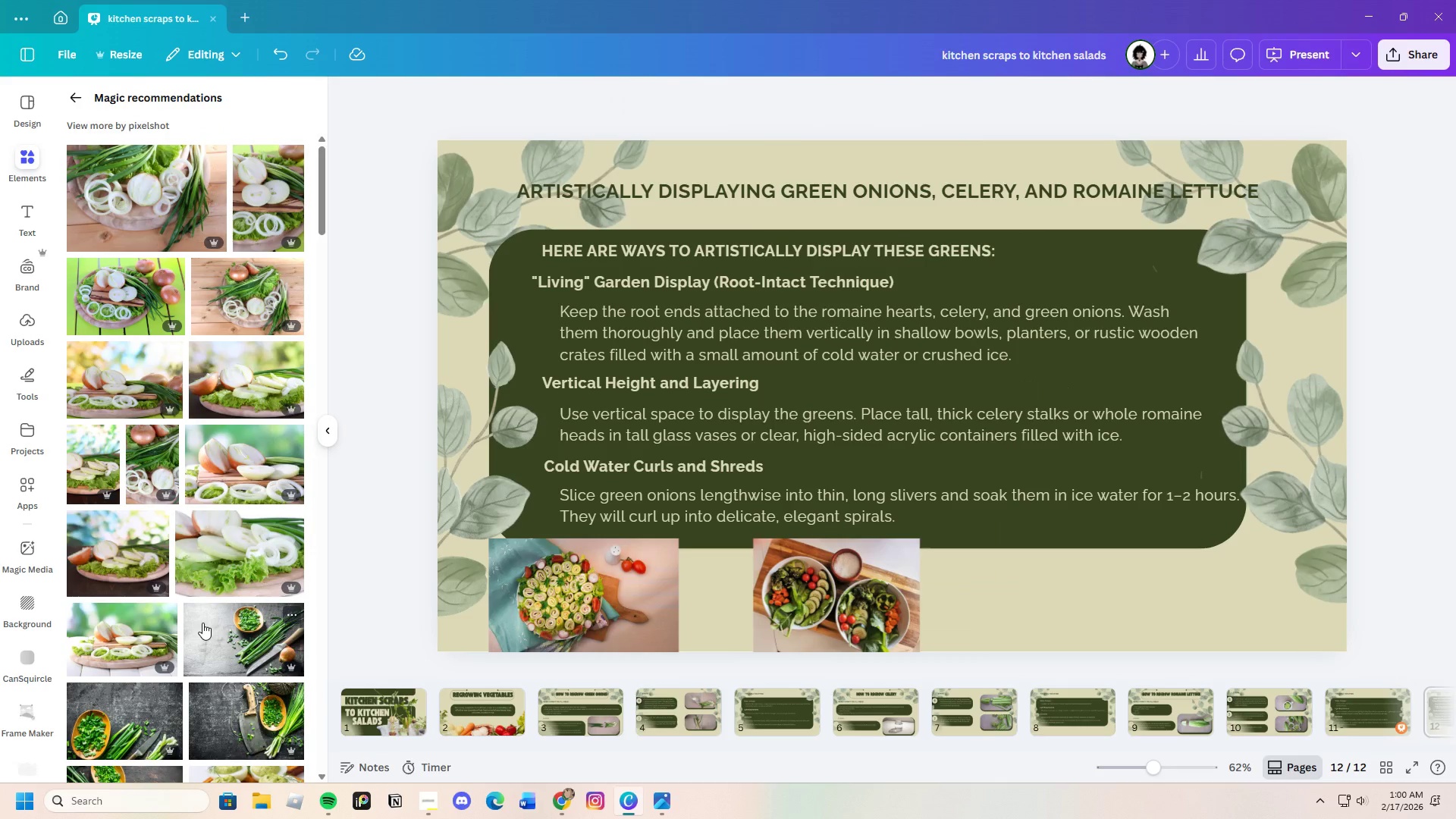 
scroll: coordinate [199, 622], scroll_direction: down, amount: 20.0
 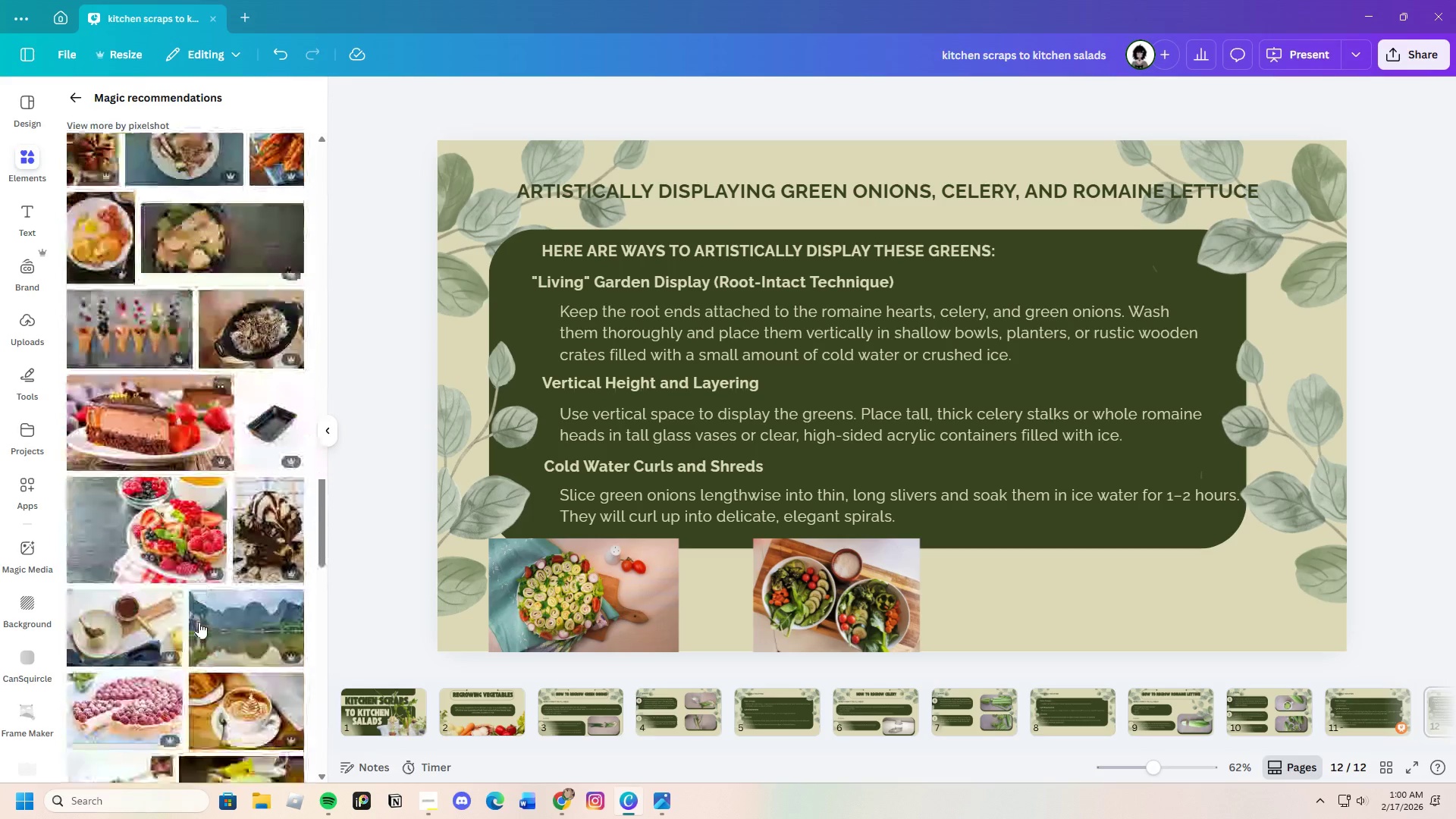 
scroll: coordinate [199, 622], scroll_direction: down, amount: 4.0
 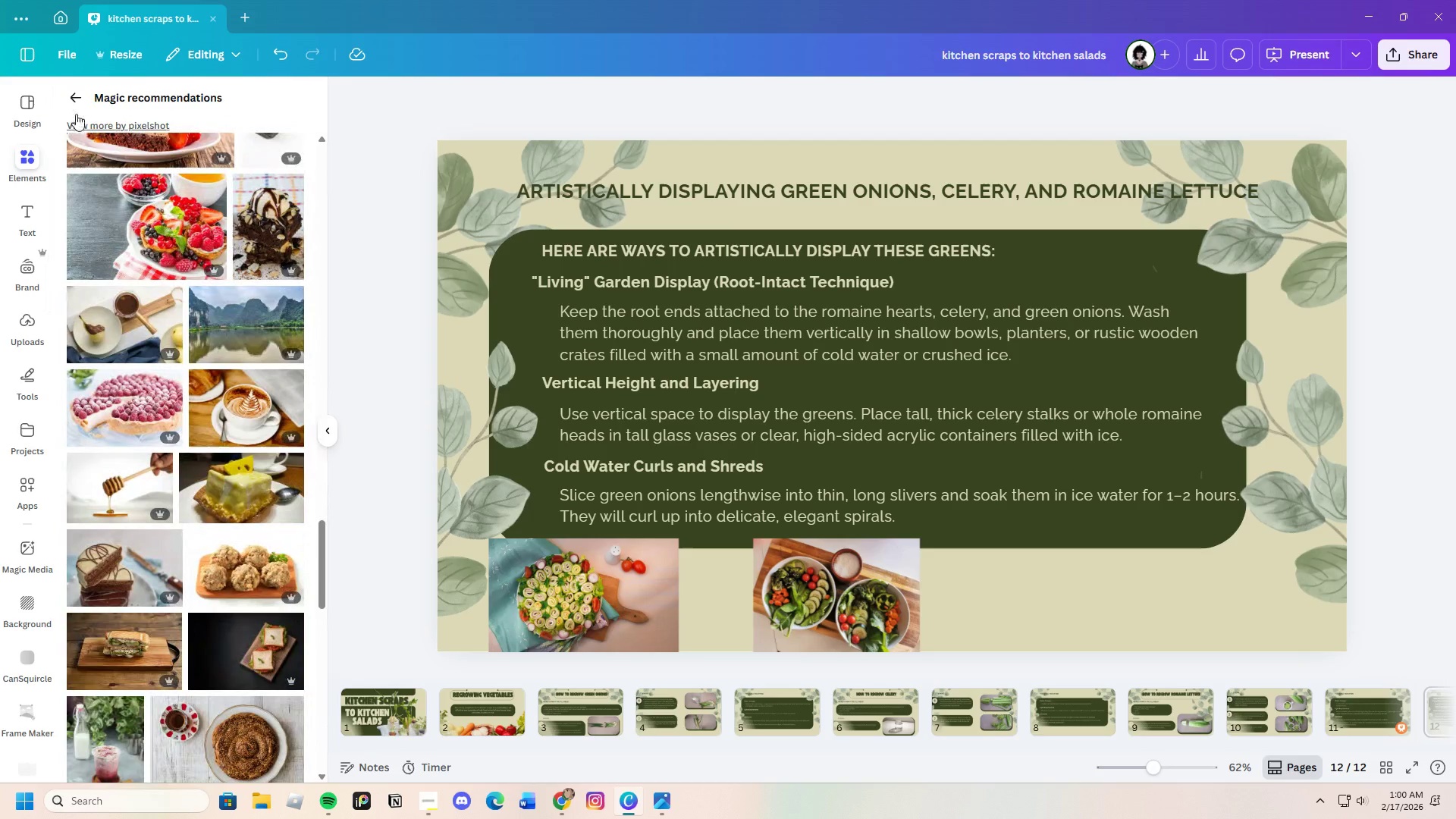 
left_click([78, 88])
 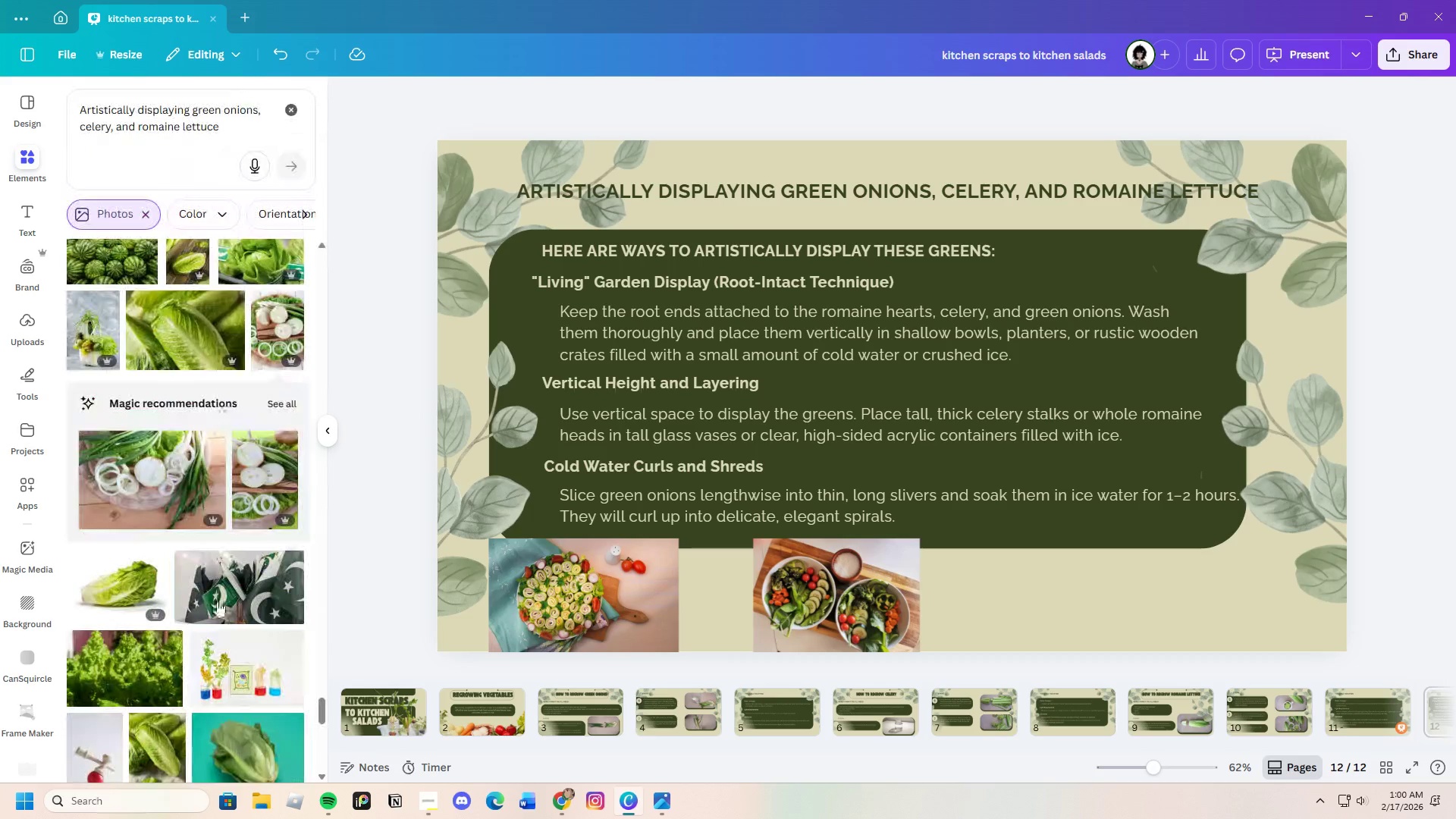 
scroll: coordinate [212, 639], scroll_direction: down, amount: 18.0
 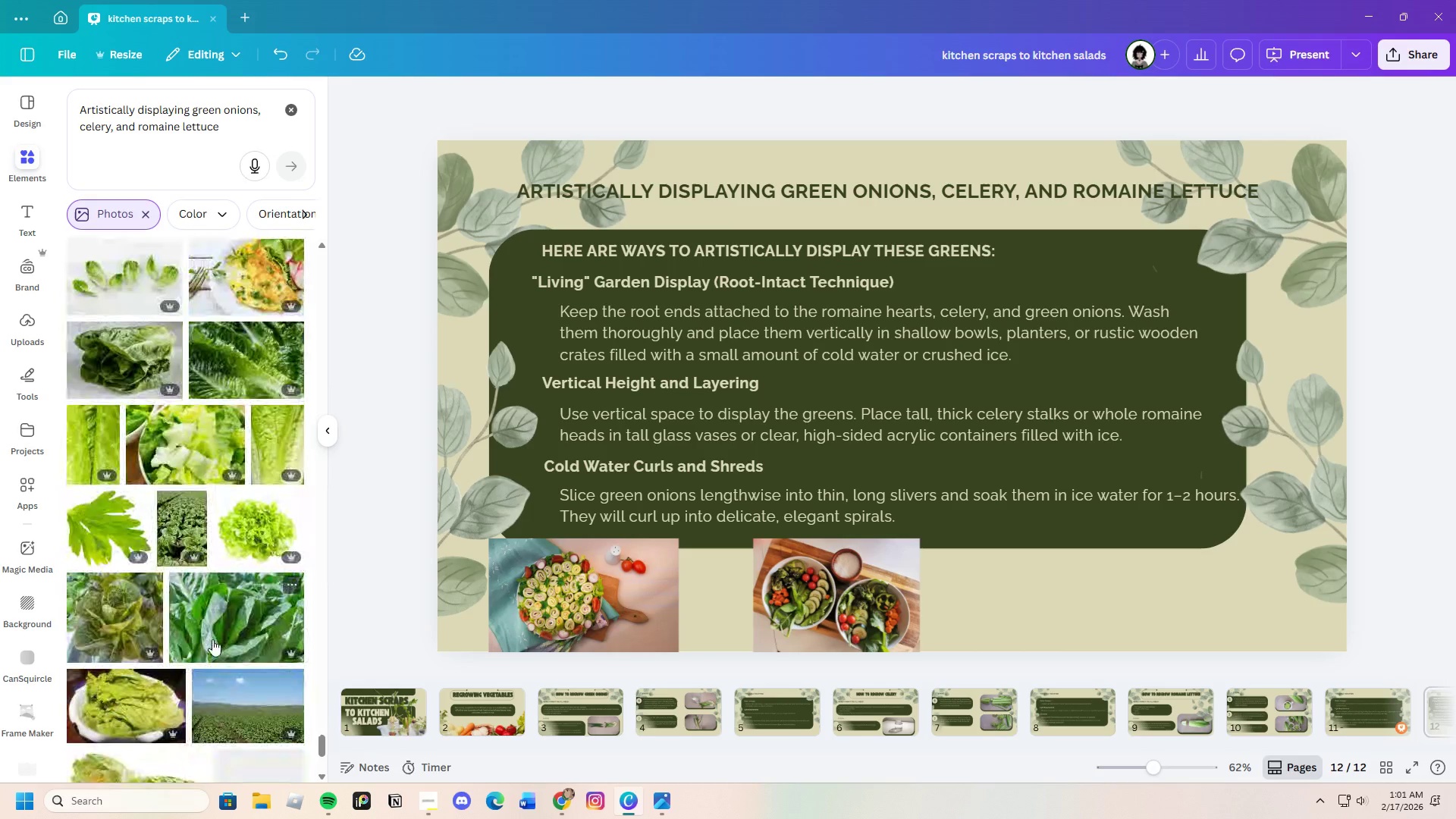 
scroll: coordinate [207, 684], scroll_direction: down, amount: 19.0
 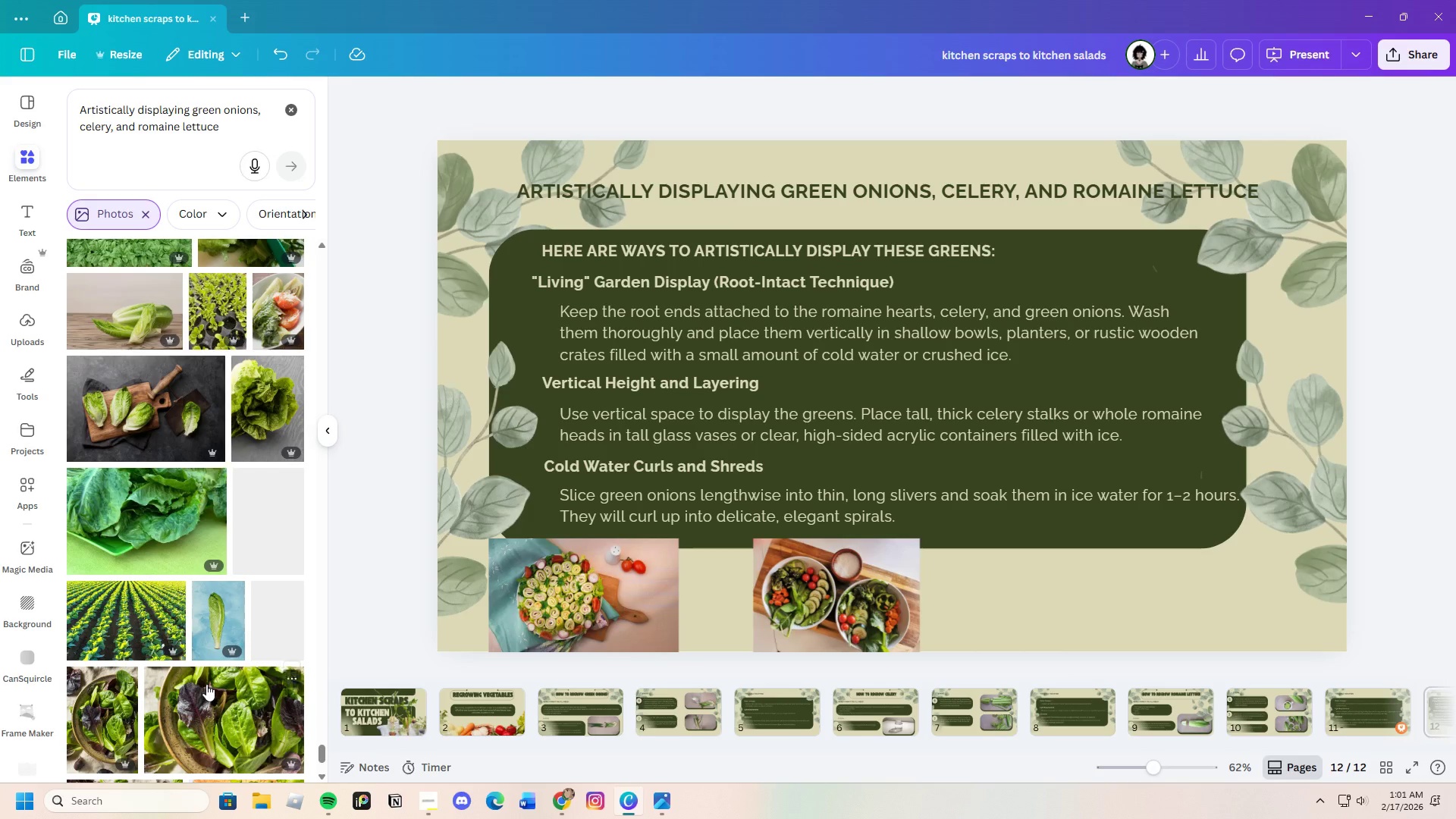 
scroll: coordinate [138, 672], scroll_direction: down, amount: 20.0
 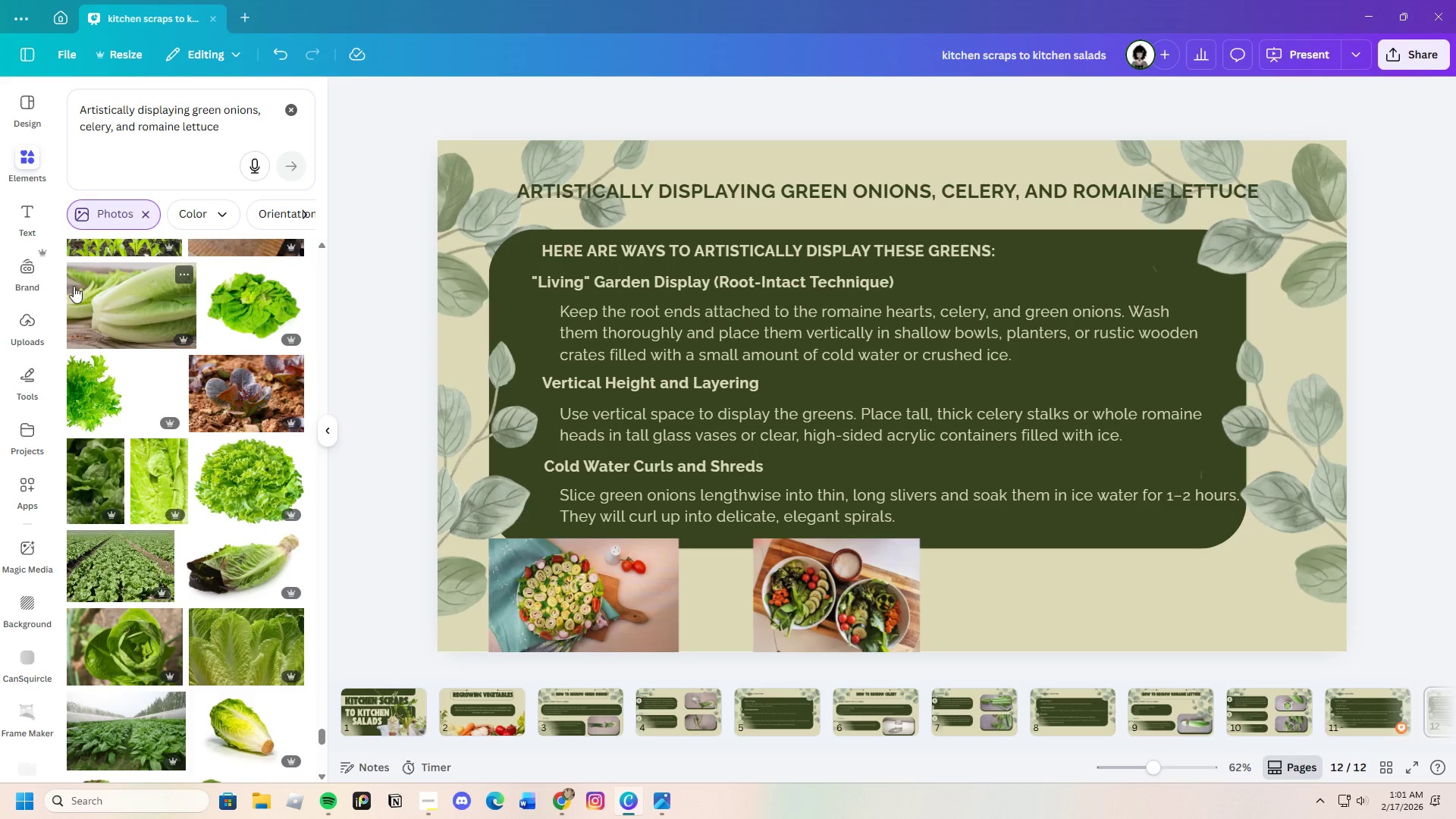 
left_click([31, 318])
 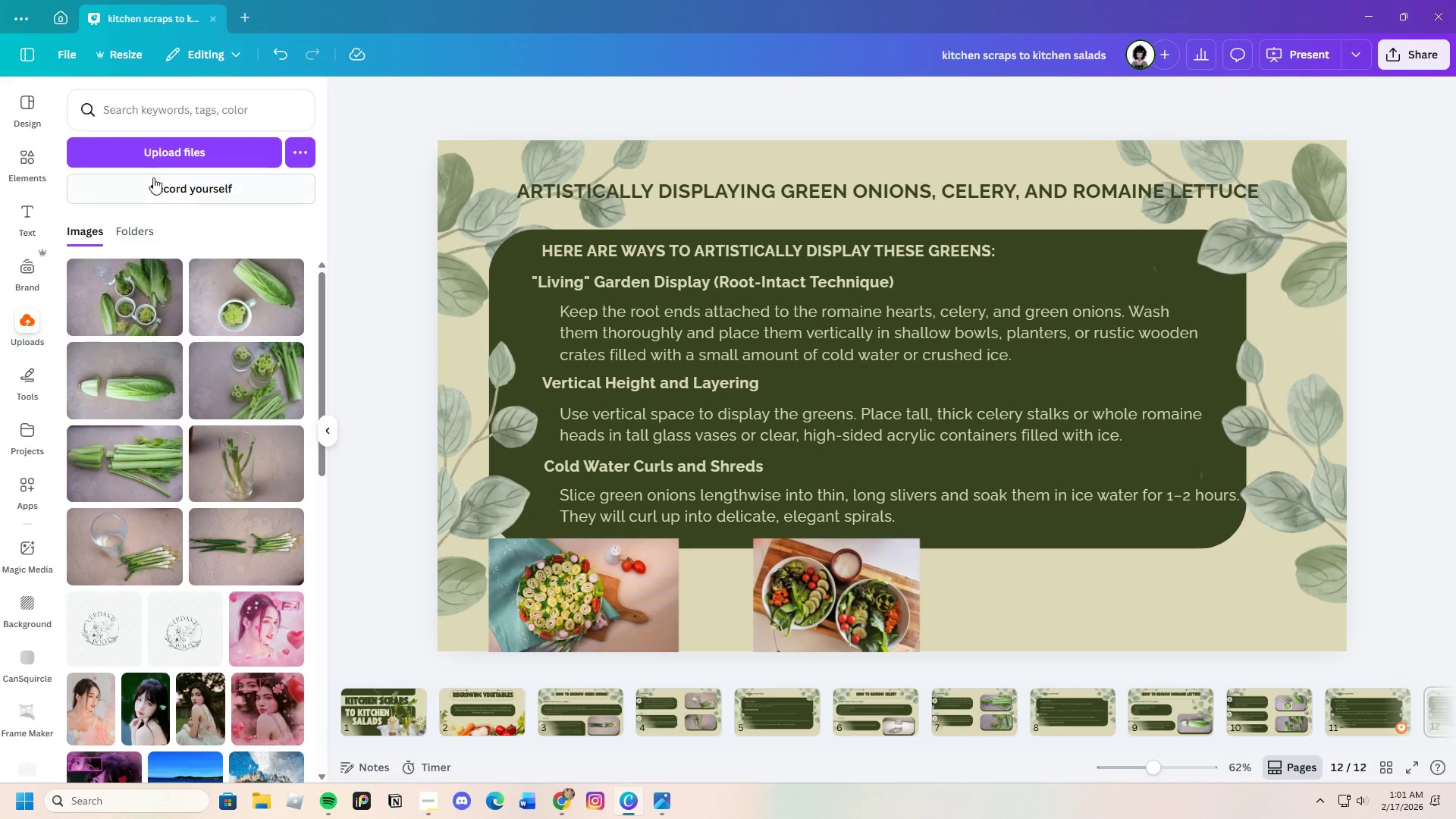 
left_click([152, 151])
 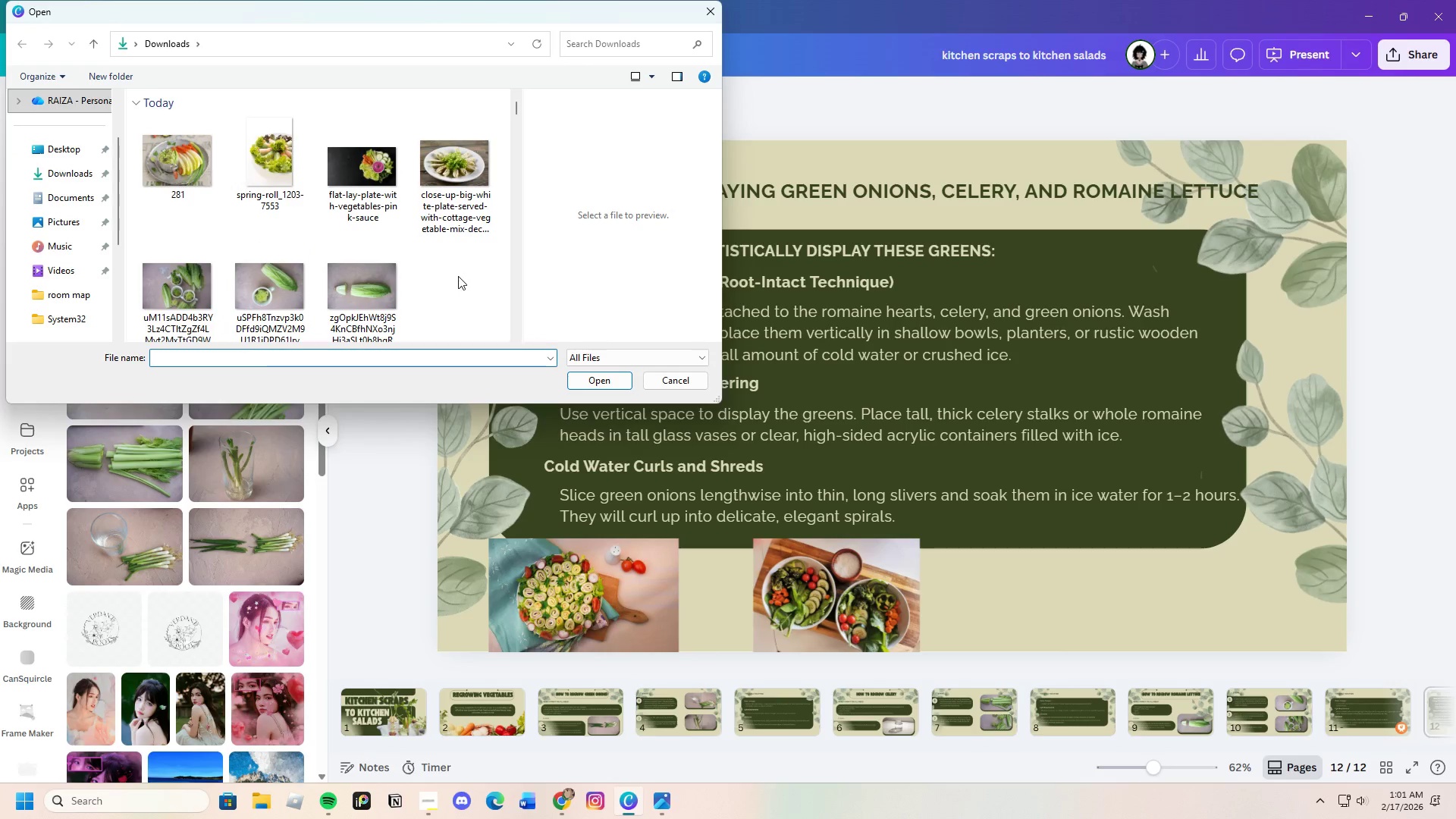 
wait(5.67)
 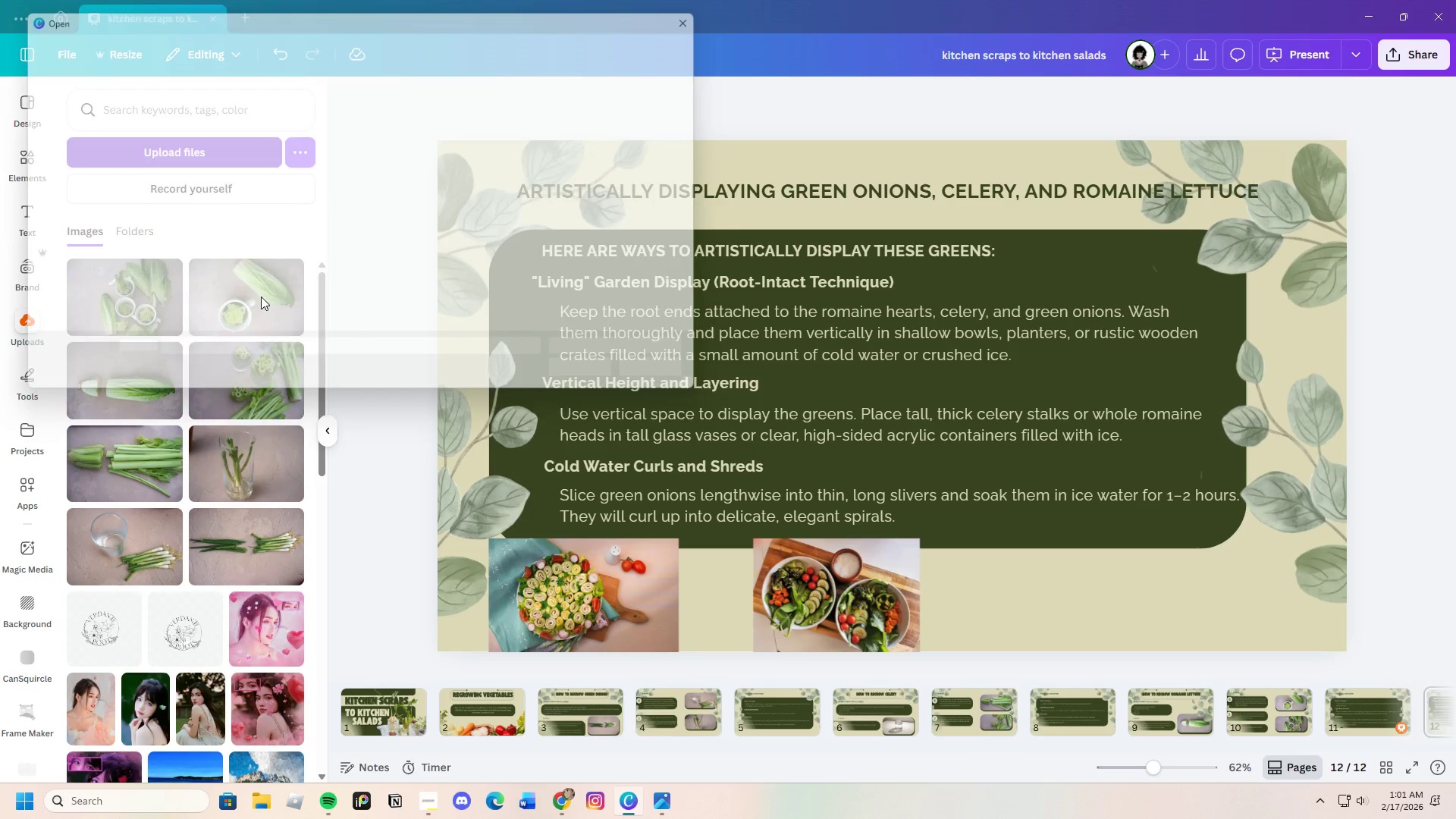 
left_click([375, 178])
 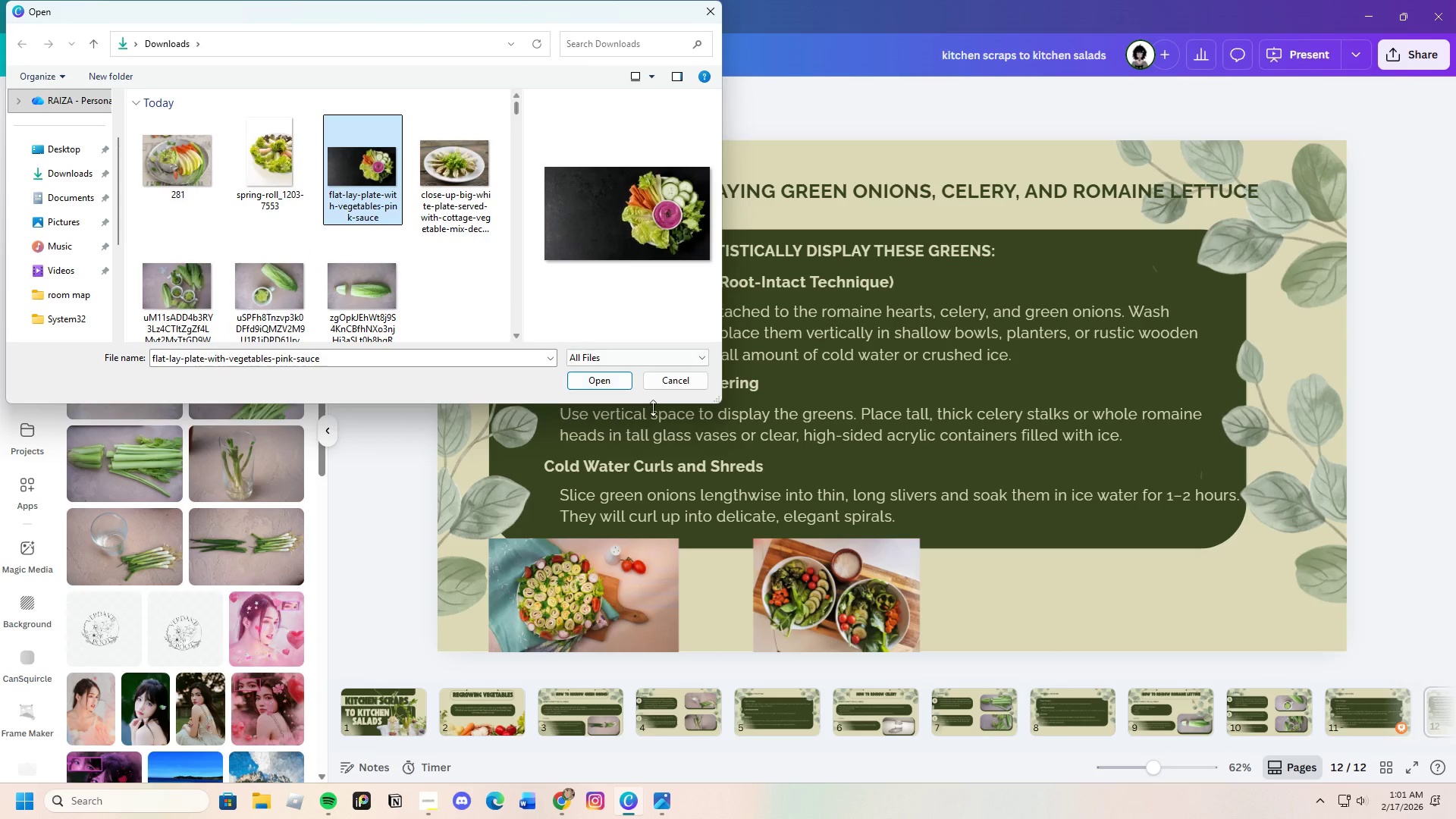 
left_click([608, 382])
 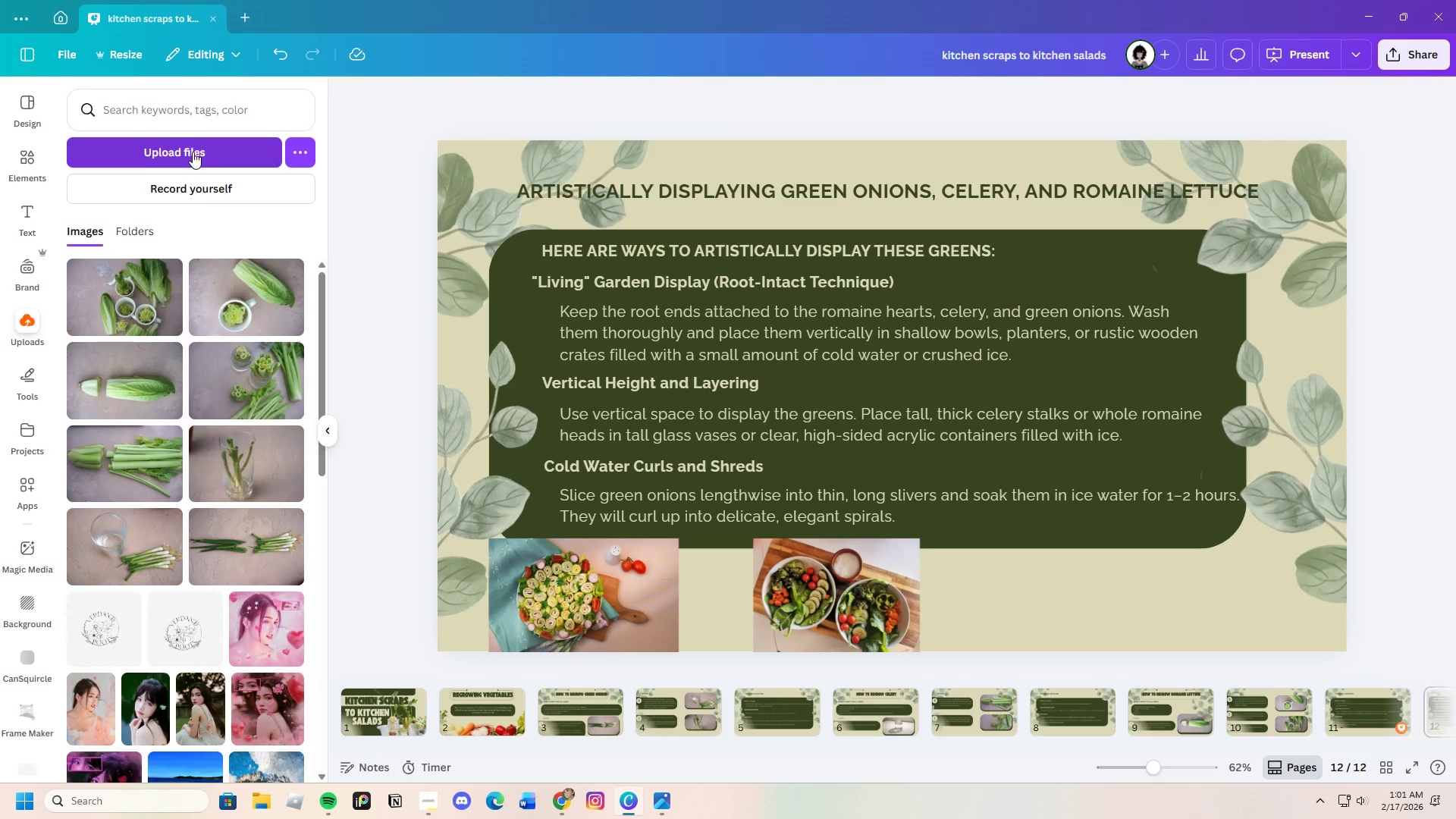 
left_click([190, 147])
 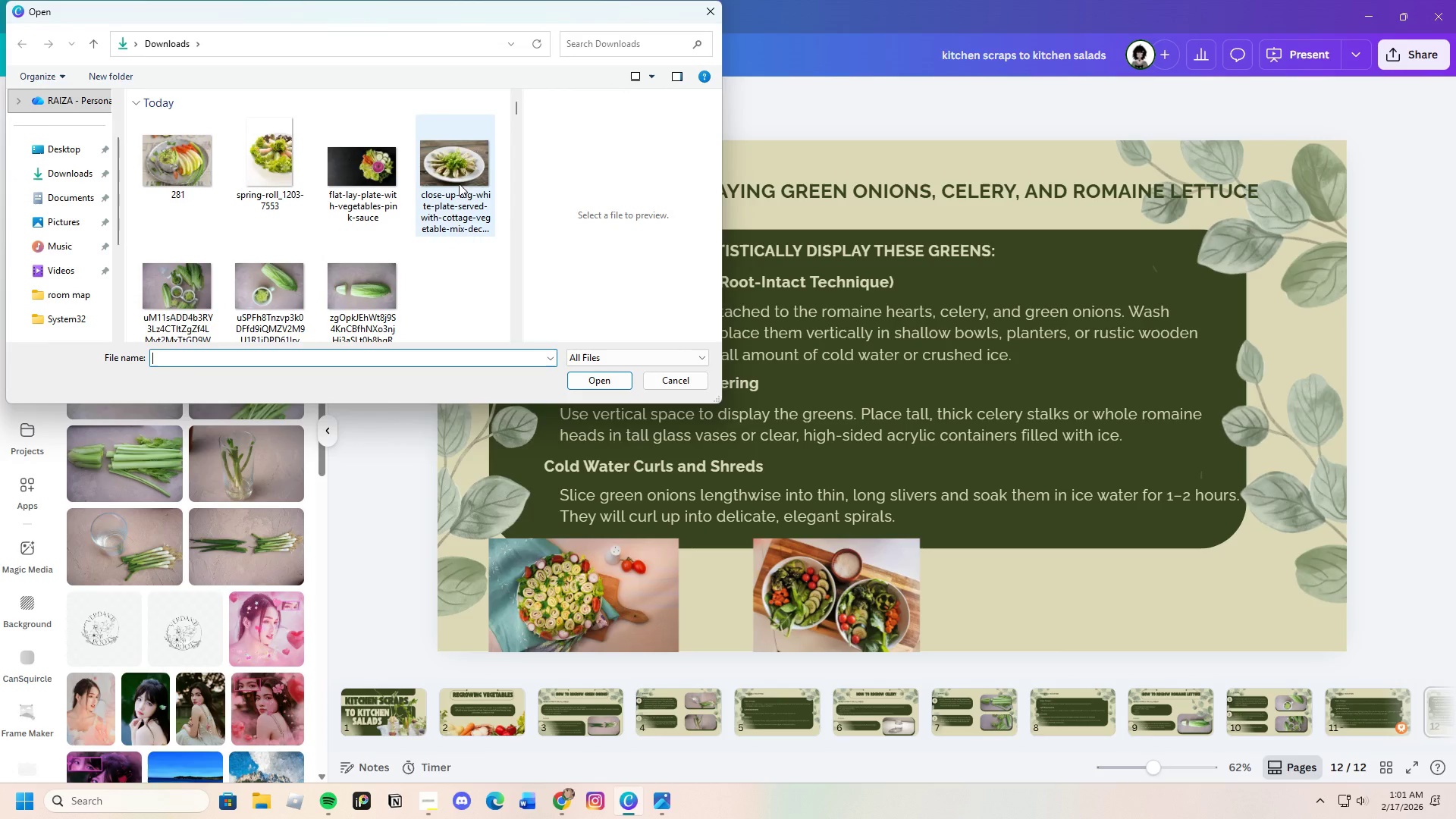 
left_click([459, 184])
 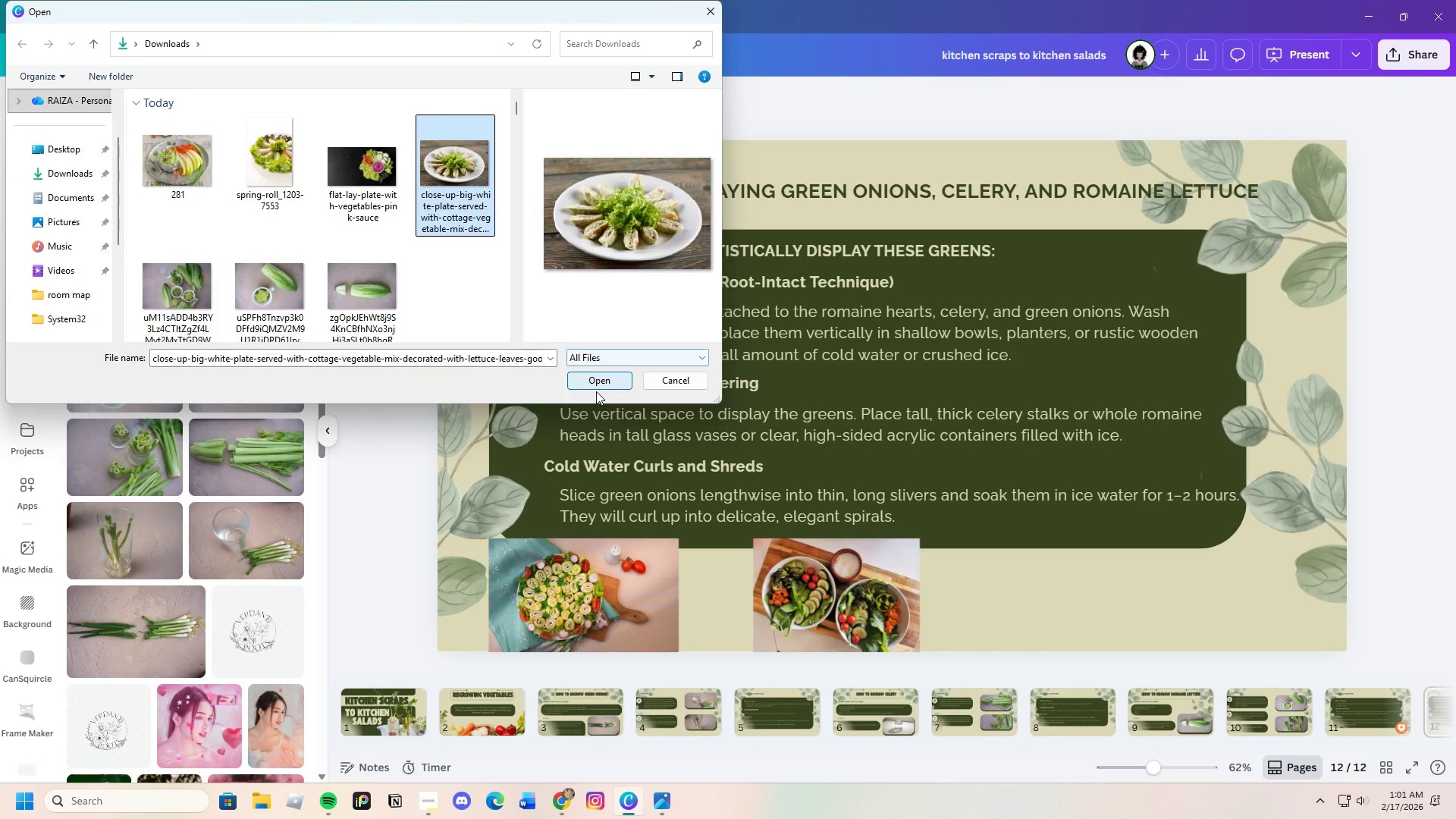 
left_click([596, 394])
 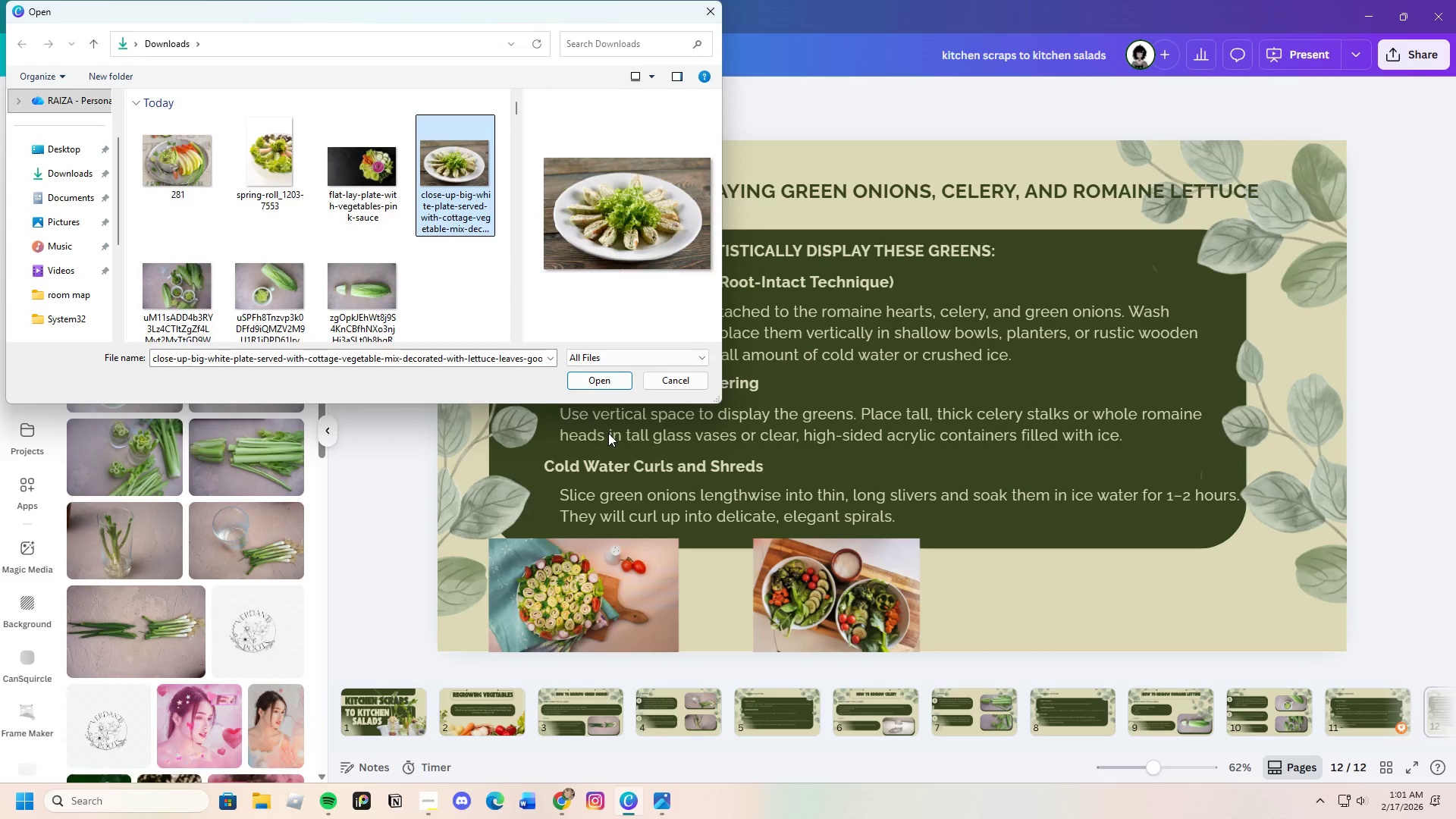 
left_click([587, 378])
 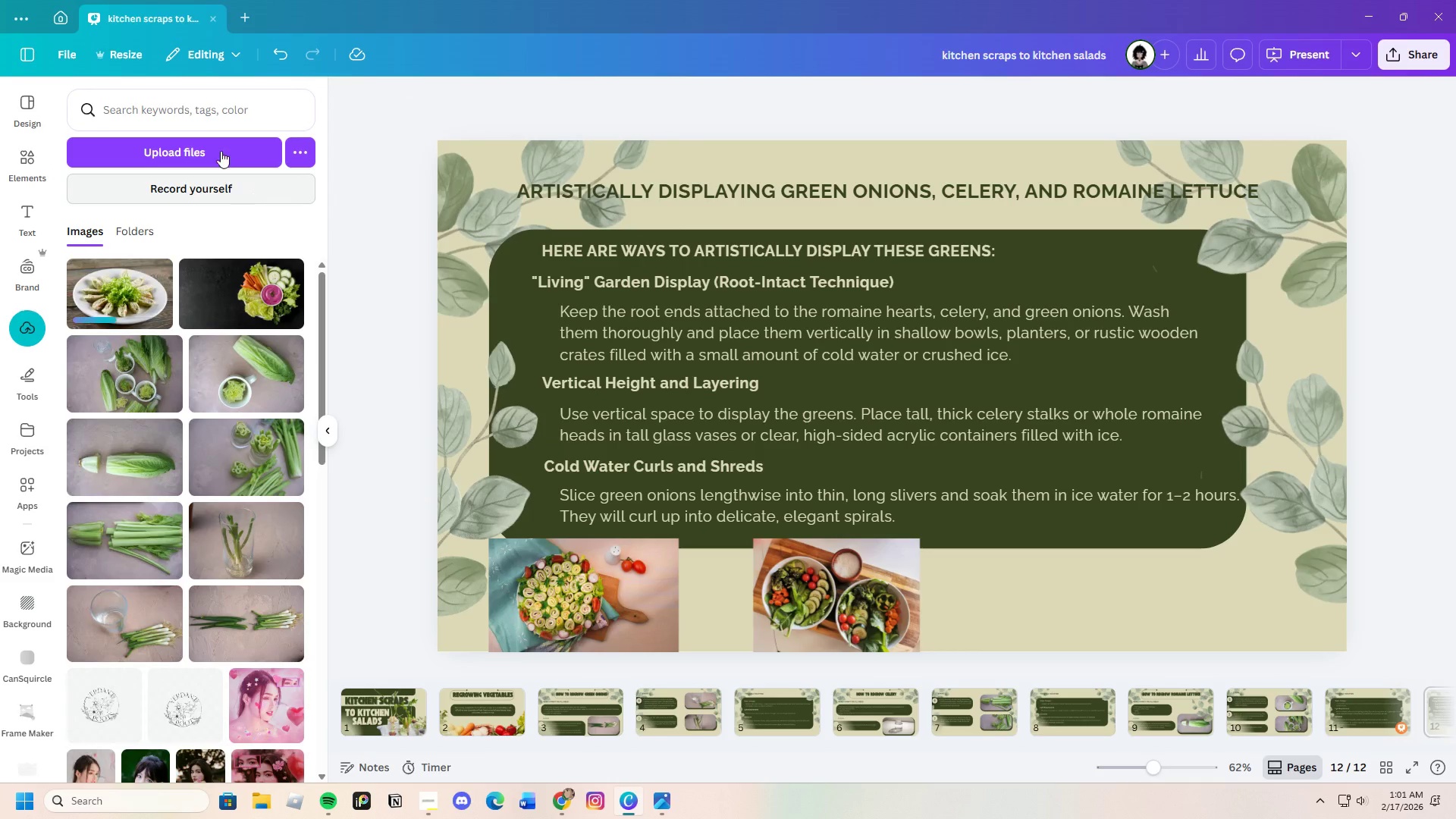 
left_click([220, 151])
 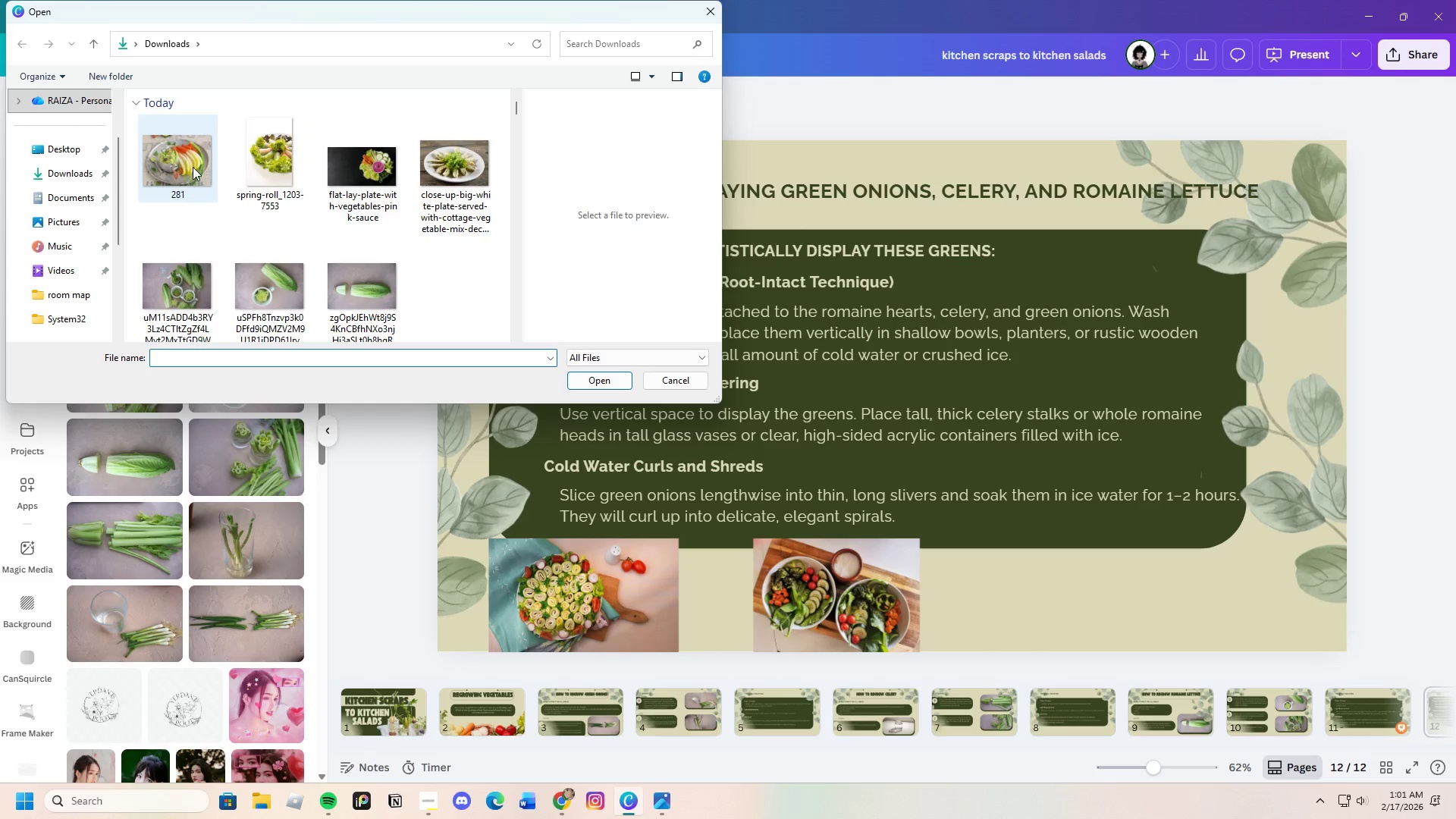 
left_click([246, 160])
 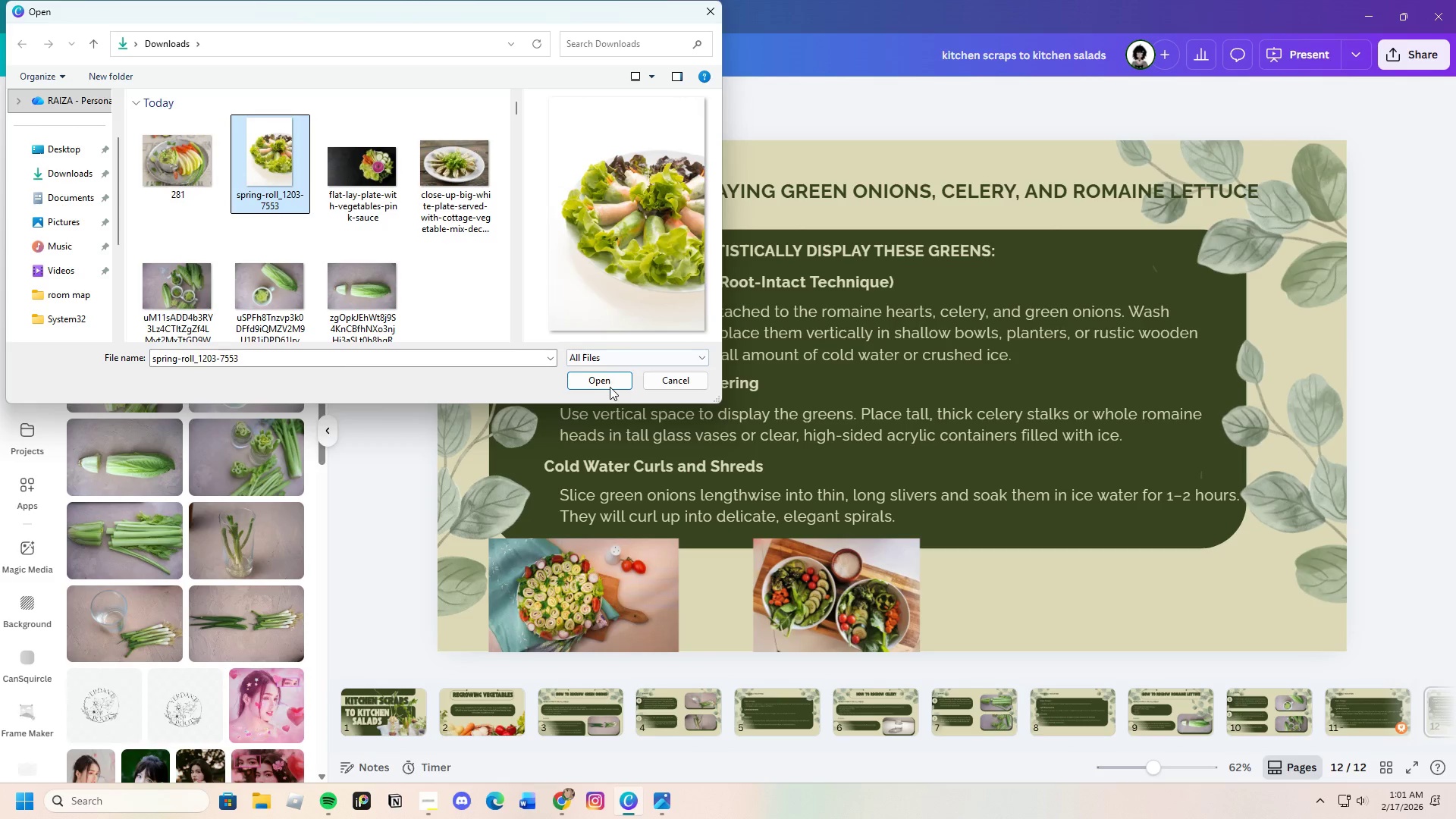 
left_click([598, 372])
 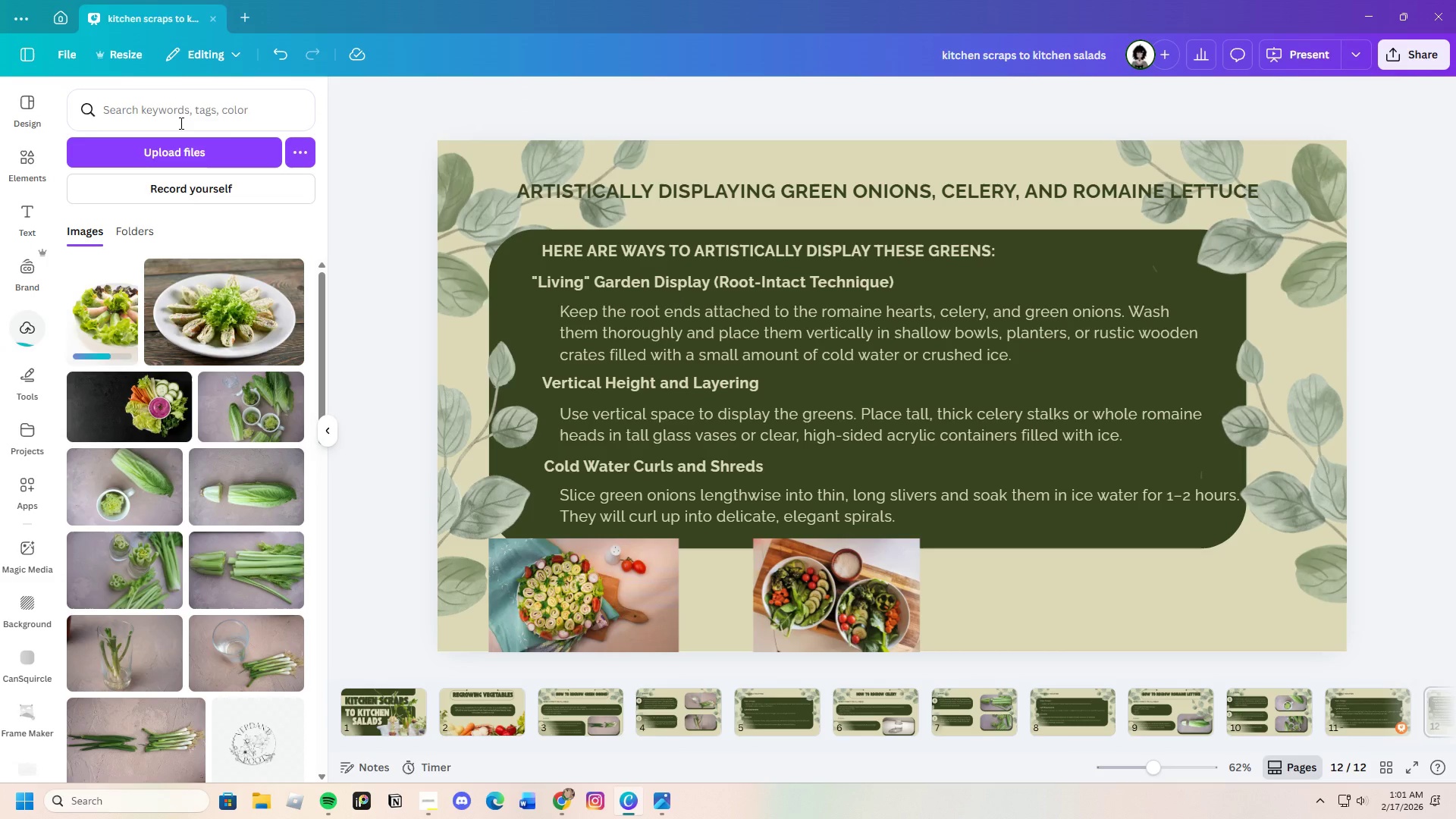 
left_click([200, 157])
 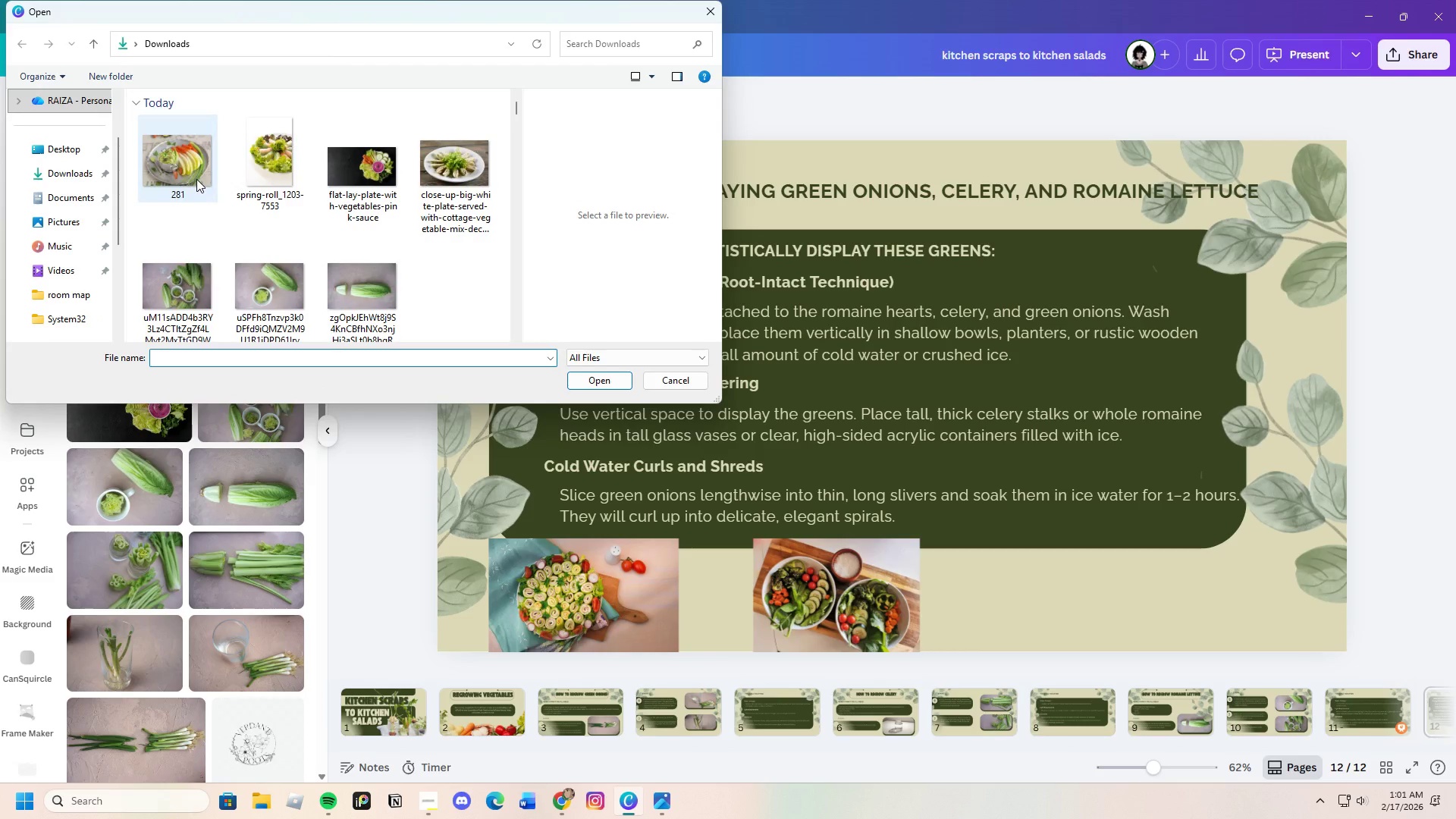 
left_click([191, 175])
 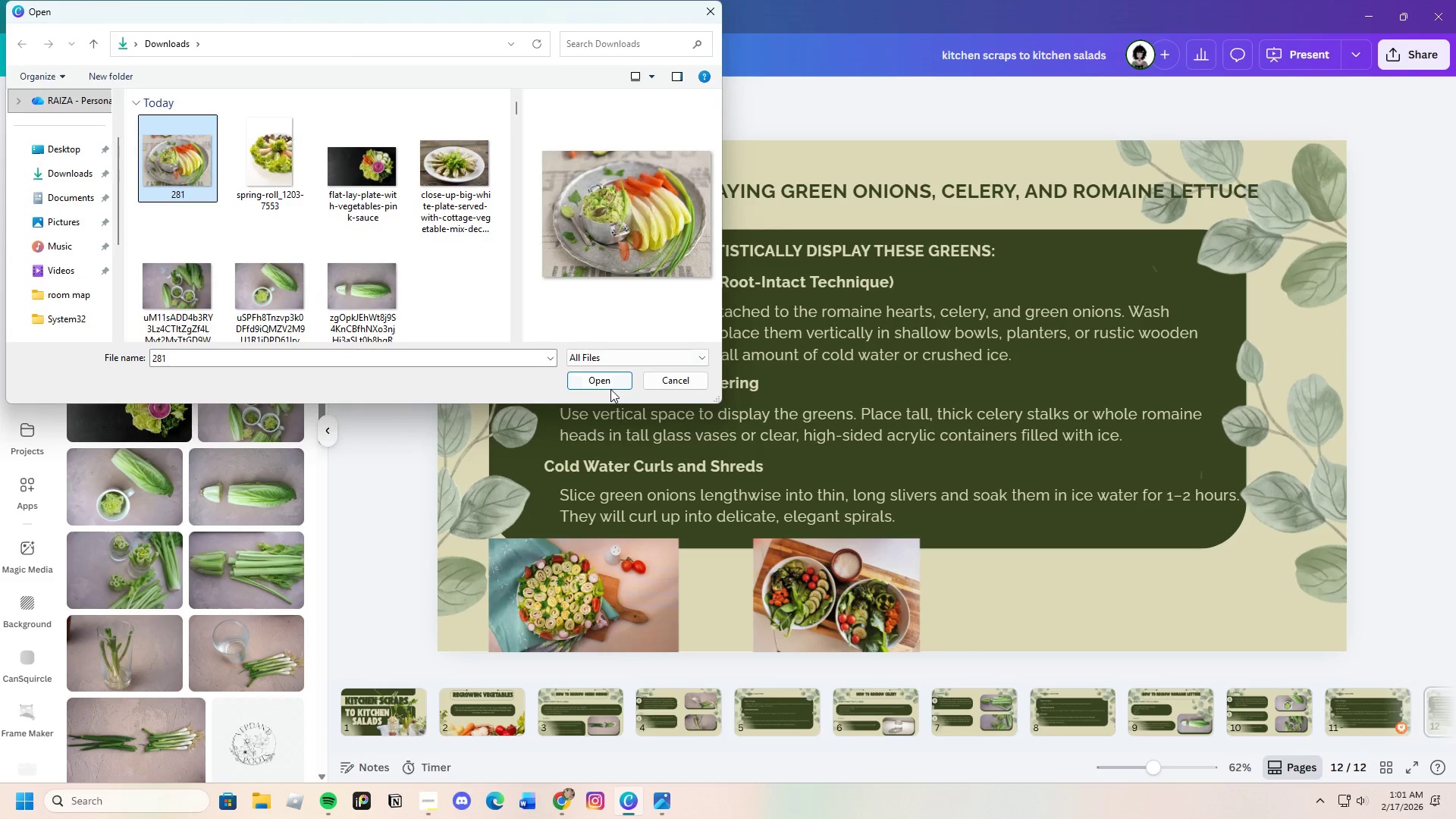 
left_click([610, 389])
 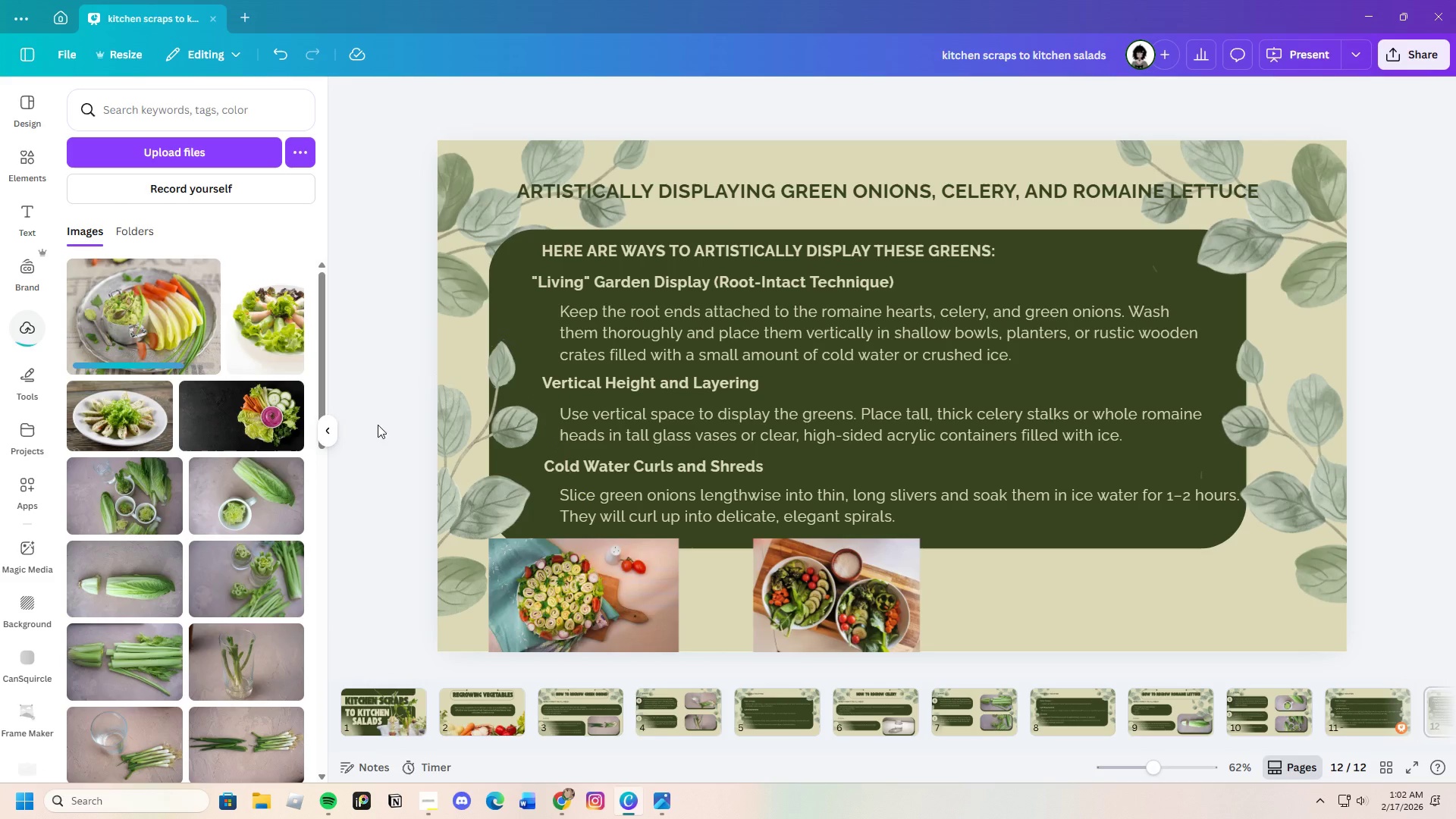 
left_click([268, 417])
 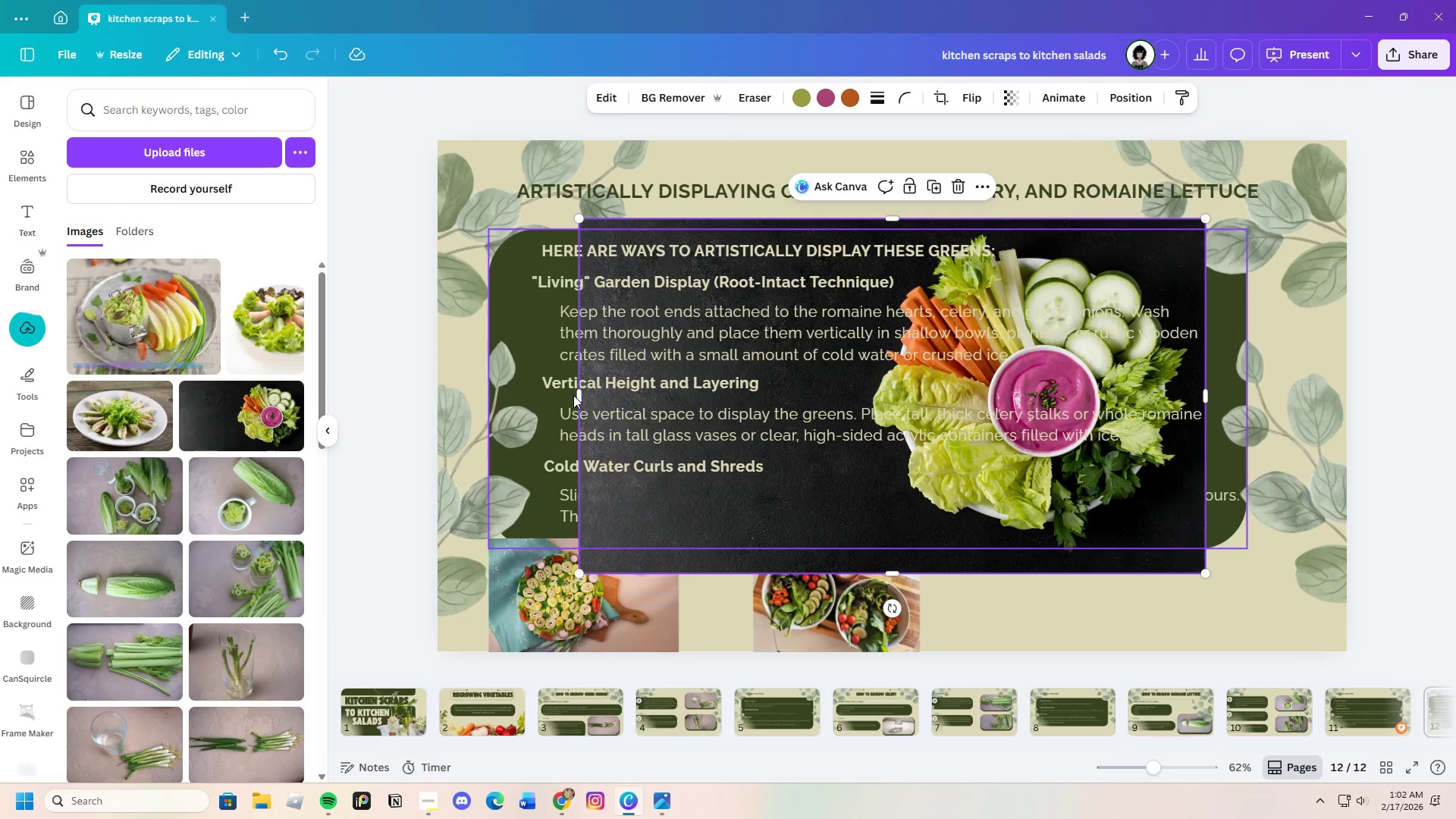 
left_click_drag(start_coordinate=[579, 394], to_coordinate=[839, 437])
 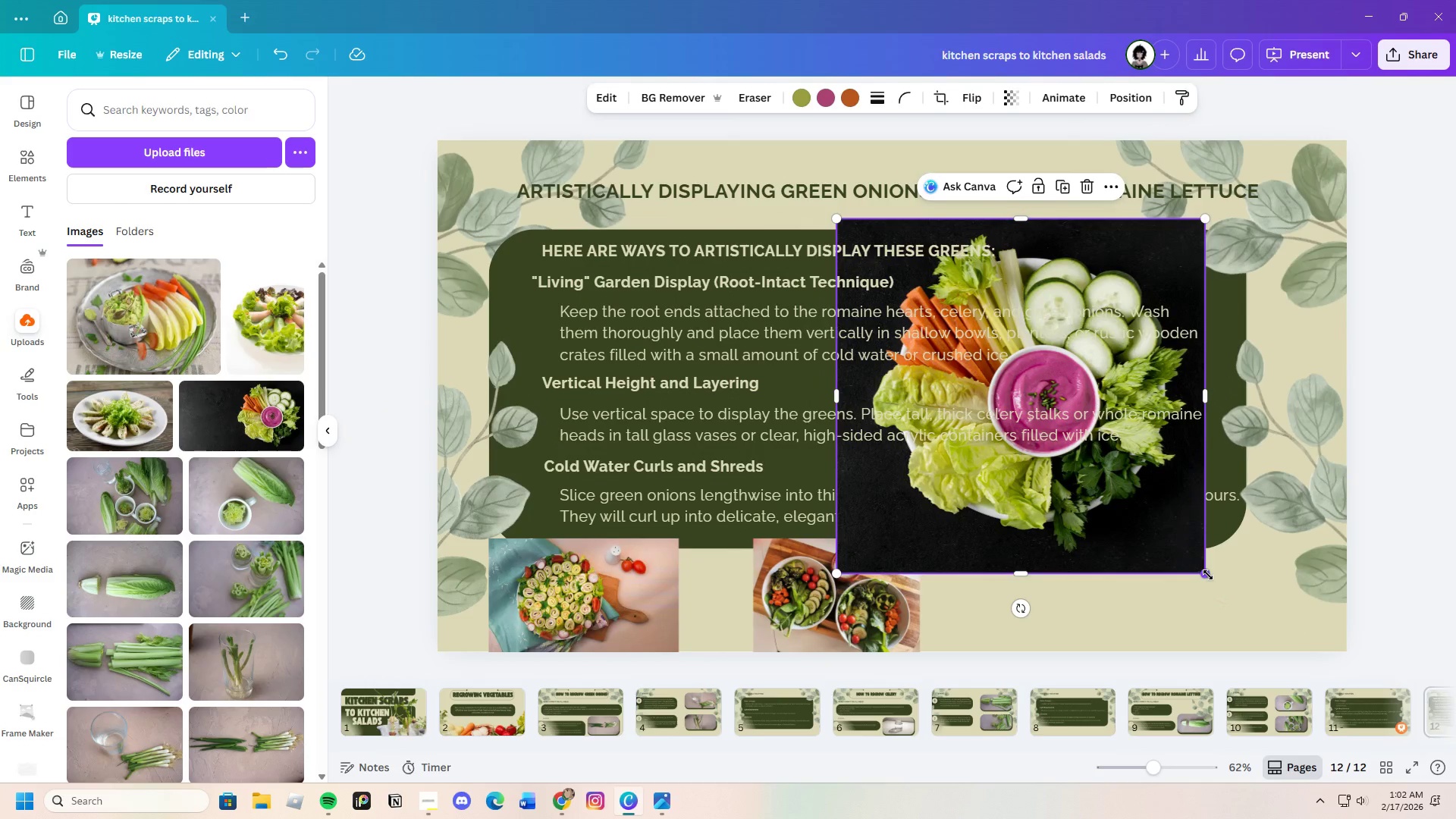 
left_click_drag(start_coordinate=[1208, 573], to_coordinate=[1112, 447])
 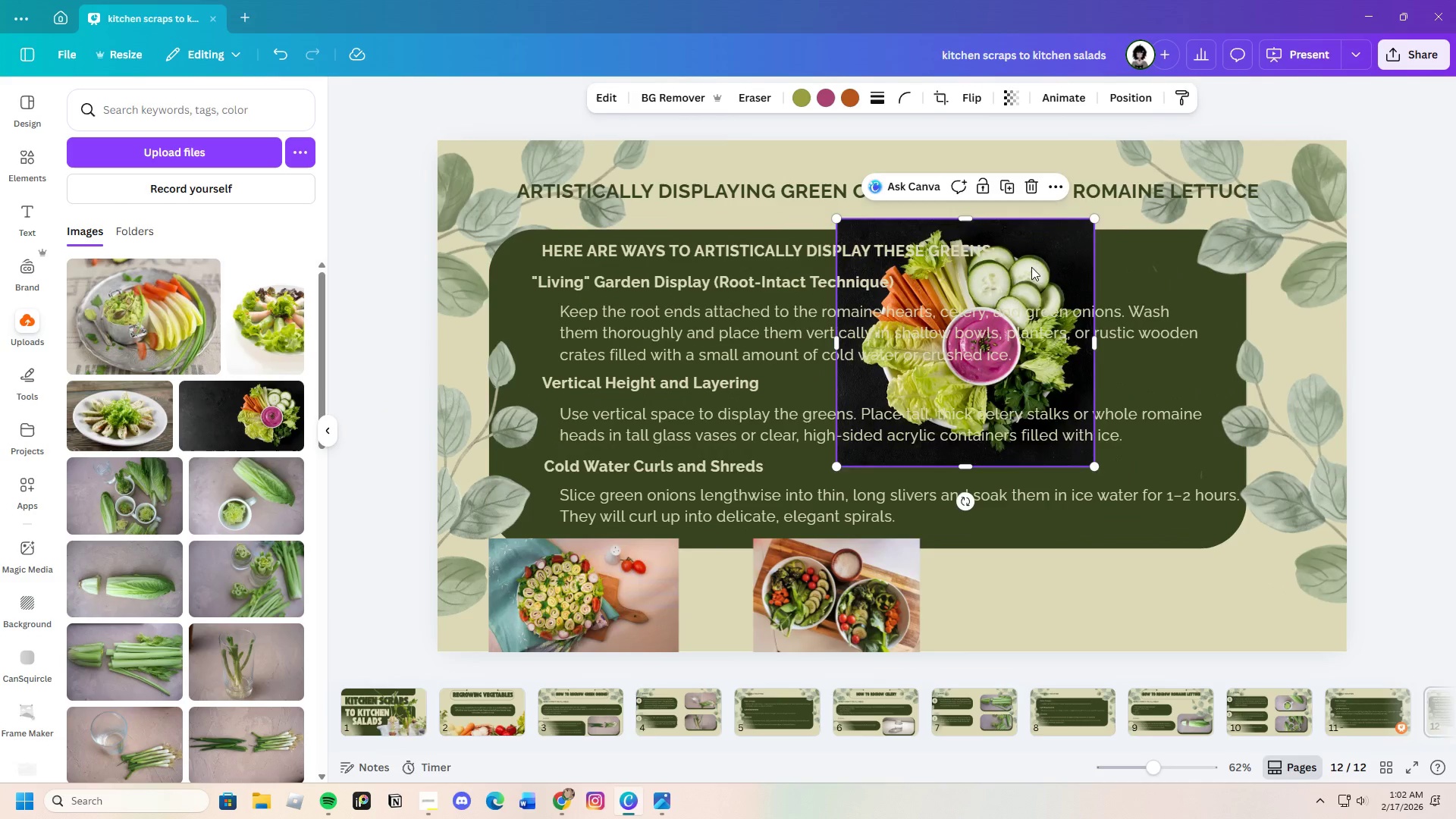 
left_click_drag(start_coordinate=[1031, 267], to_coordinate=[1165, 472])
 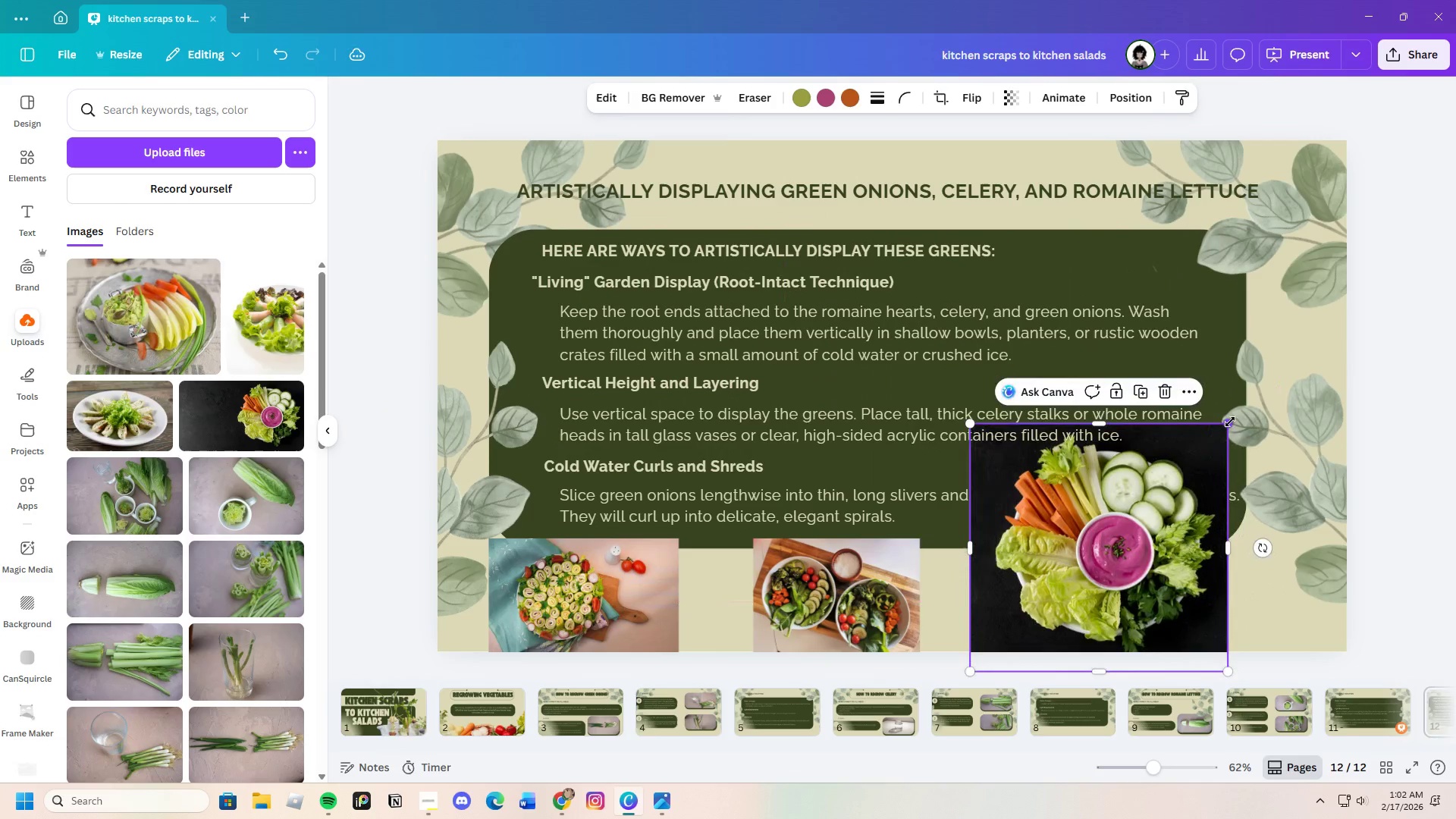 
left_click_drag(start_coordinate=[1230, 423], to_coordinate=[1141, 489])
 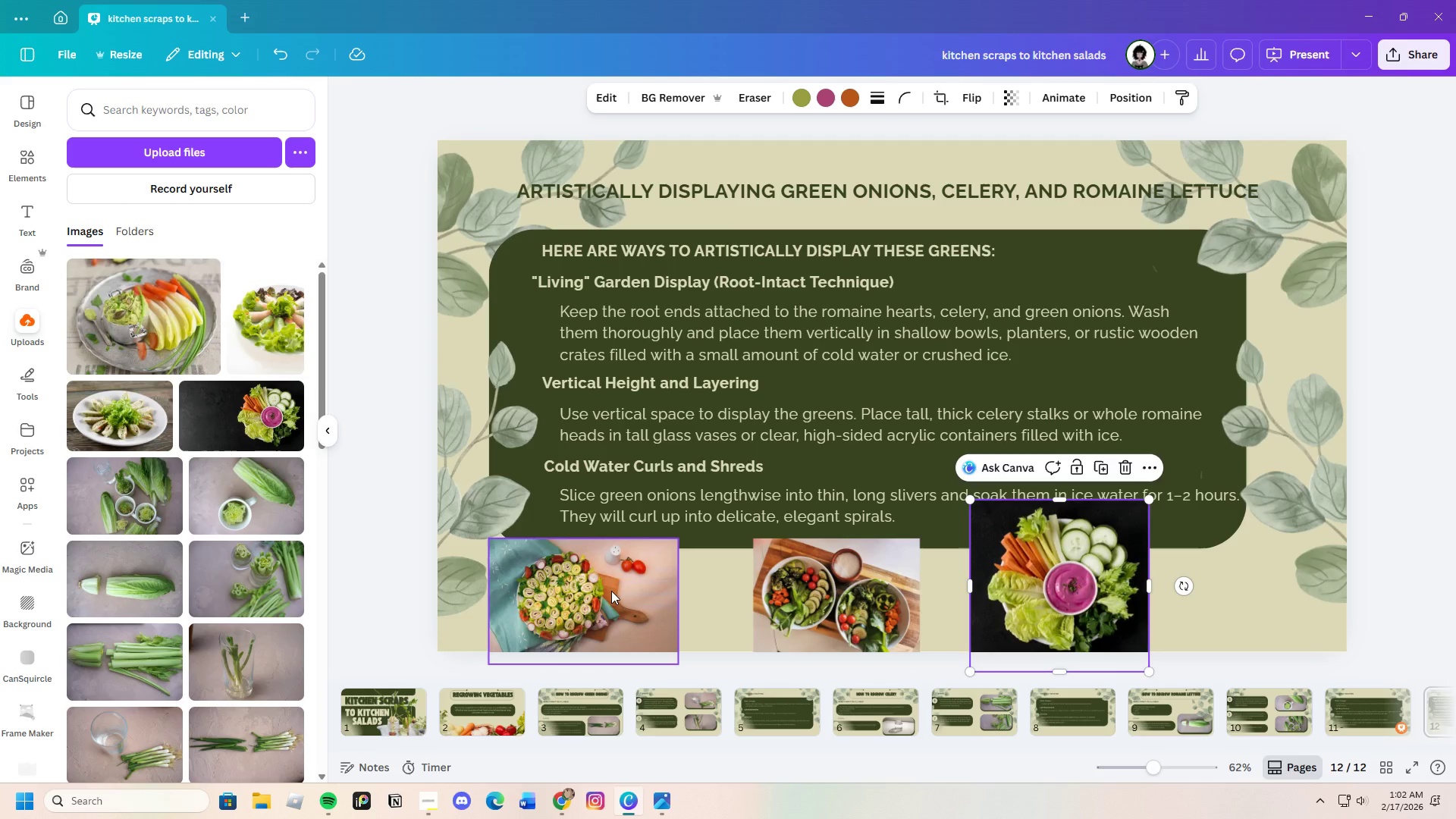 
left_click_drag(start_coordinate=[613, 590], to_coordinate=[623, 585])
 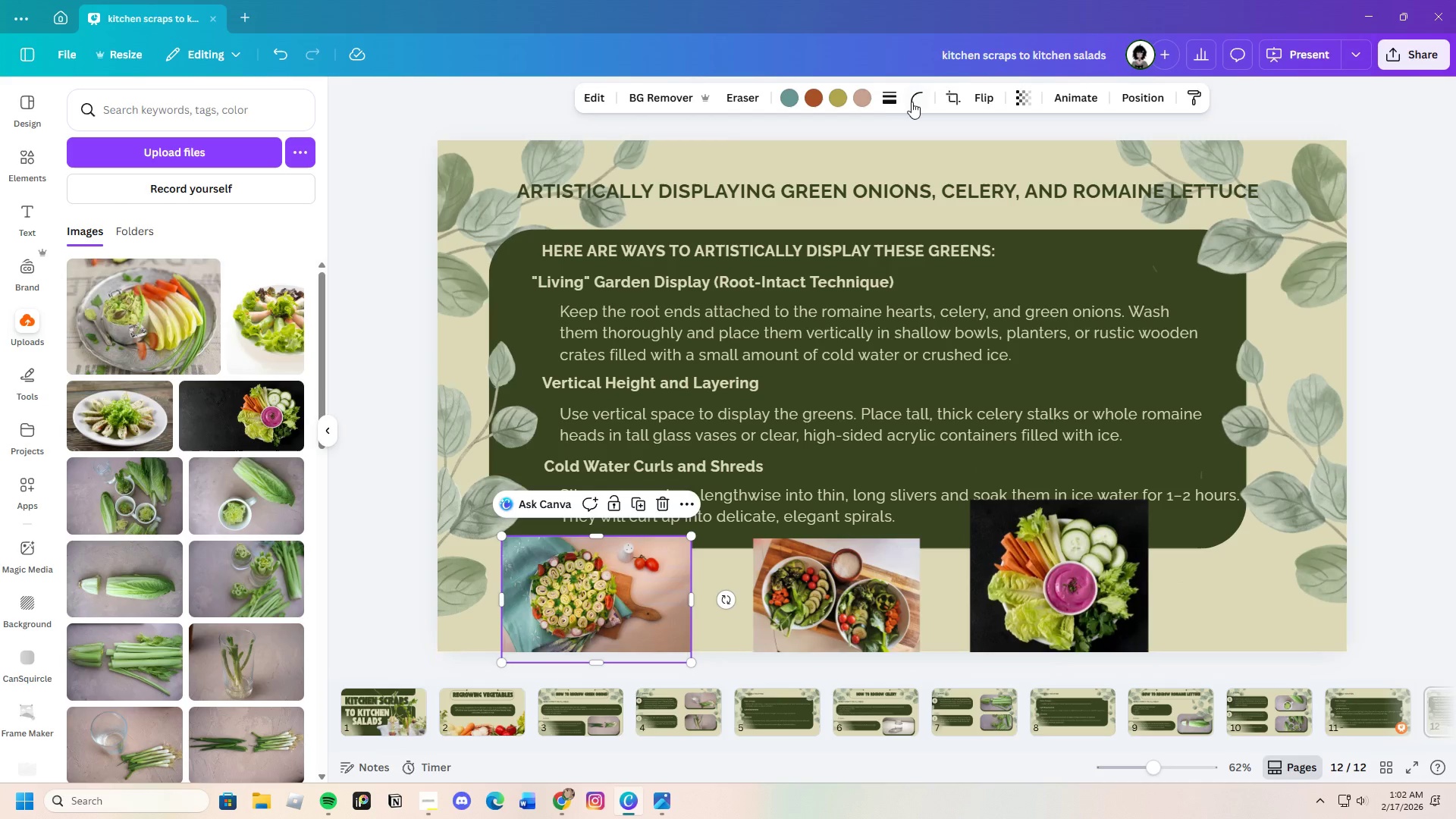 
left_click([914, 102])
 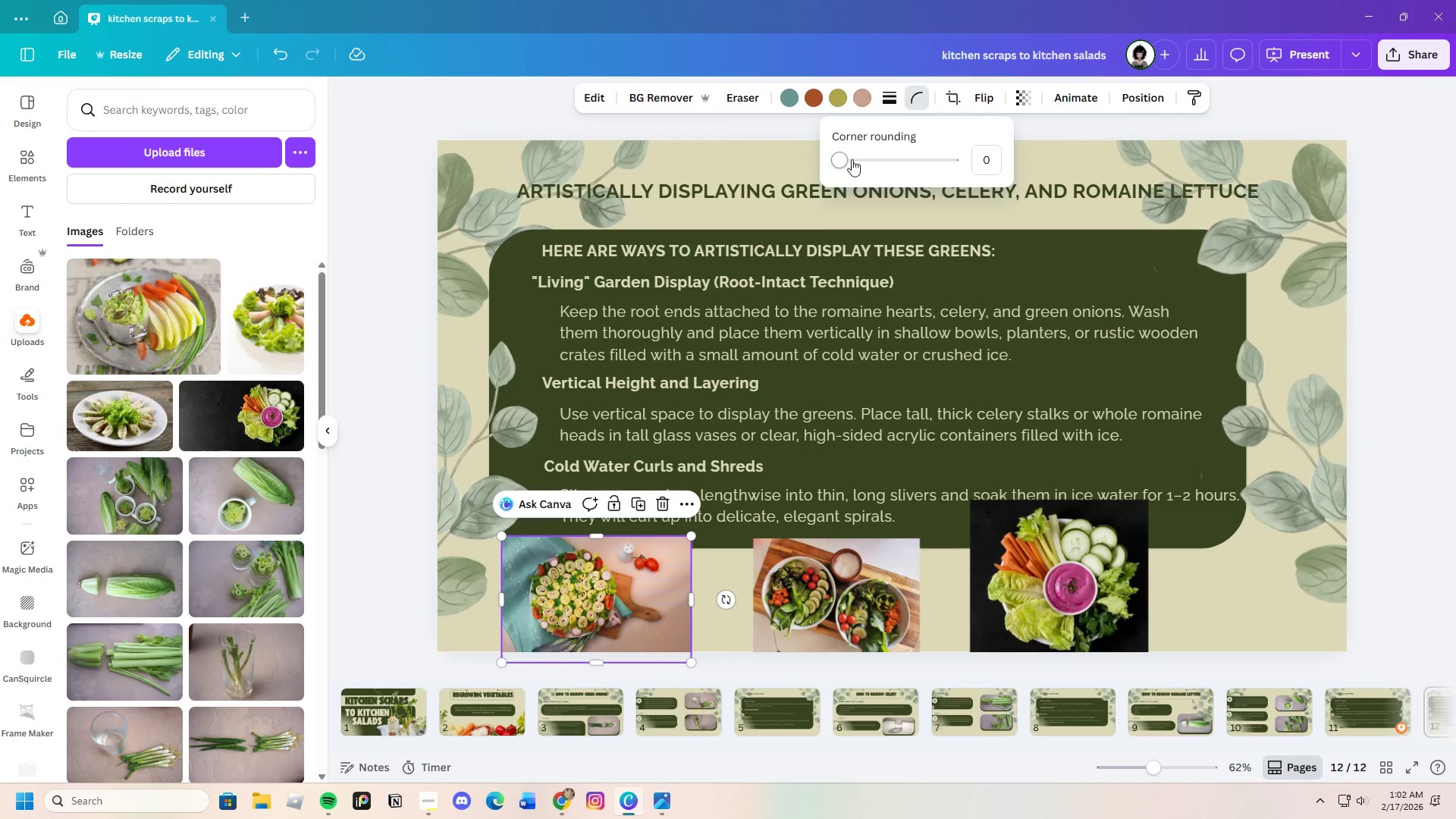 
left_click_drag(start_coordinate=[852, 159], to_coordinate=[1033, 196])
 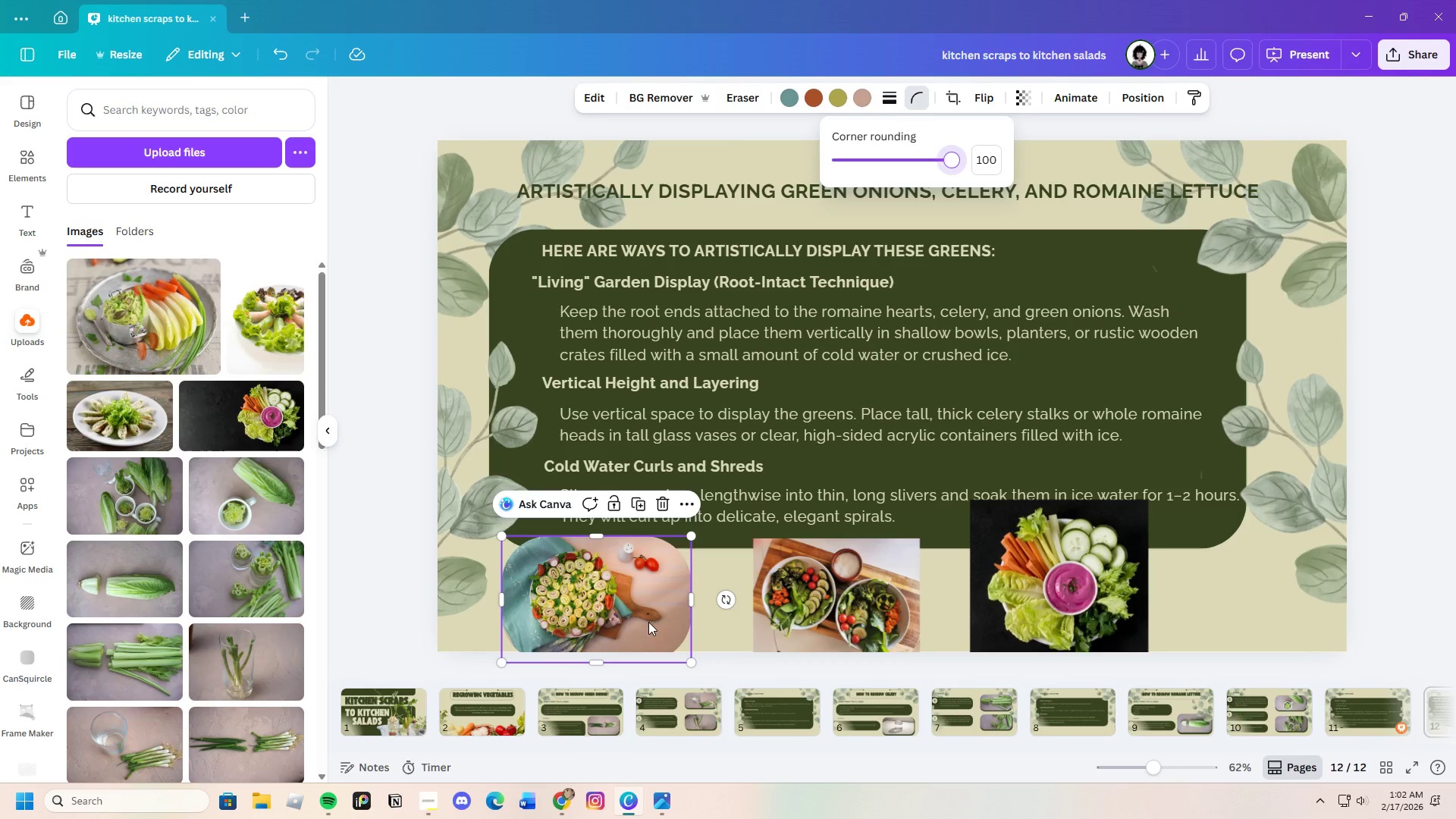 
left_click_drag(start_coordinate=[648, 622], to_coordinate=[637, 617])
 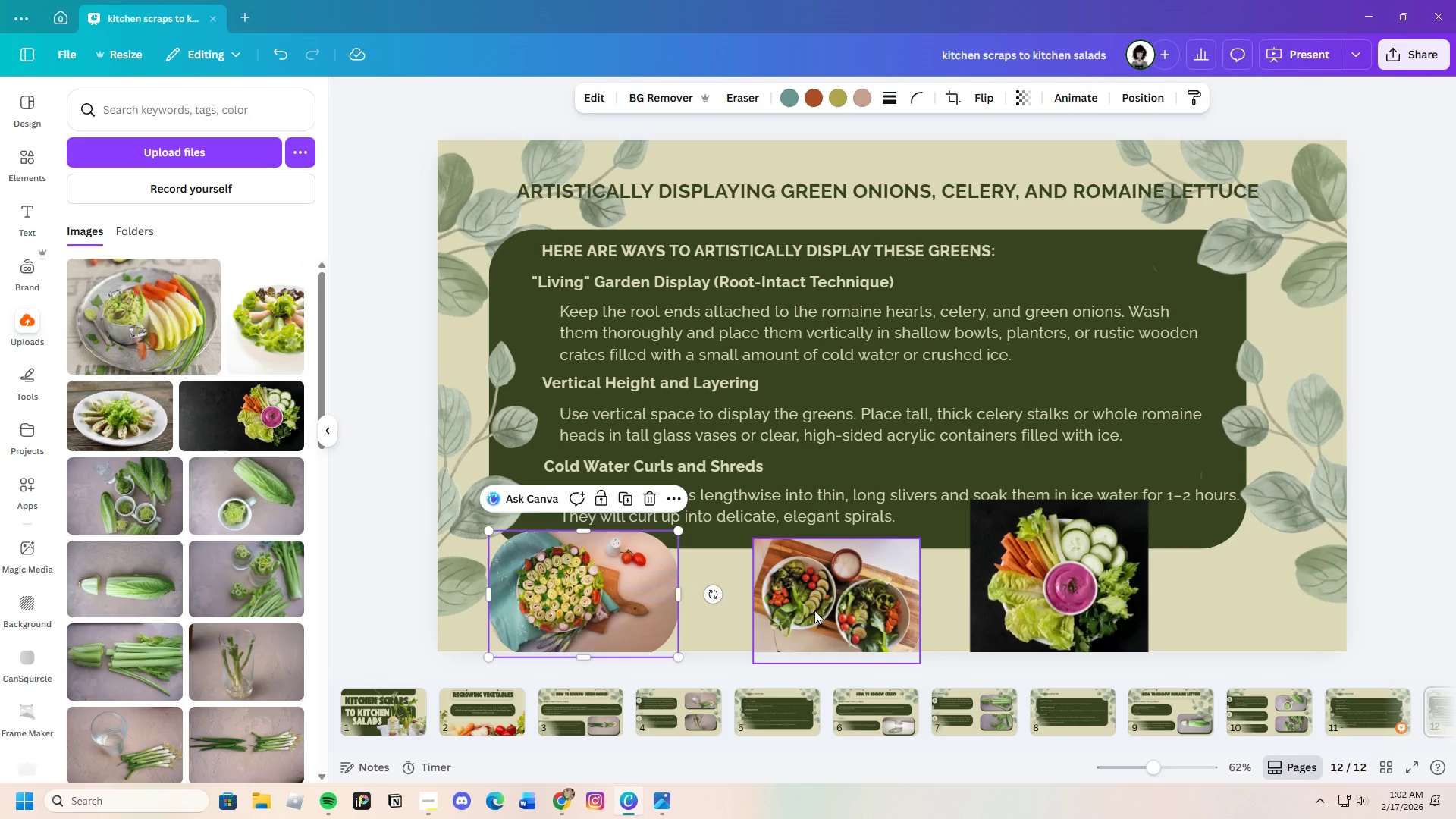 
left_click_drag(start_coordinate=[814, 610], to_coordinate=[592, 597])
 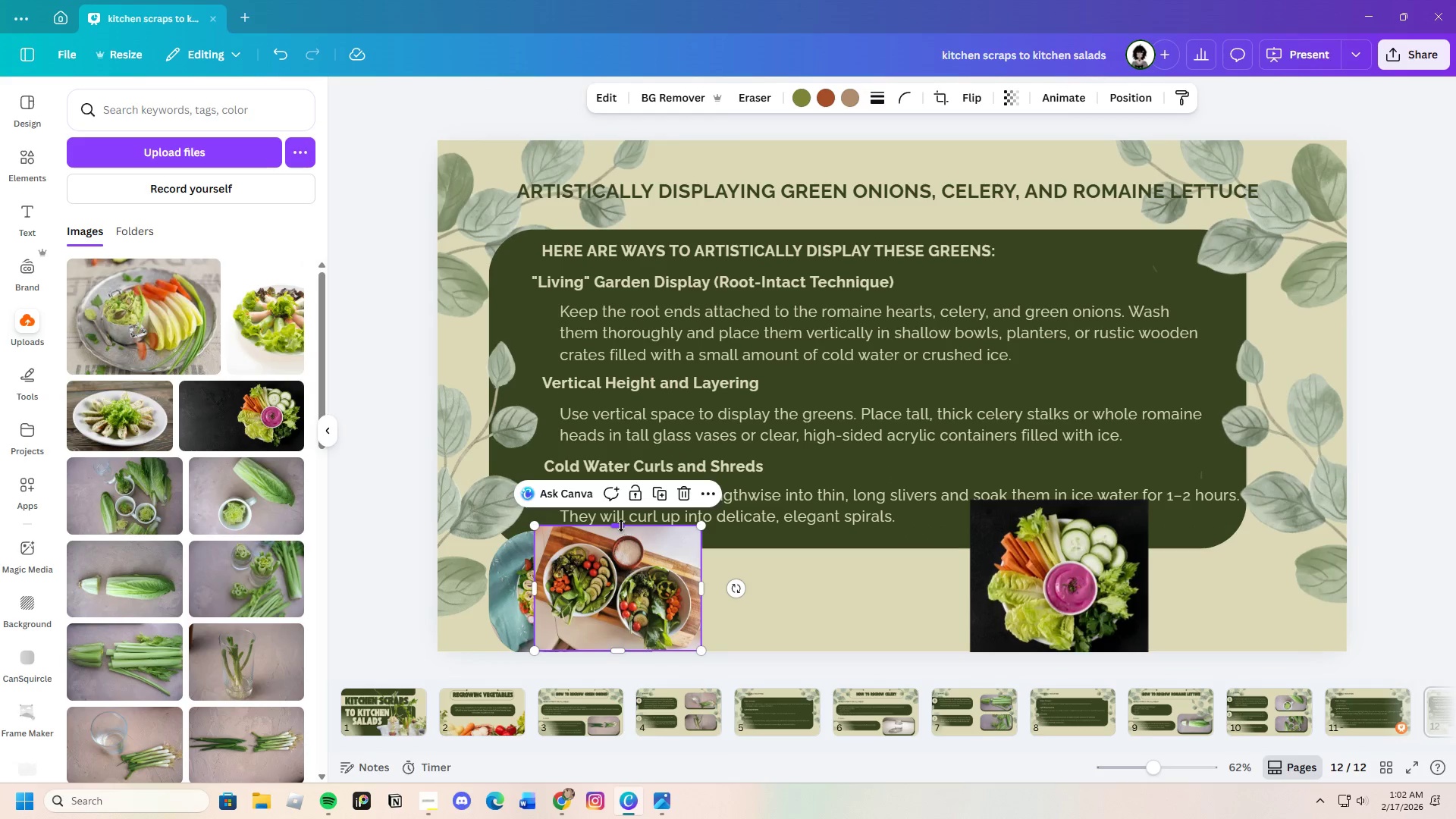 
left_click_drag(start_coordinate=[621, 526], to_coordinate=[625, 532])
 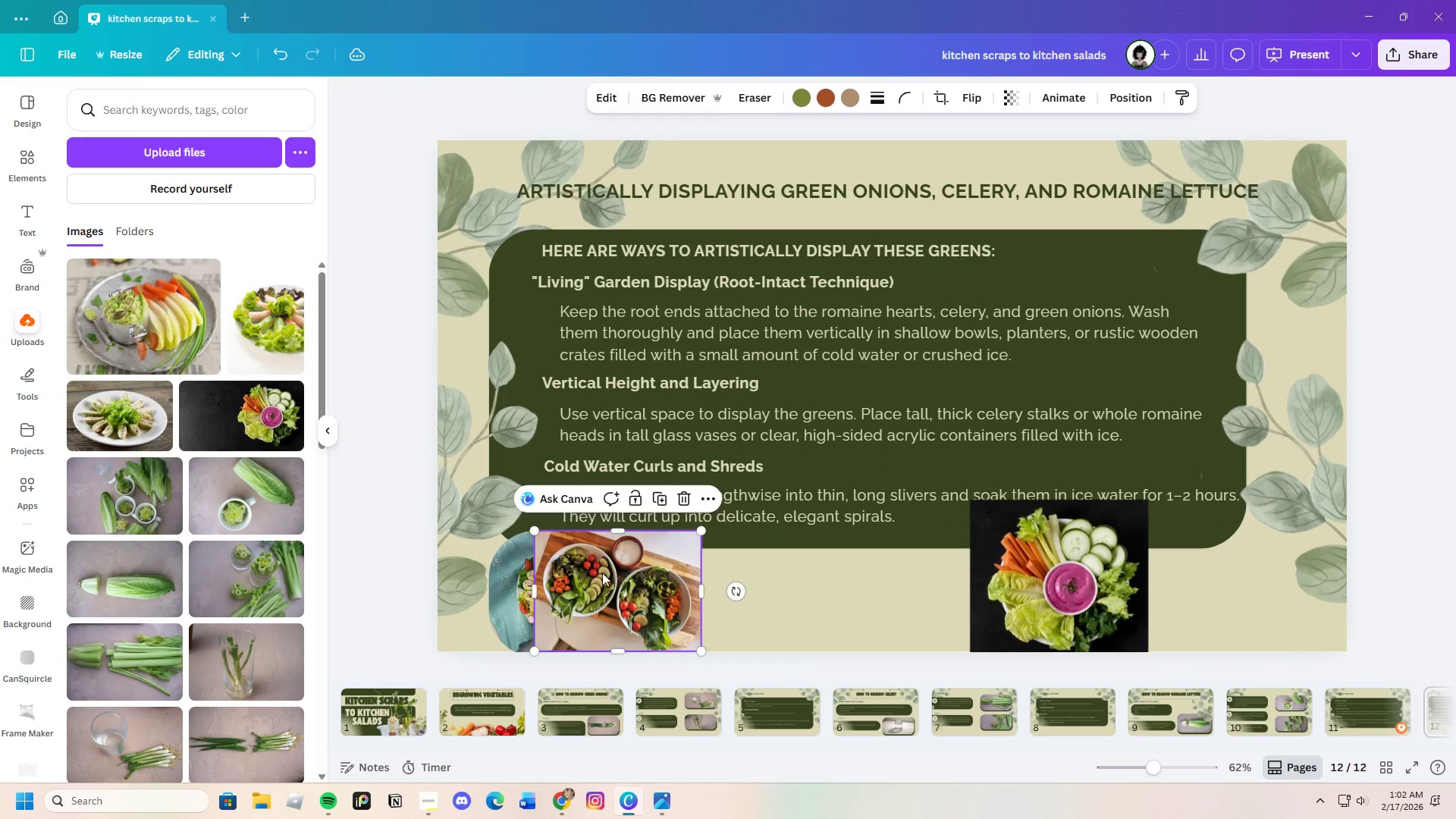 
left_click_drag(start_coordinate=[607, 571], to_coordinate=[560, 573])
 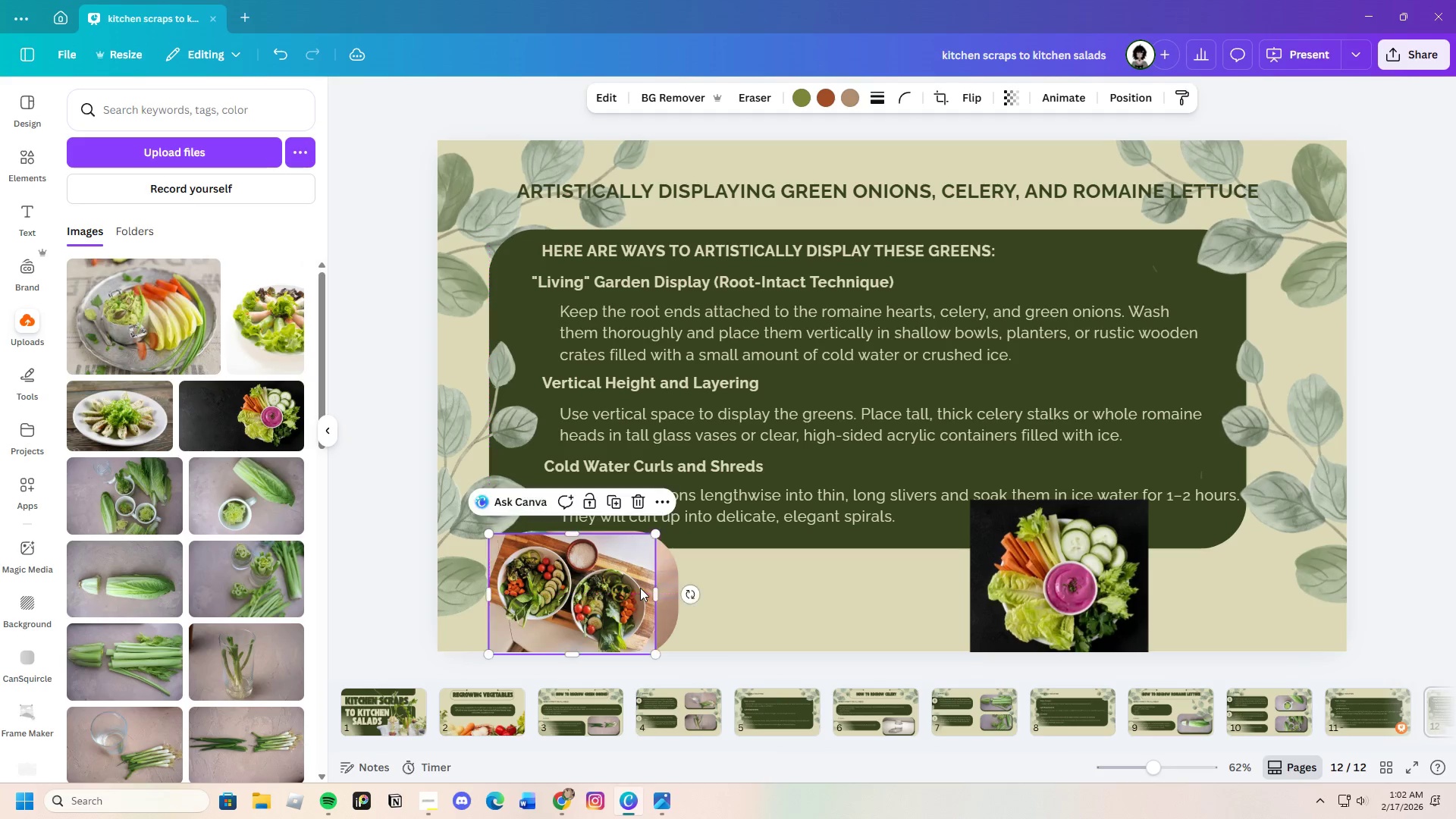 
left_click([640, 588])
 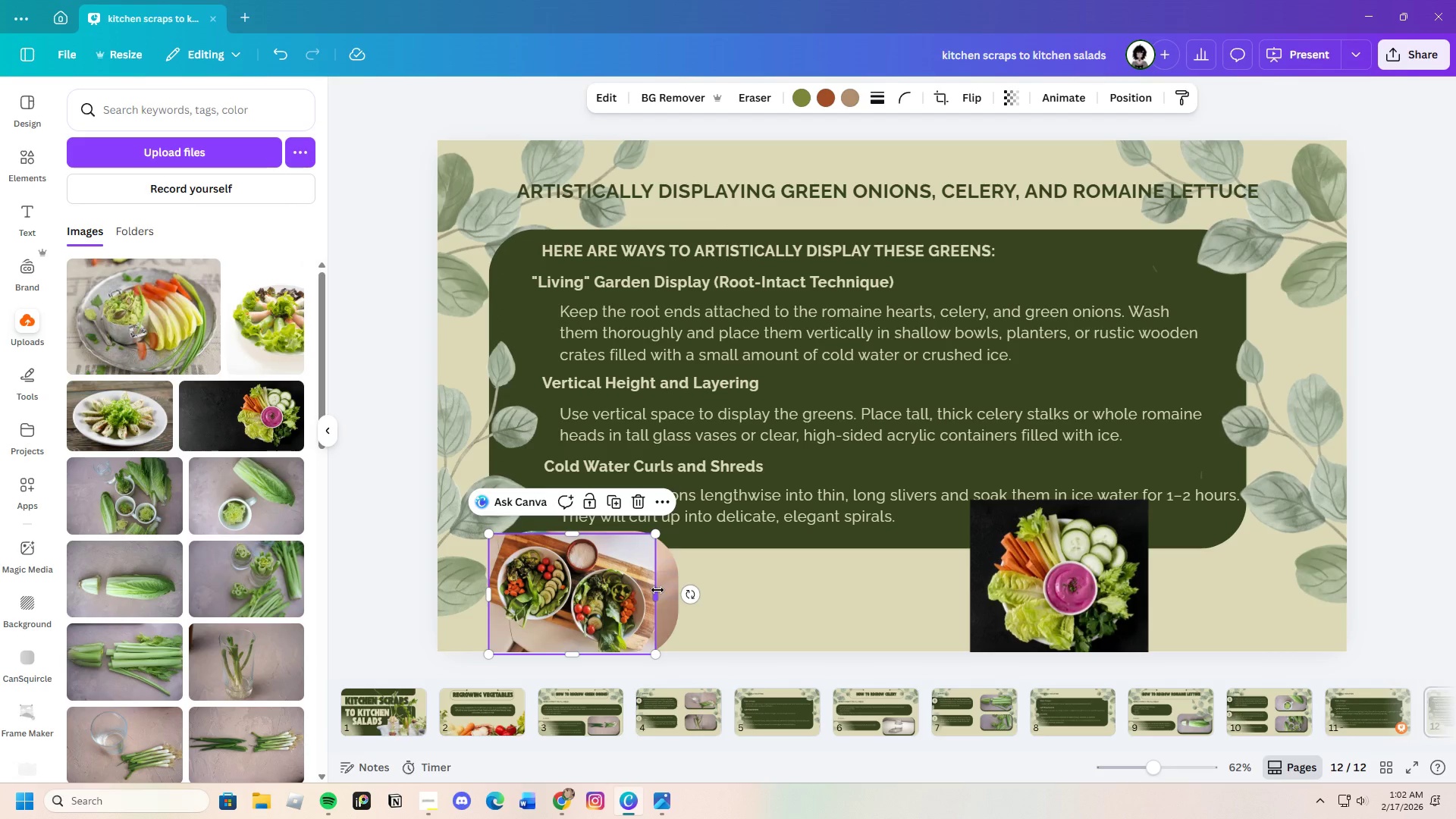 
left_click_drag(start_coordinate=[657, 591], to_coordinate=[688, 590])
 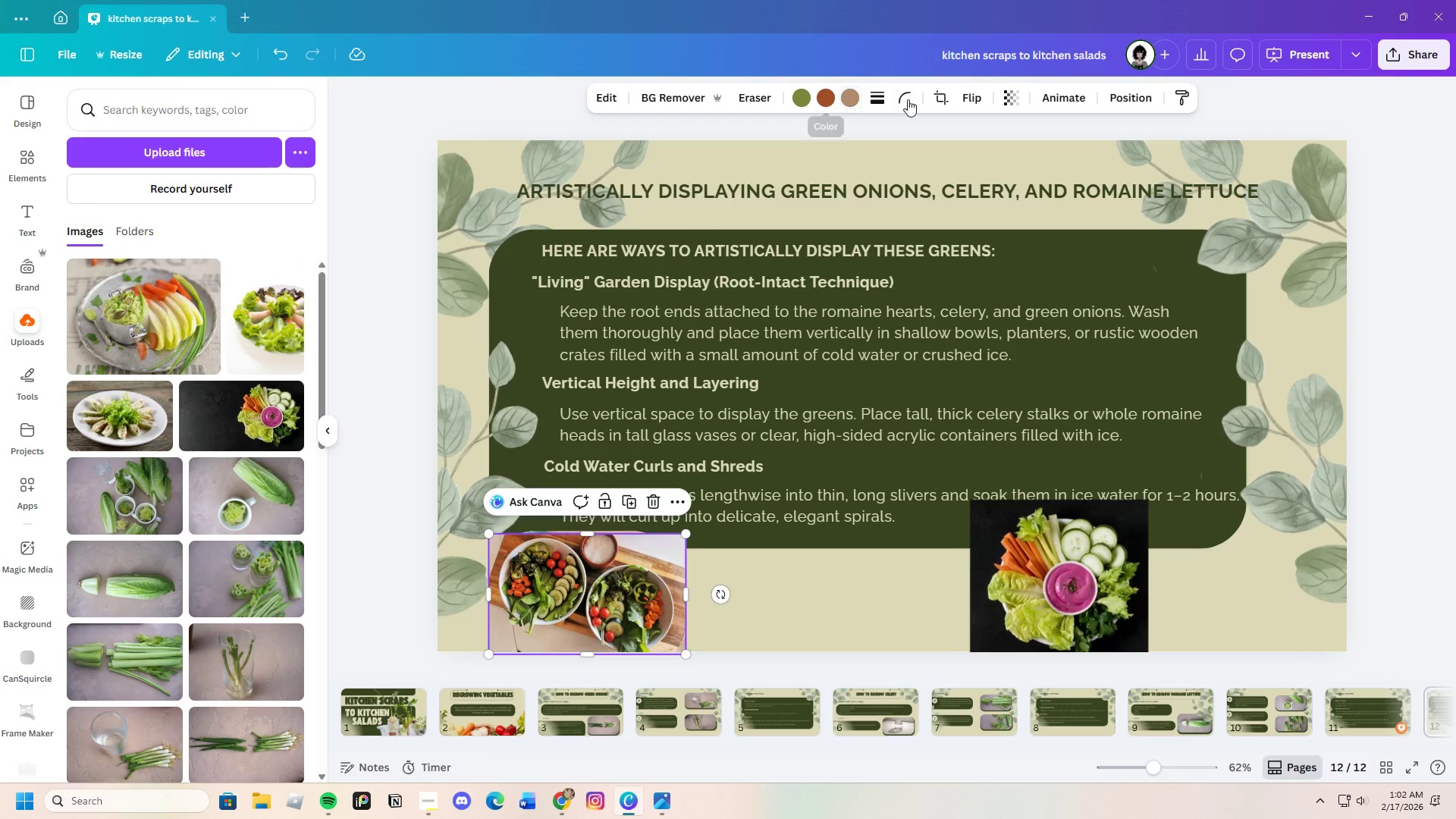 
left_click([908, 99])
 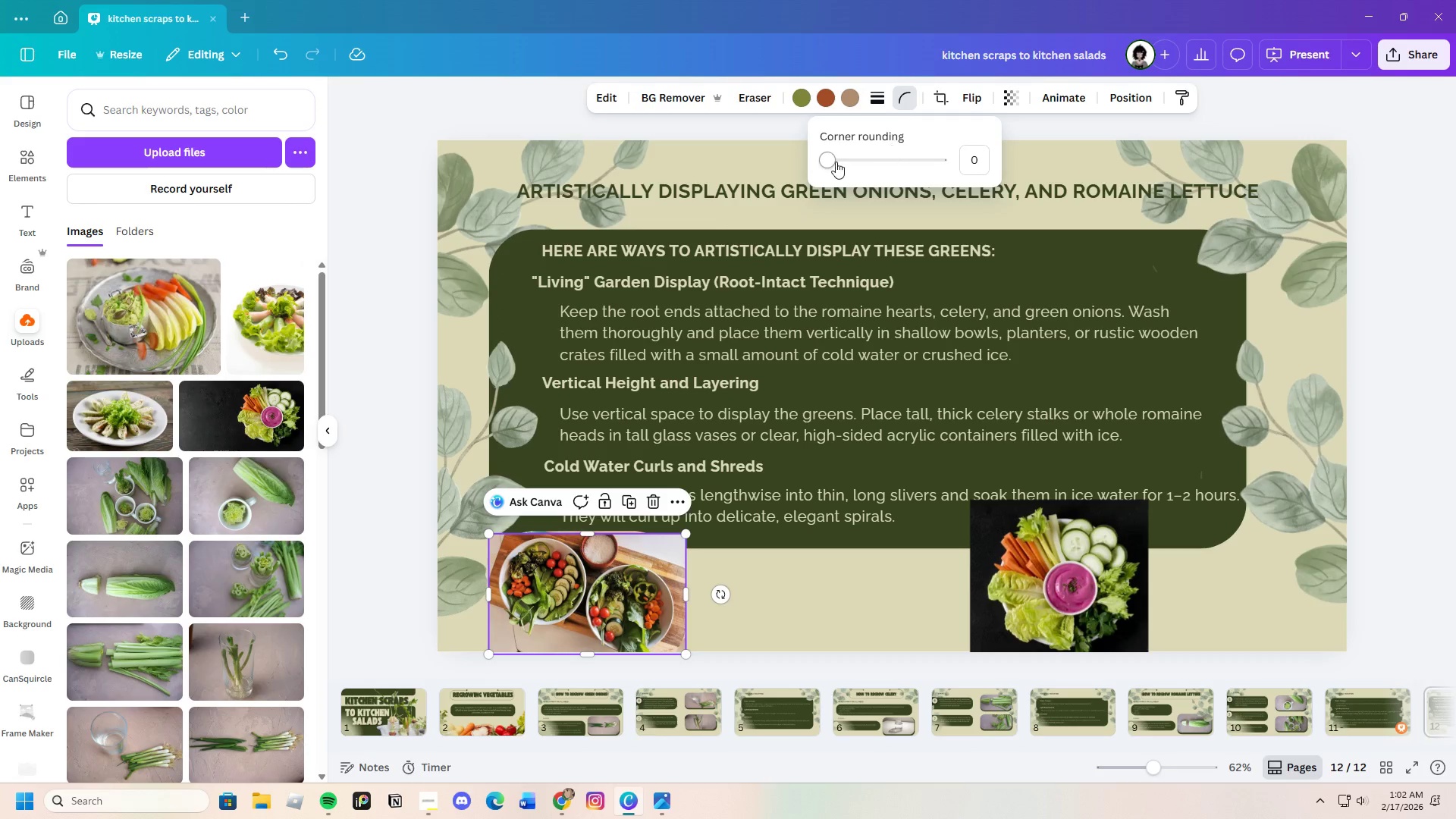 
left_click_drag(start_coordinate=[836, 162], to_coordinate=[1009, 204])
 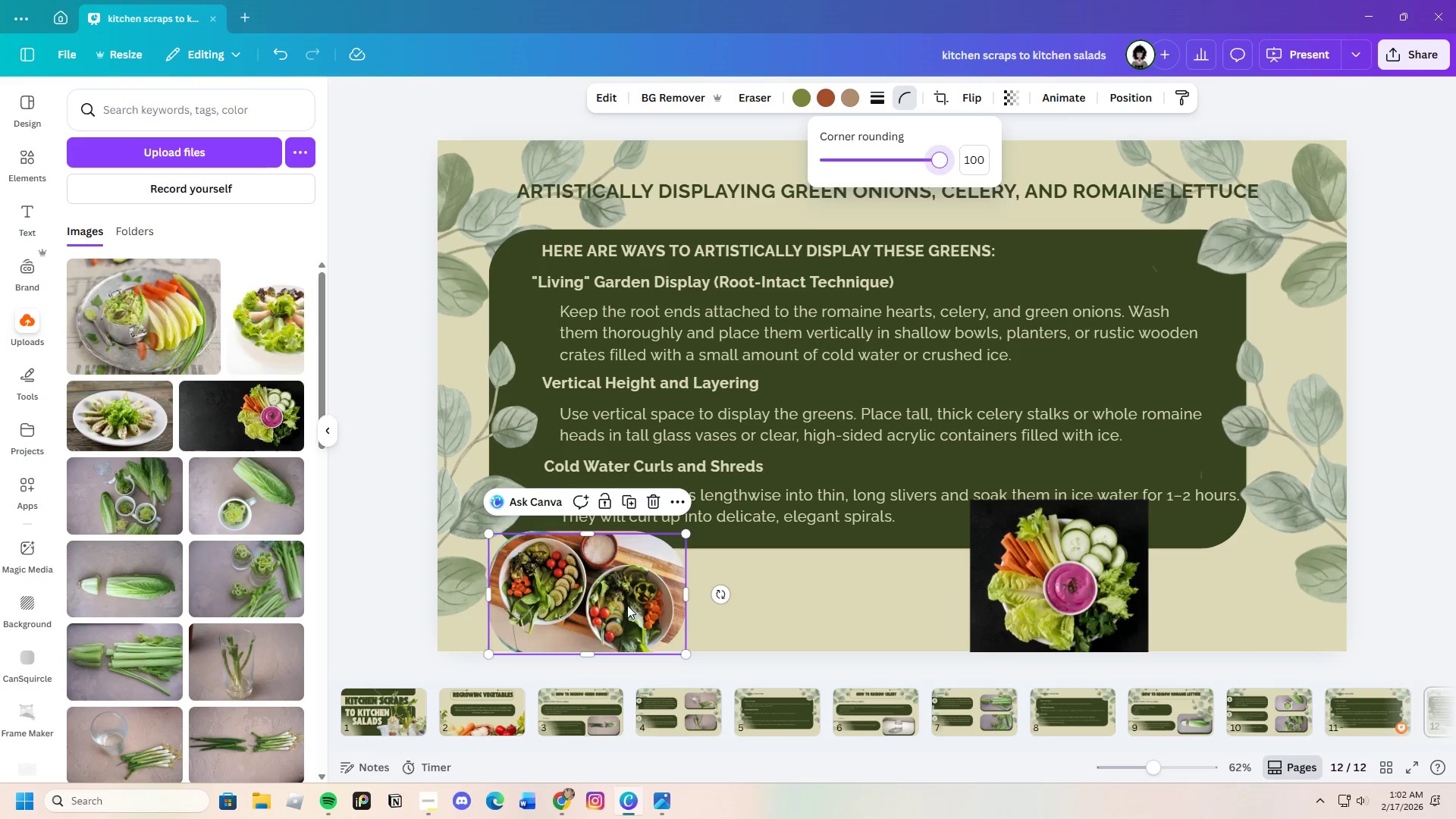 
left_click_drag(start_coordinate=[625, 605], to_coordinate=[620, 605])
 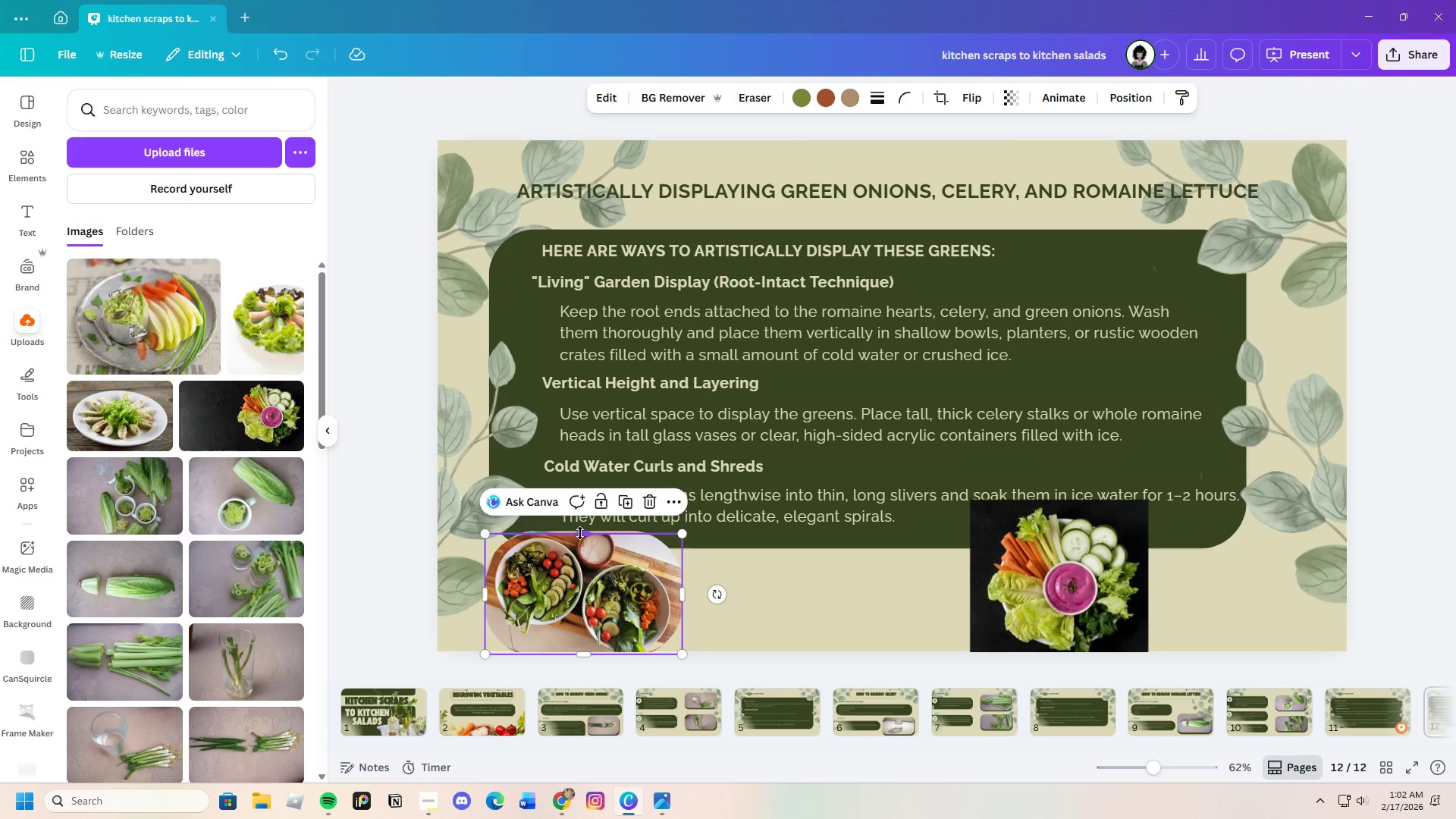 
left_click_drag(start_coordinate=[580, 533], to_coordinate=[582, 529])
 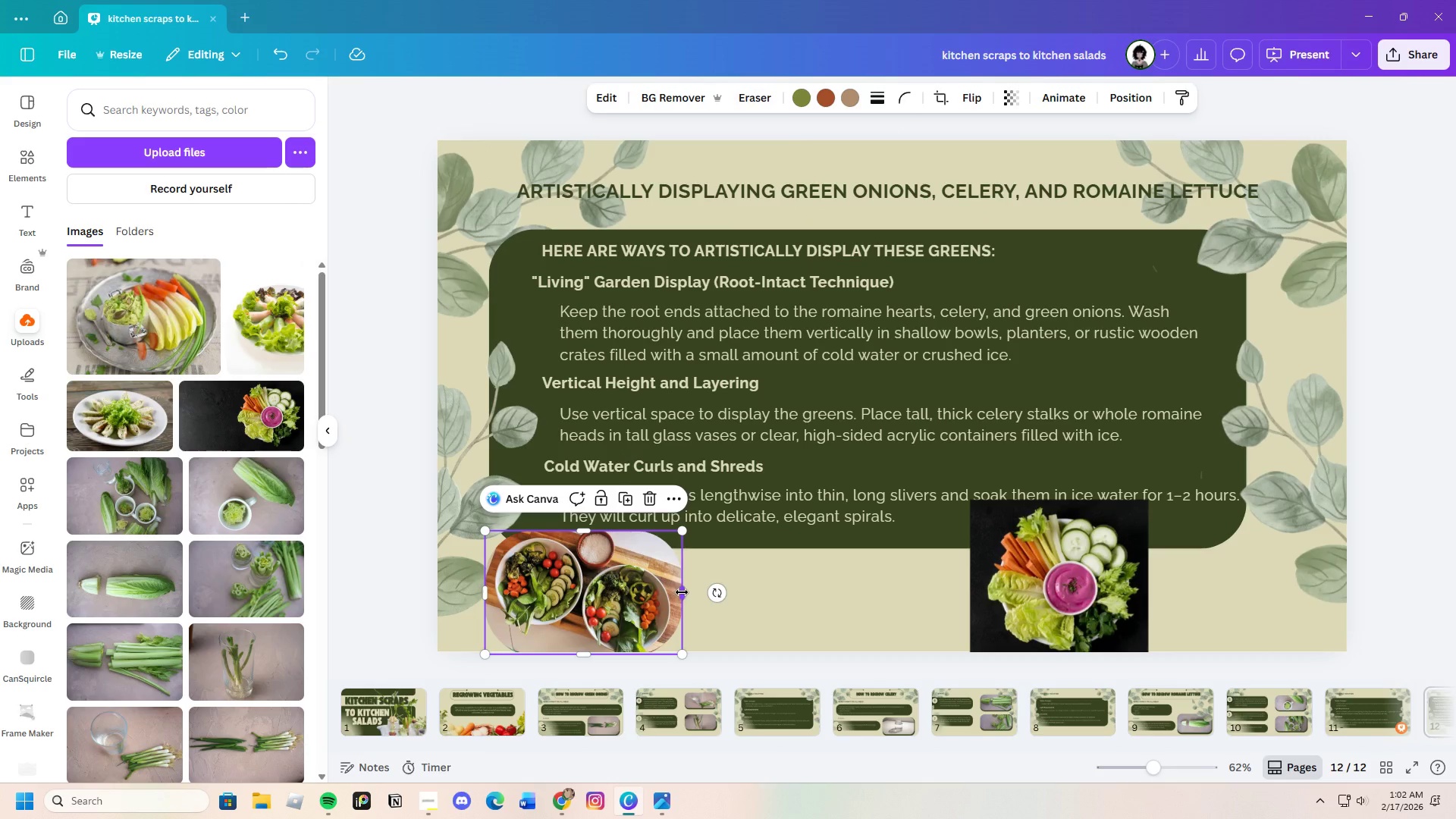 
left_click_drag(start_coordinate=[682, 592], to_coordinate=[677, 590])
 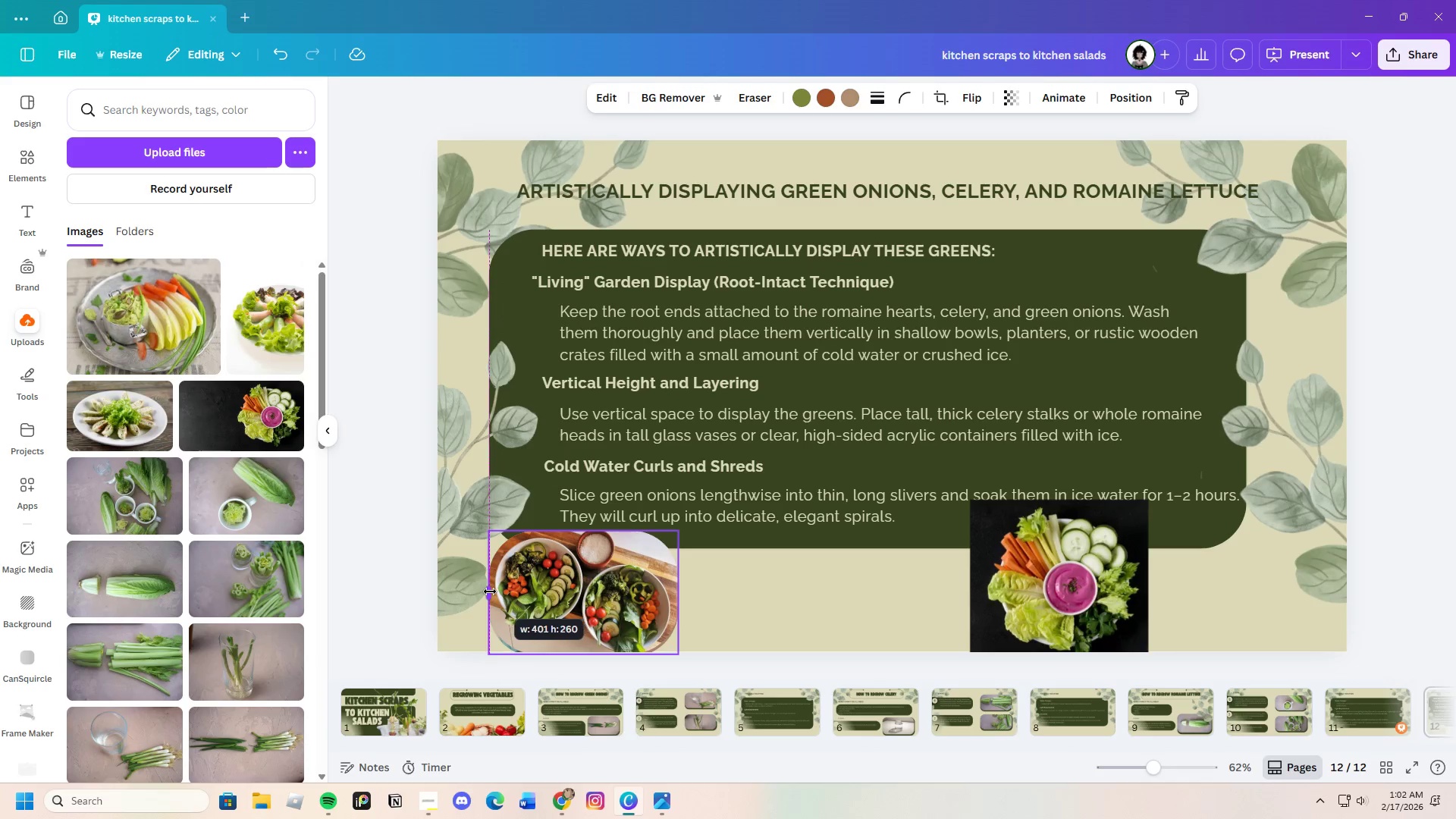 
left_click_drag(start_coordinate=[559, 609], to_coordinate=[764, 609])
 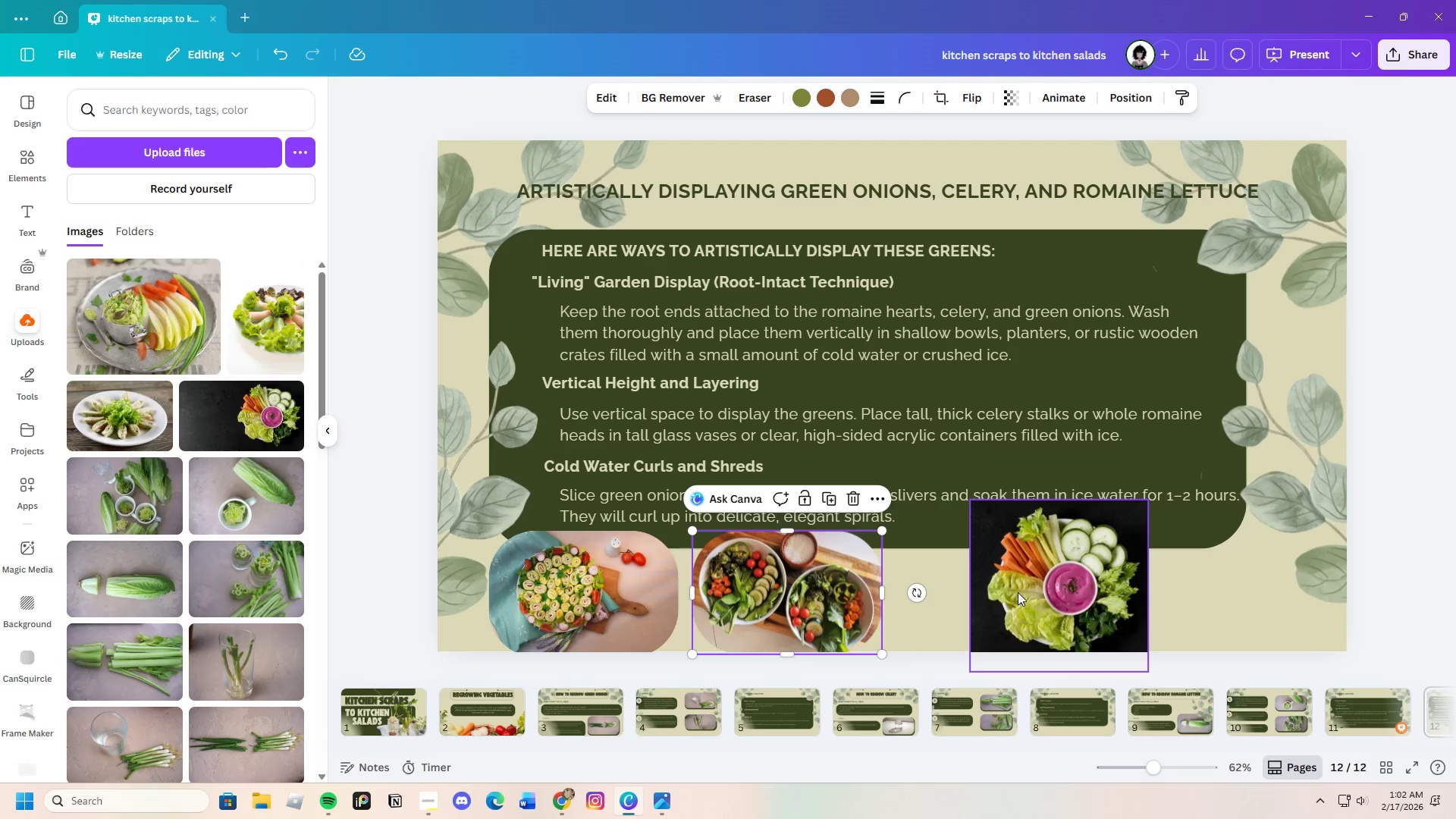 
left_click_drag(start_coordinate=[1021, 592], to_coordinate=[752, 568])
 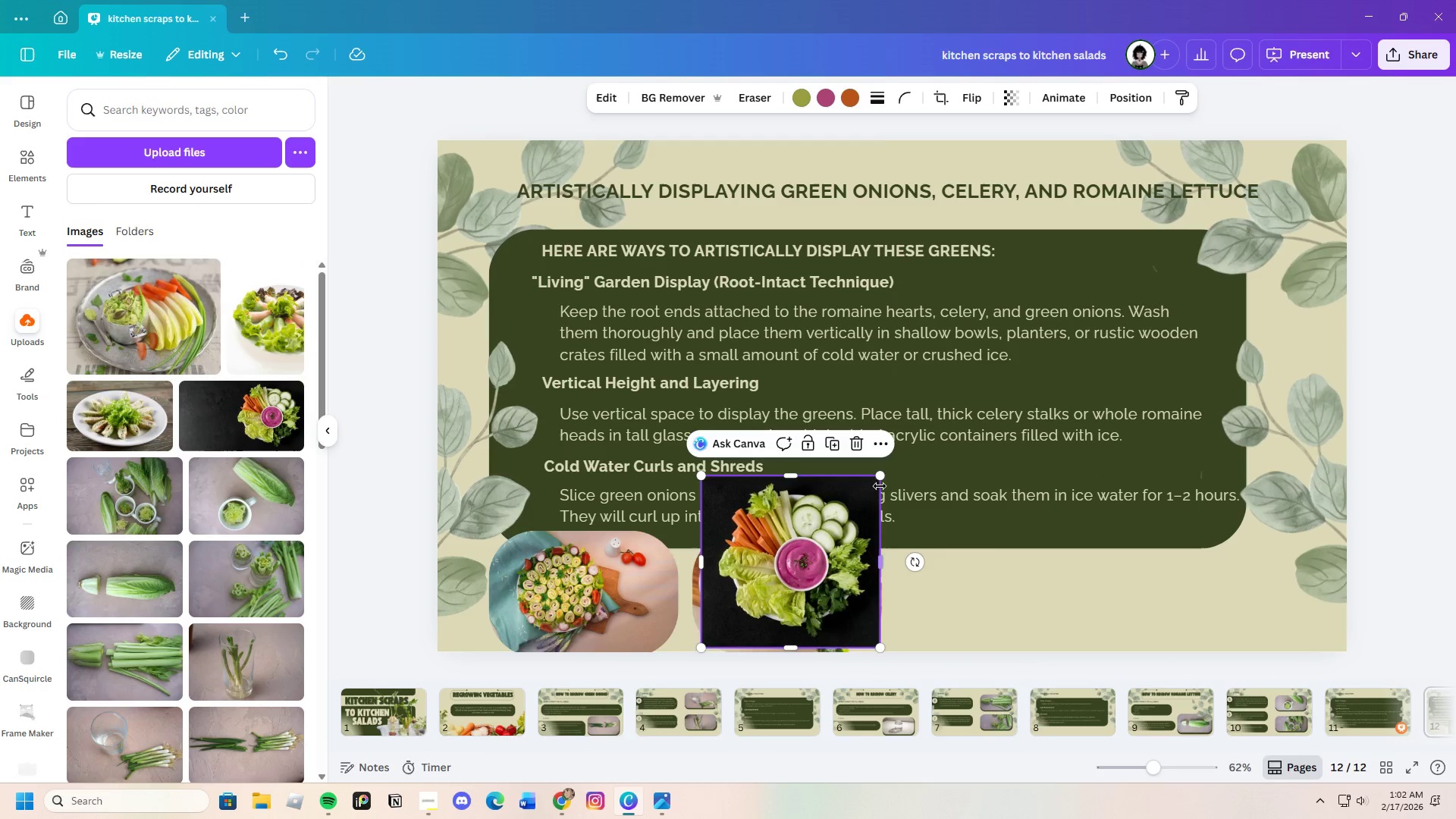 
left_click_drag(start_coordinate=[880, 477], to_coordinate=[835, 540])
 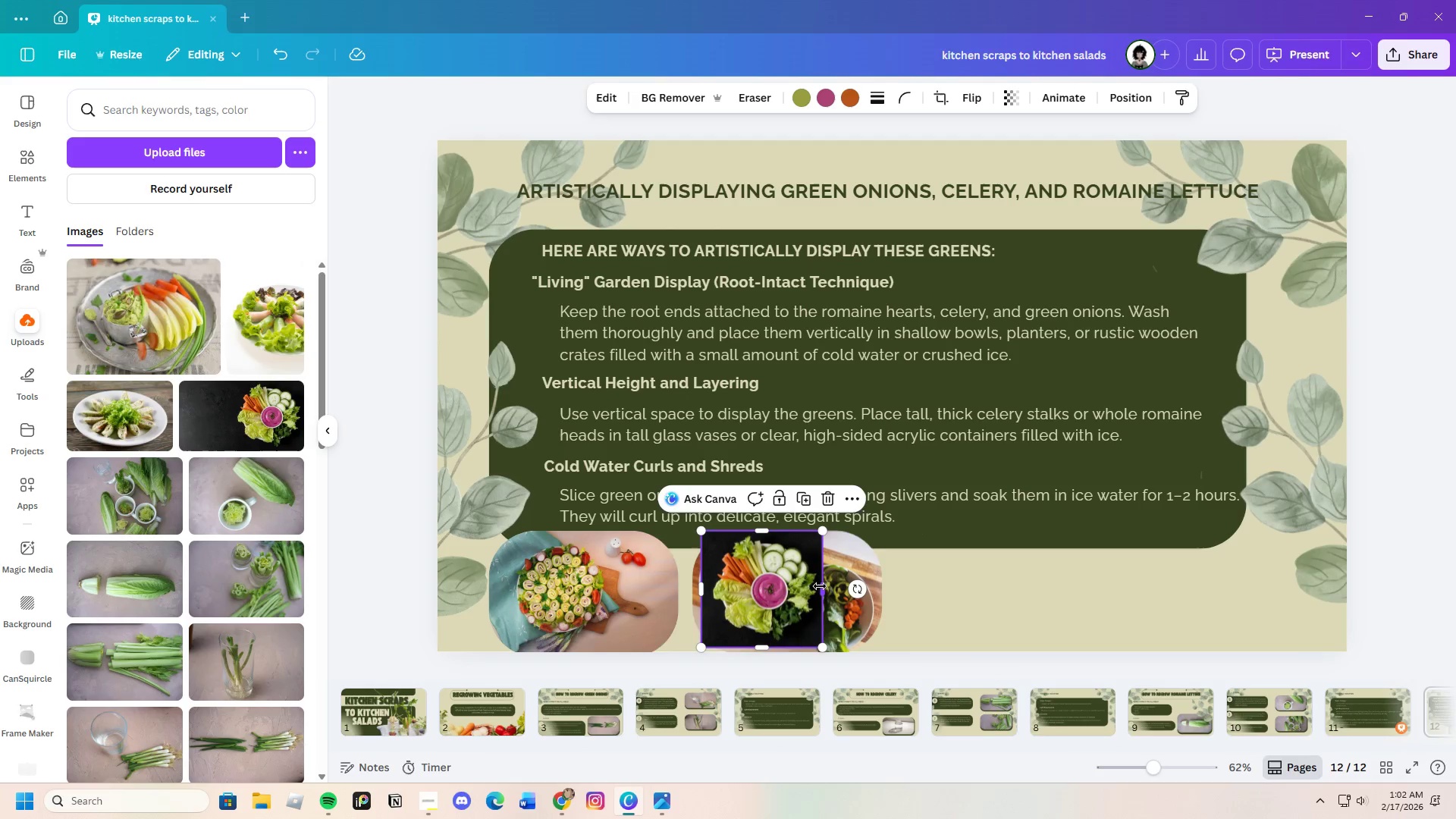 
left_click_drag(start_coordinate=[822, 586], to_coordinate=[880, 592])
 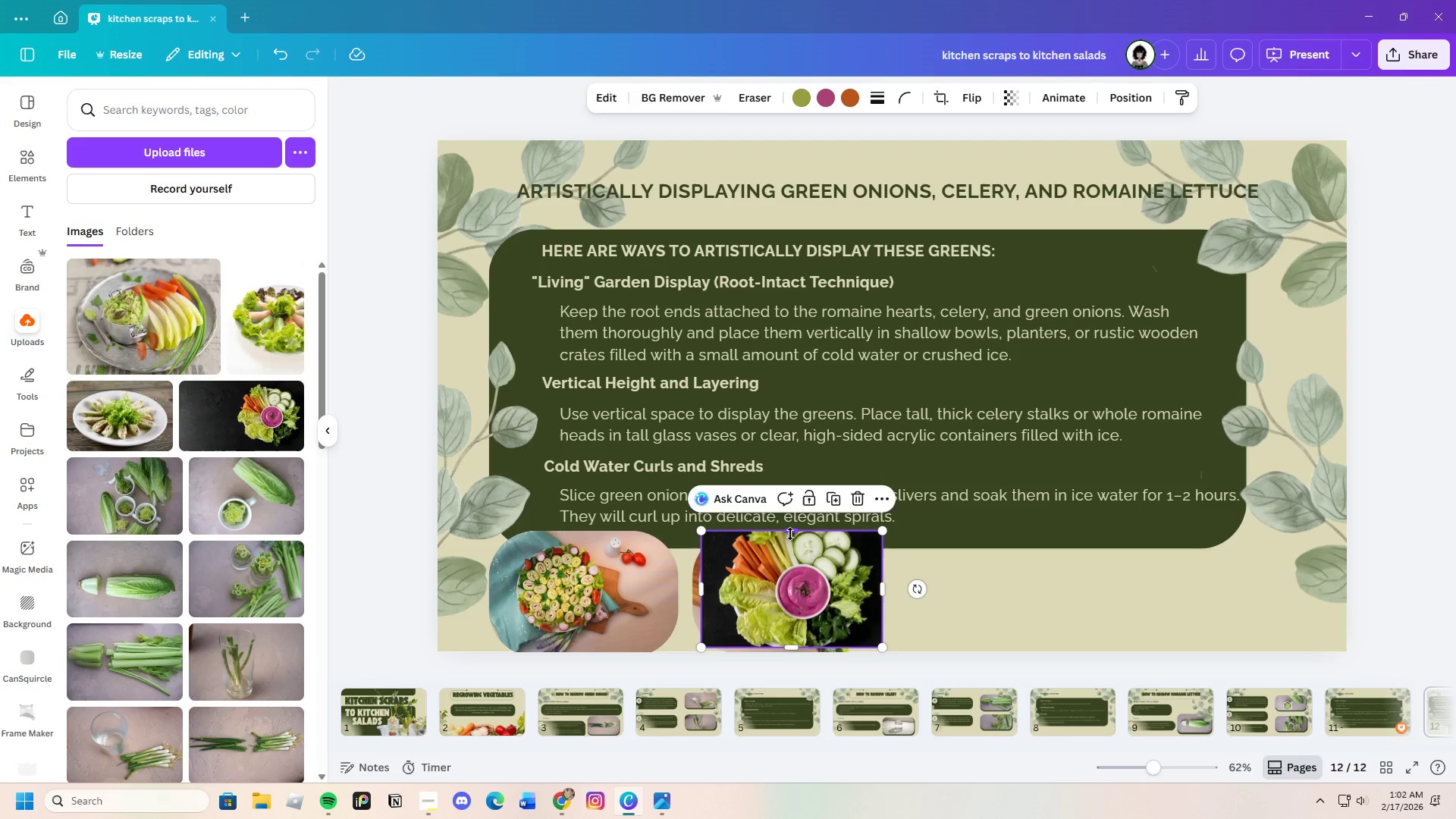 
left_click_drag(start_coordinate=[790, 534], to_coordinate=[794, 533])
 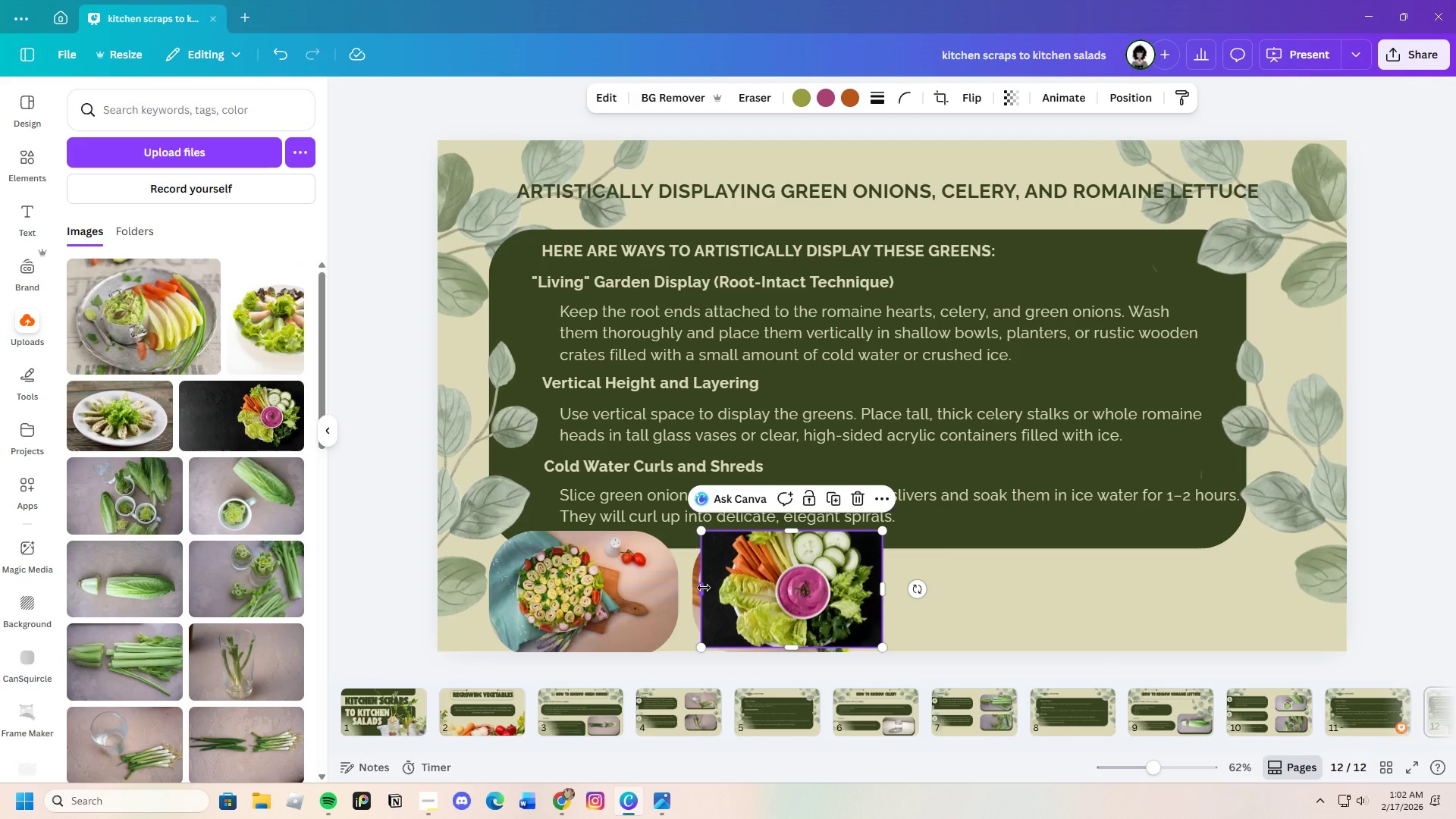 
left_click_drag(start_coordinate=[704, 588], to_coordinate=[698, 588])
 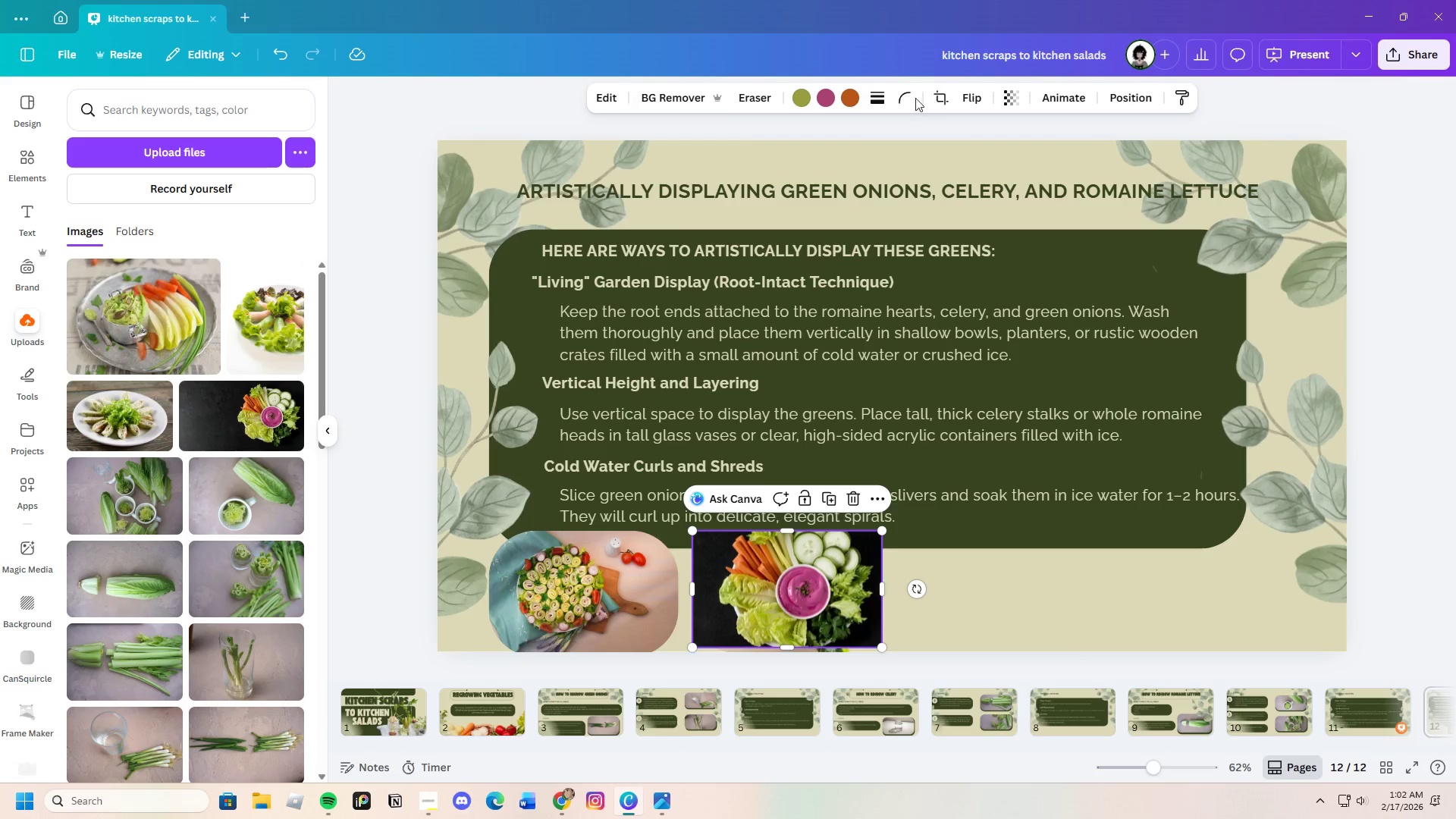 
left_click([908, 99])
 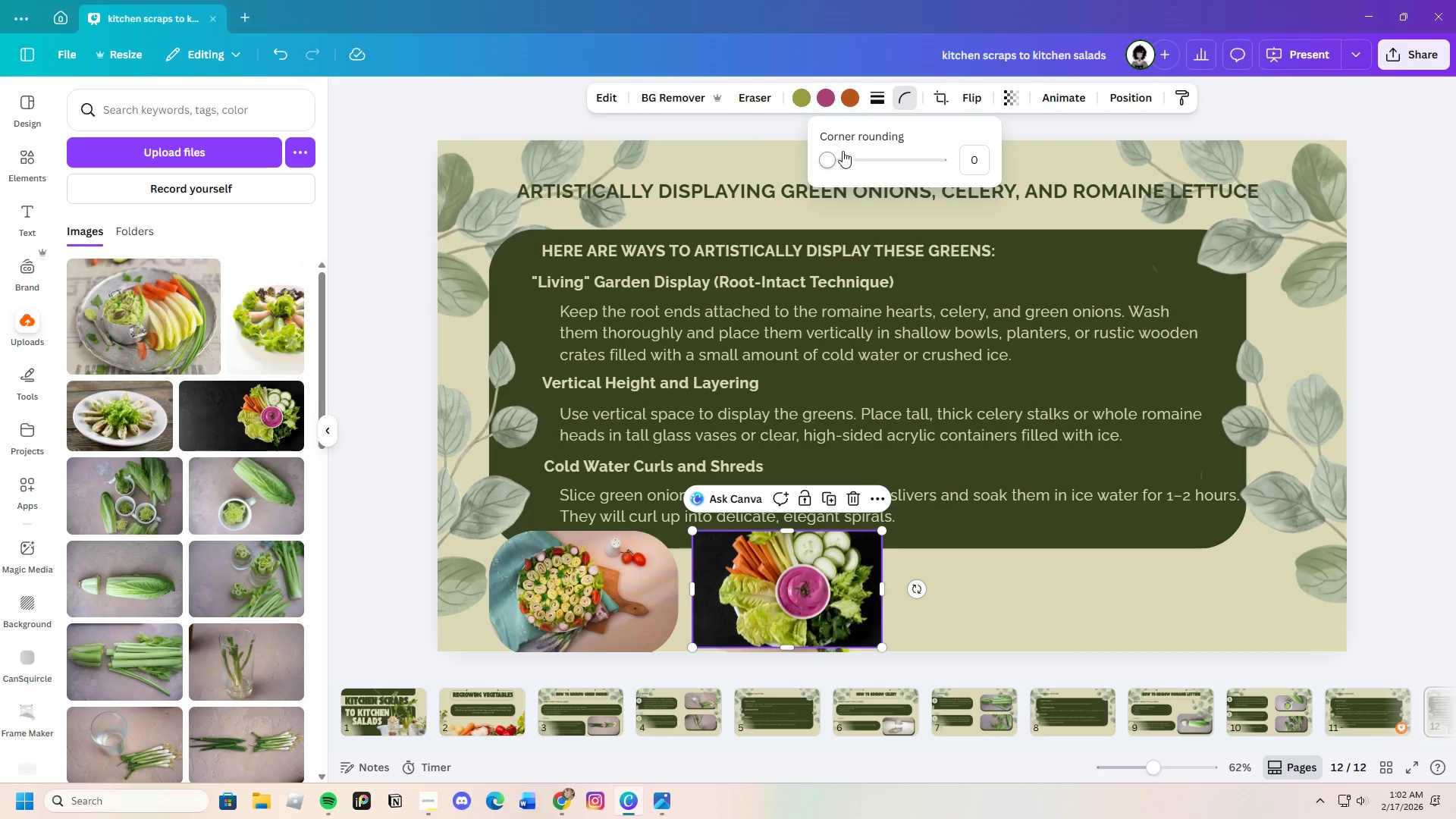 
left_click_drag(start_coordinate=[842, 165], to_coordinate=[1038, 220])
 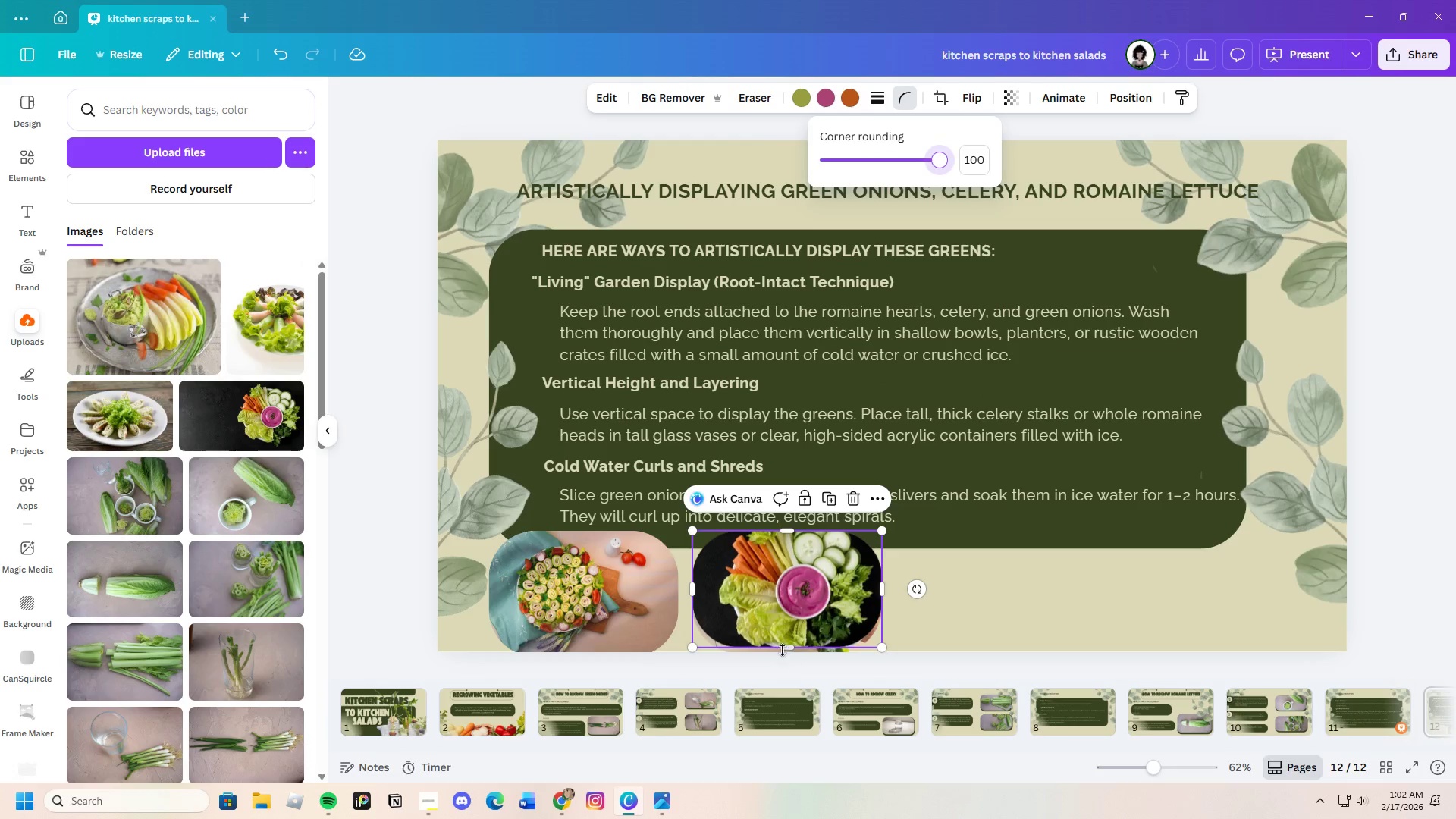 
left_click_drag(start_coordinate=[782, 648], to_coordinate=[783, 651])
 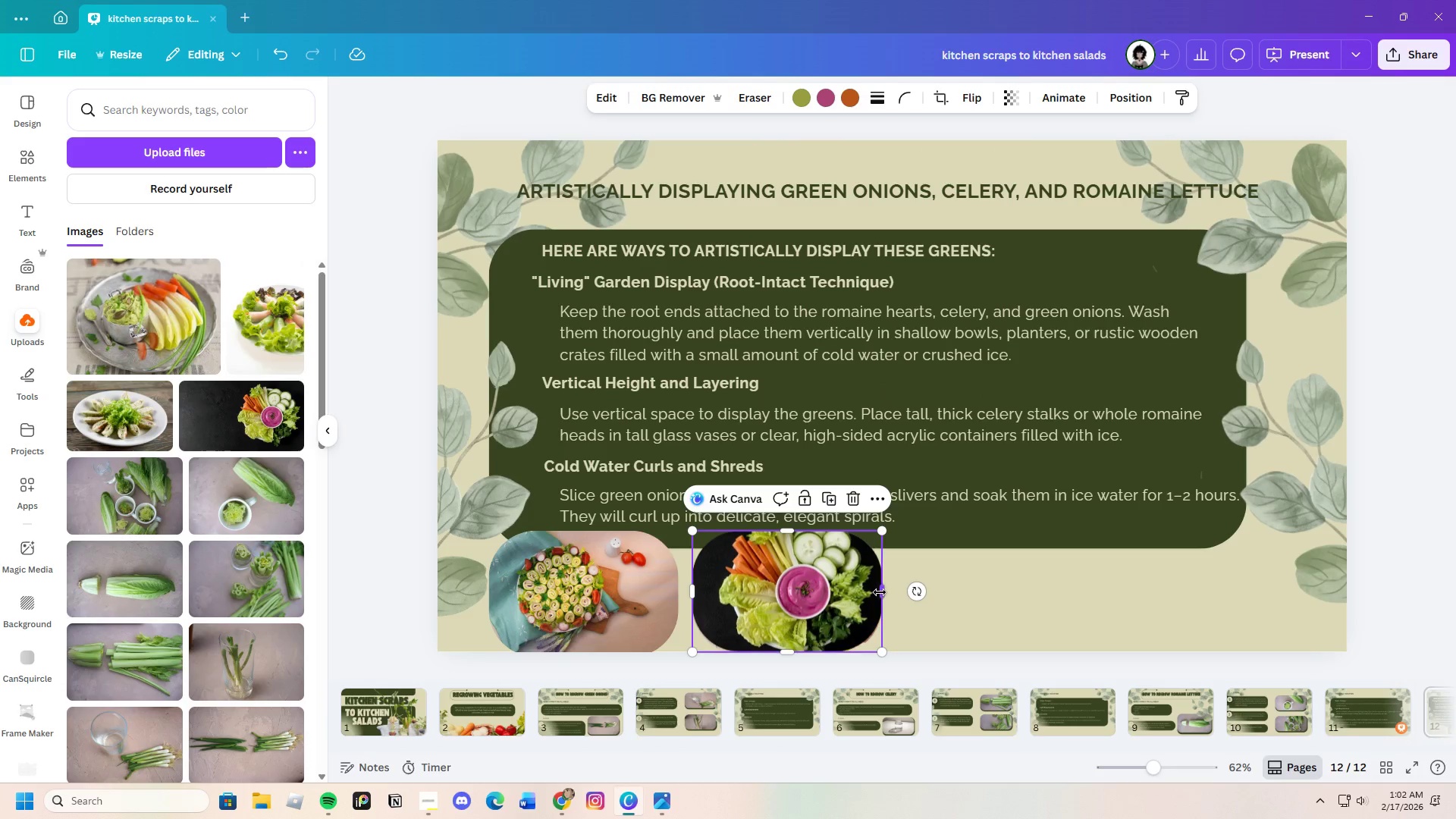 
left_click_drag(start_coordinate=[881, 591], to_coordinate=[880, 596])
 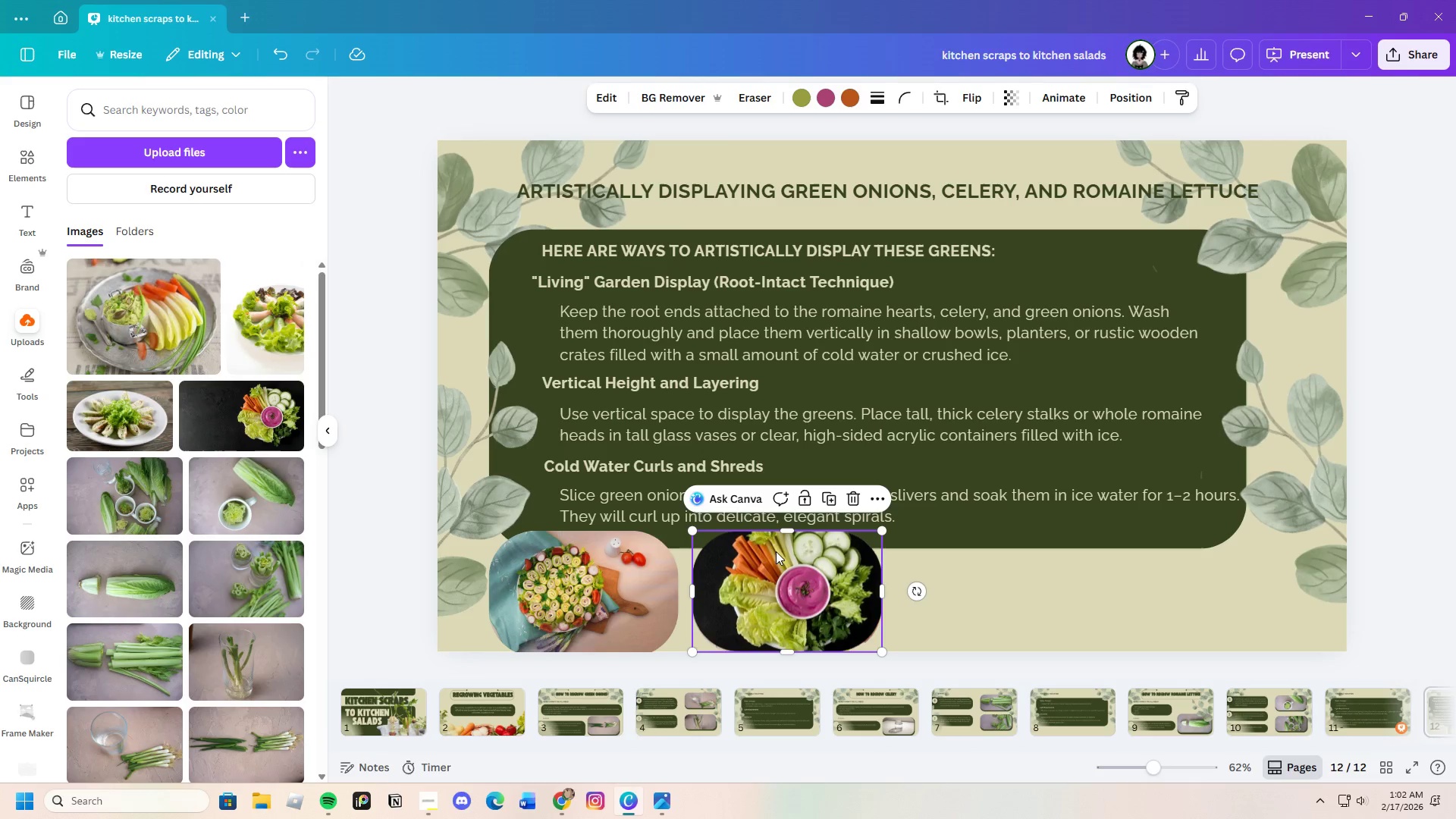 
left_click_drag(start_coordinate=[780, 530], to_coordinate=[792, 531])
 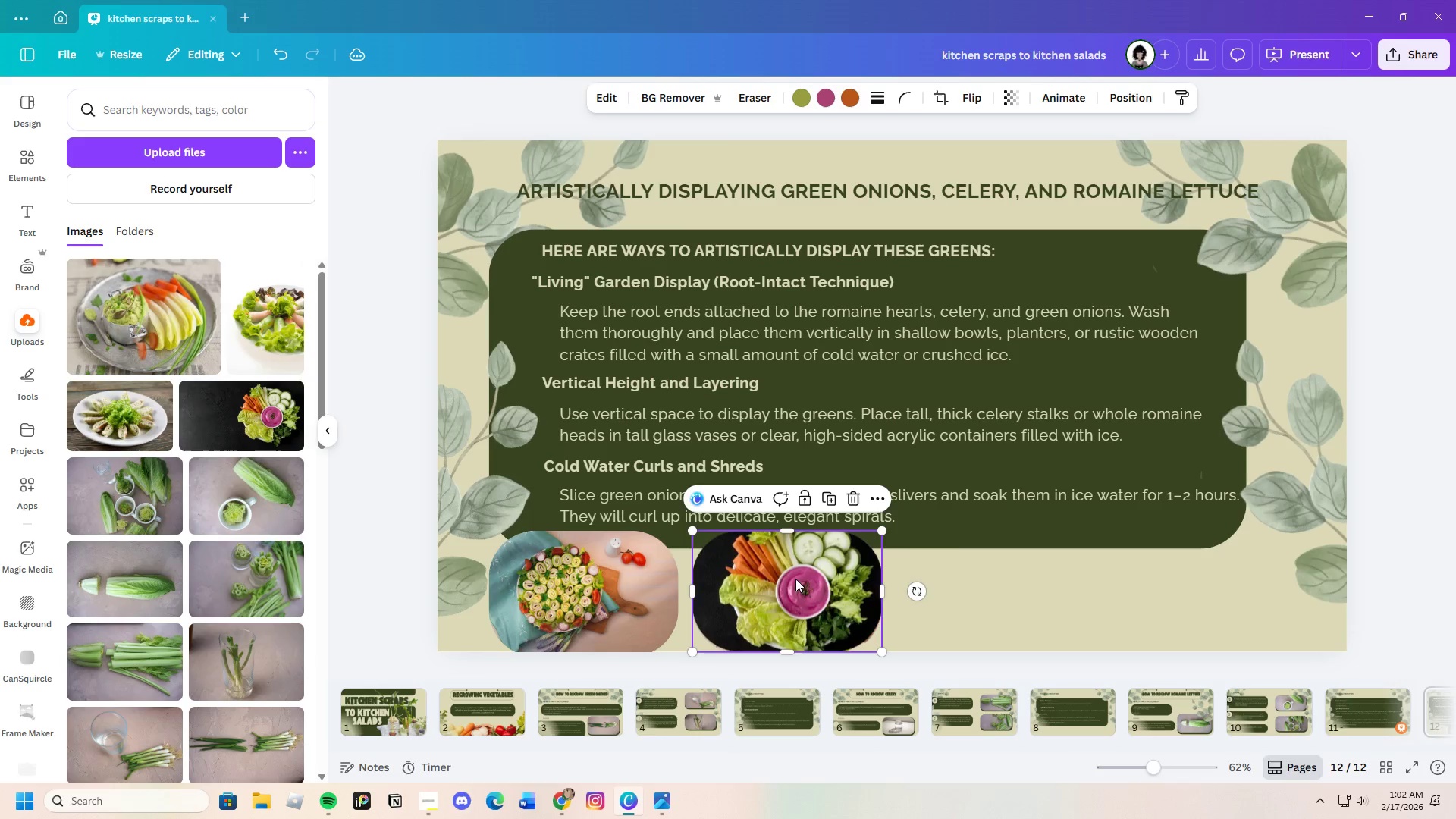 
left_click_drag(start_coordinate=[795, 579], to_coordinate=[1018, 586])
 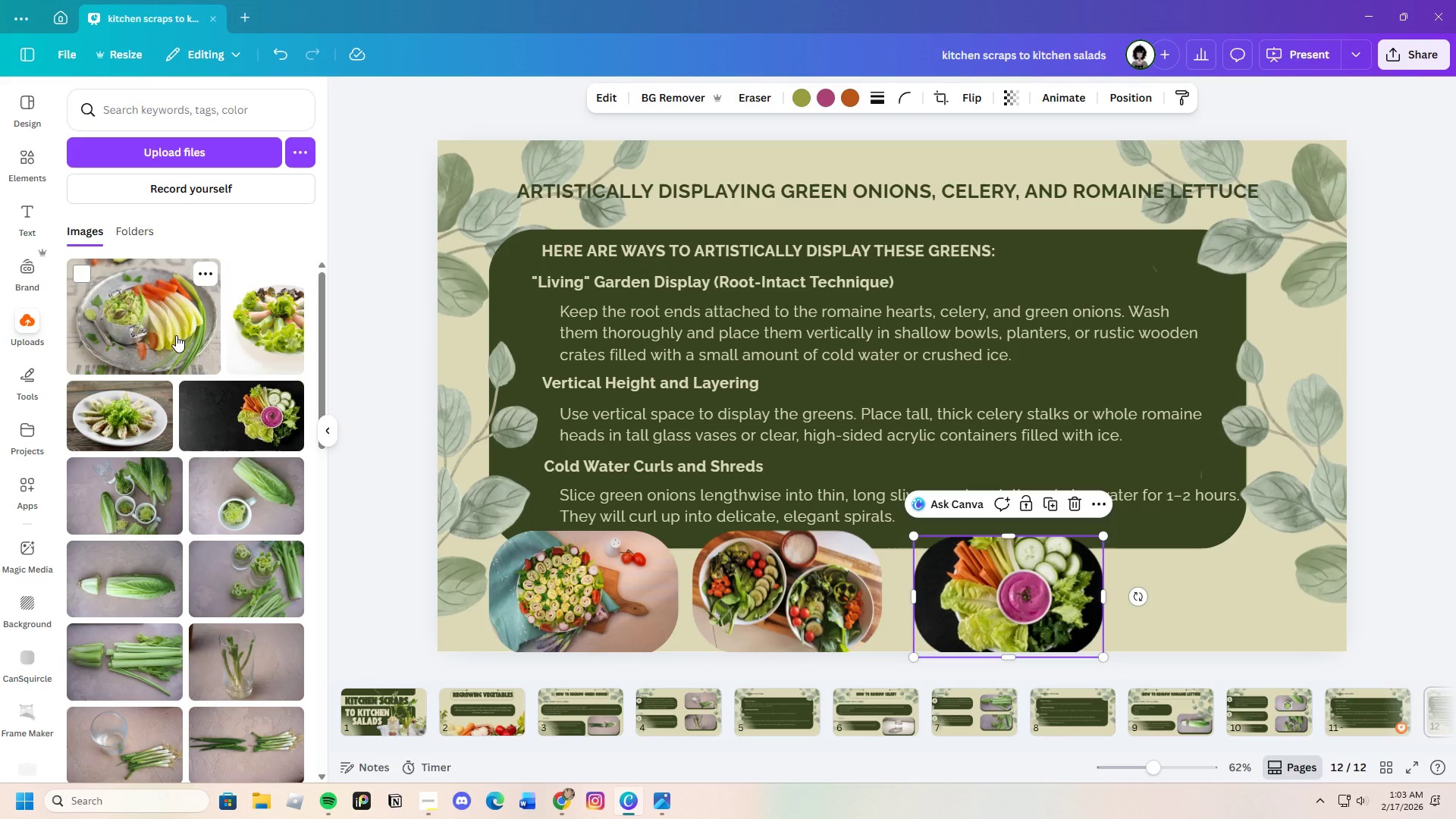 
left_click([176, 335])
 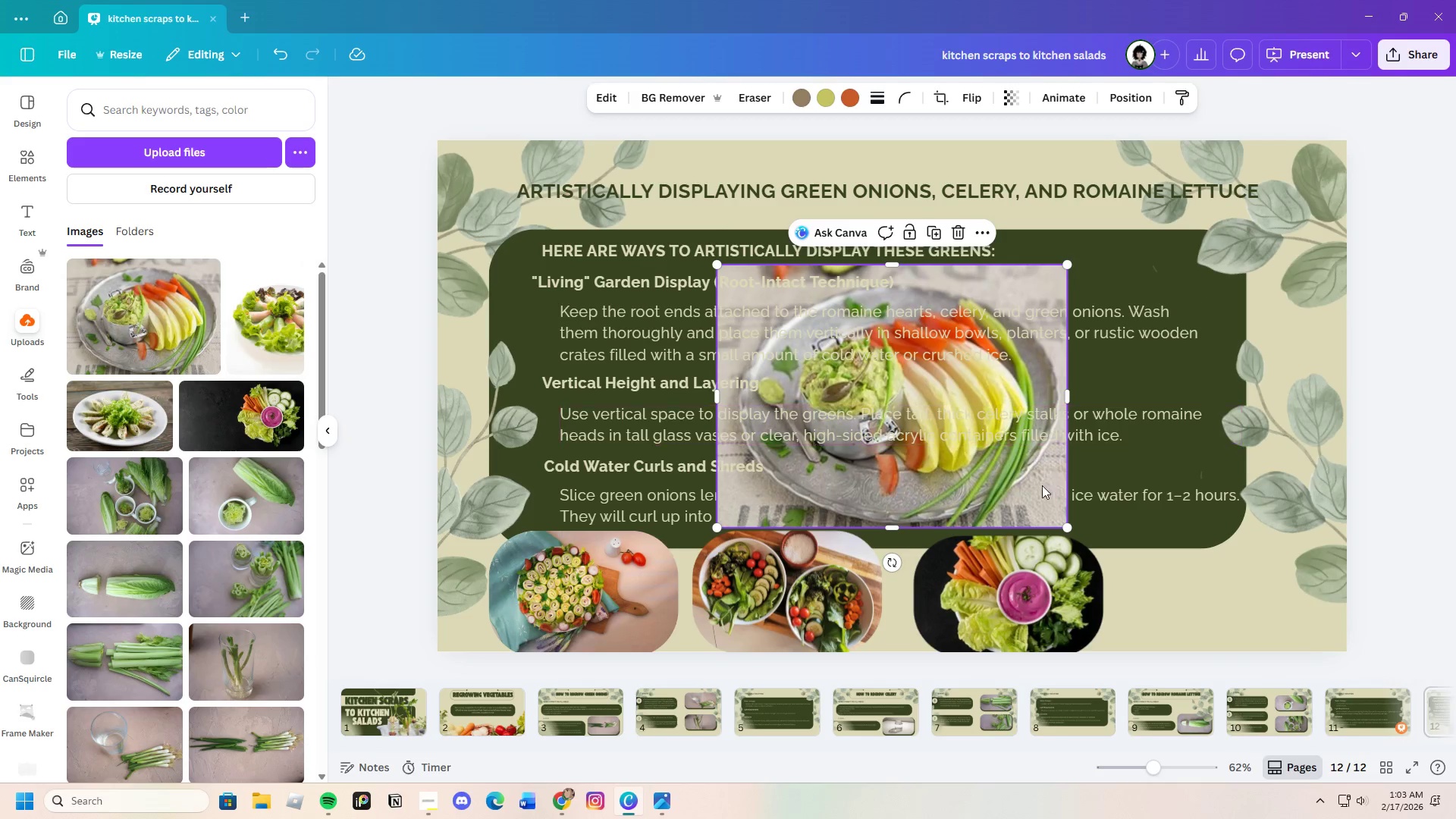 
left_click_drag(start_coordinate=[1070, 522], to_coordinate=[920, 409])
 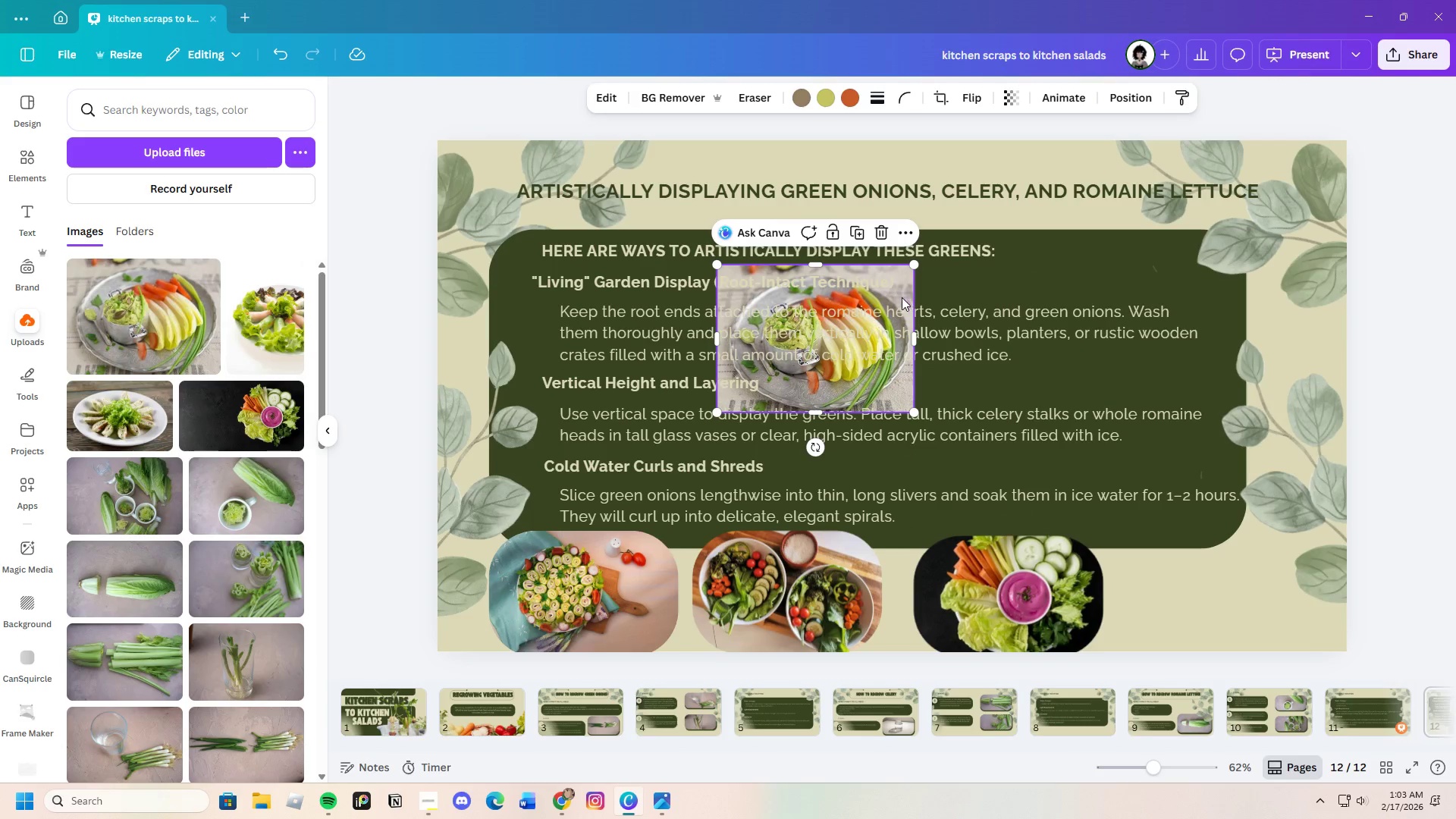 
left_click_drag(start_coordinate=[902, 300], to_coordinate=[1105, 539])
 